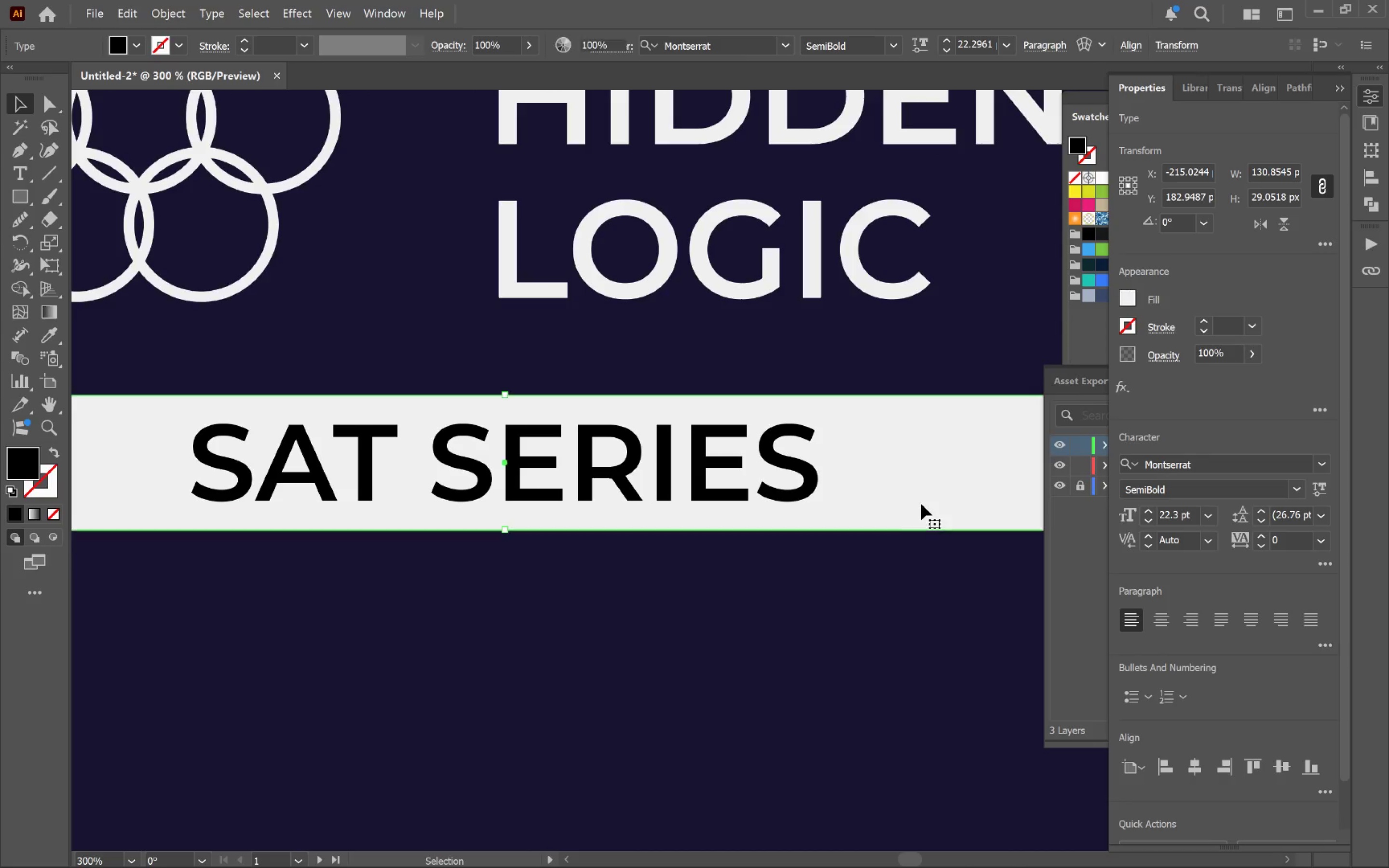 
hold_key(key=AltLeft, duration=0.65)
scroll: coordinate [910, 548], scroll_direction: down, amount: 4.0
 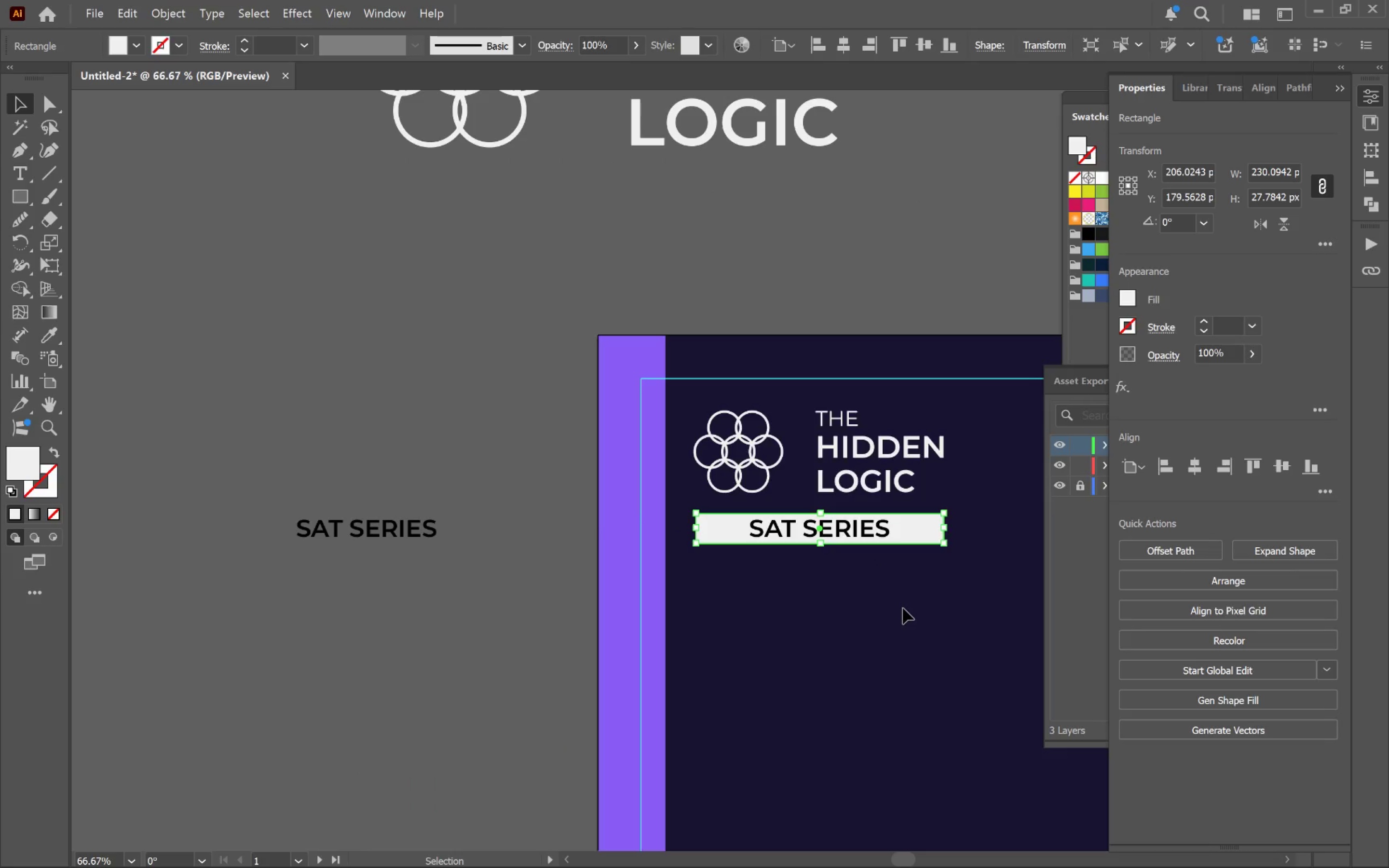 
type(iv)
 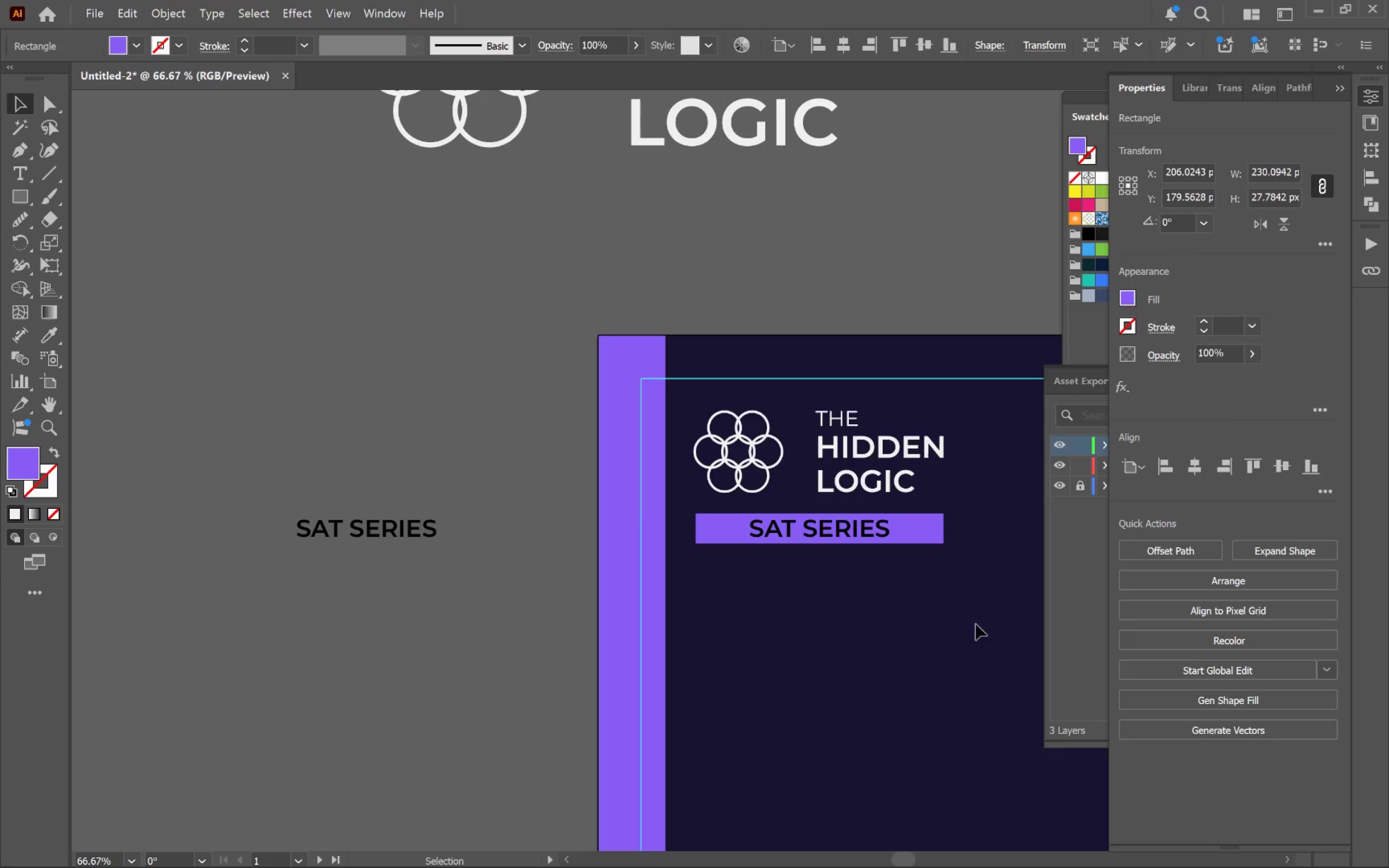 
left_click_drag(start_coordinate=[602, 592], to_coordinate=[976, 624])
 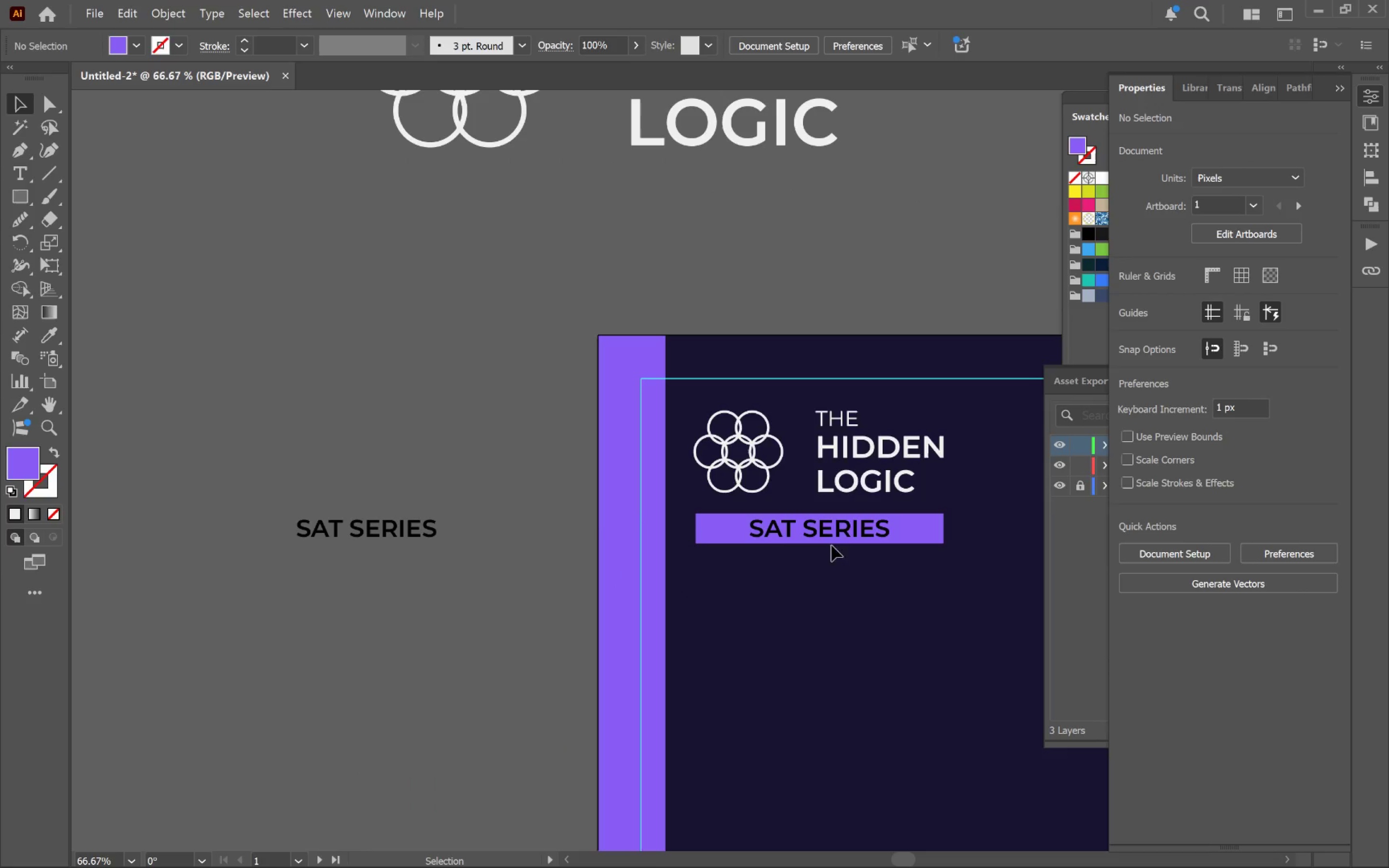 
hold_key(key=AltLeft, duration=0.42)
 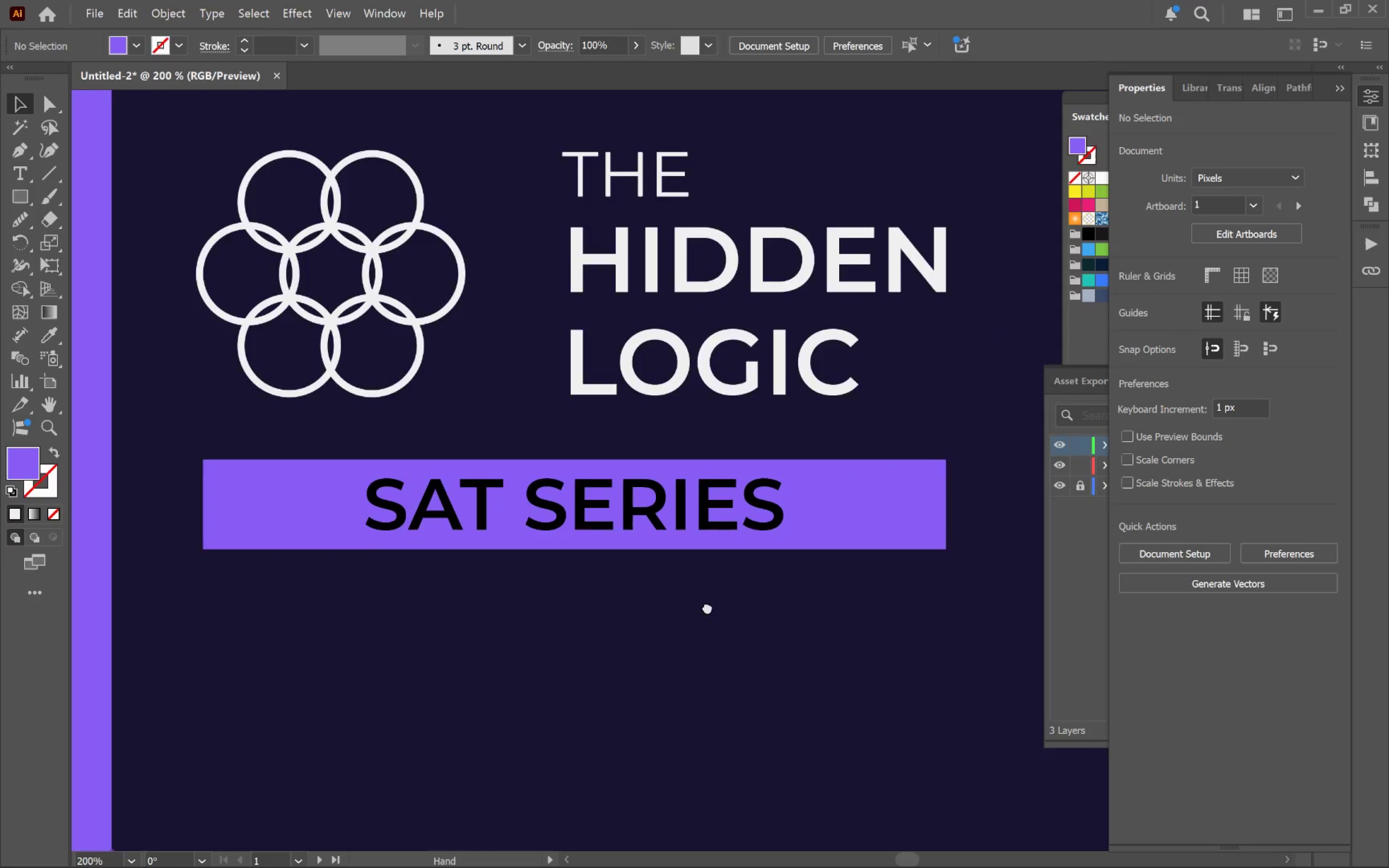 
hold_key(key=Space, duration=0.6)
 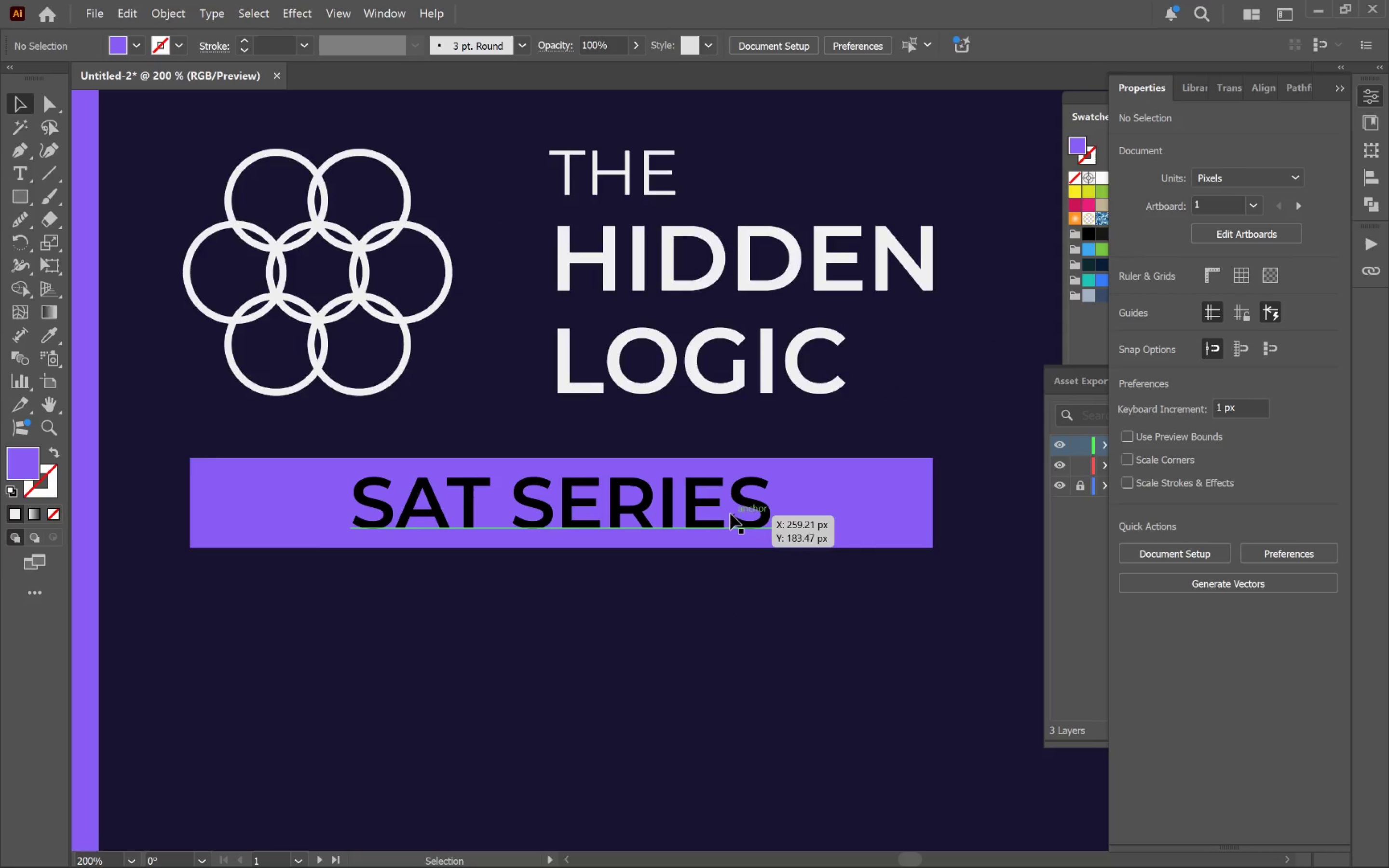 
left_click_drag(start_coordinate=[926, 624], to_coordinate=[697, 608])
 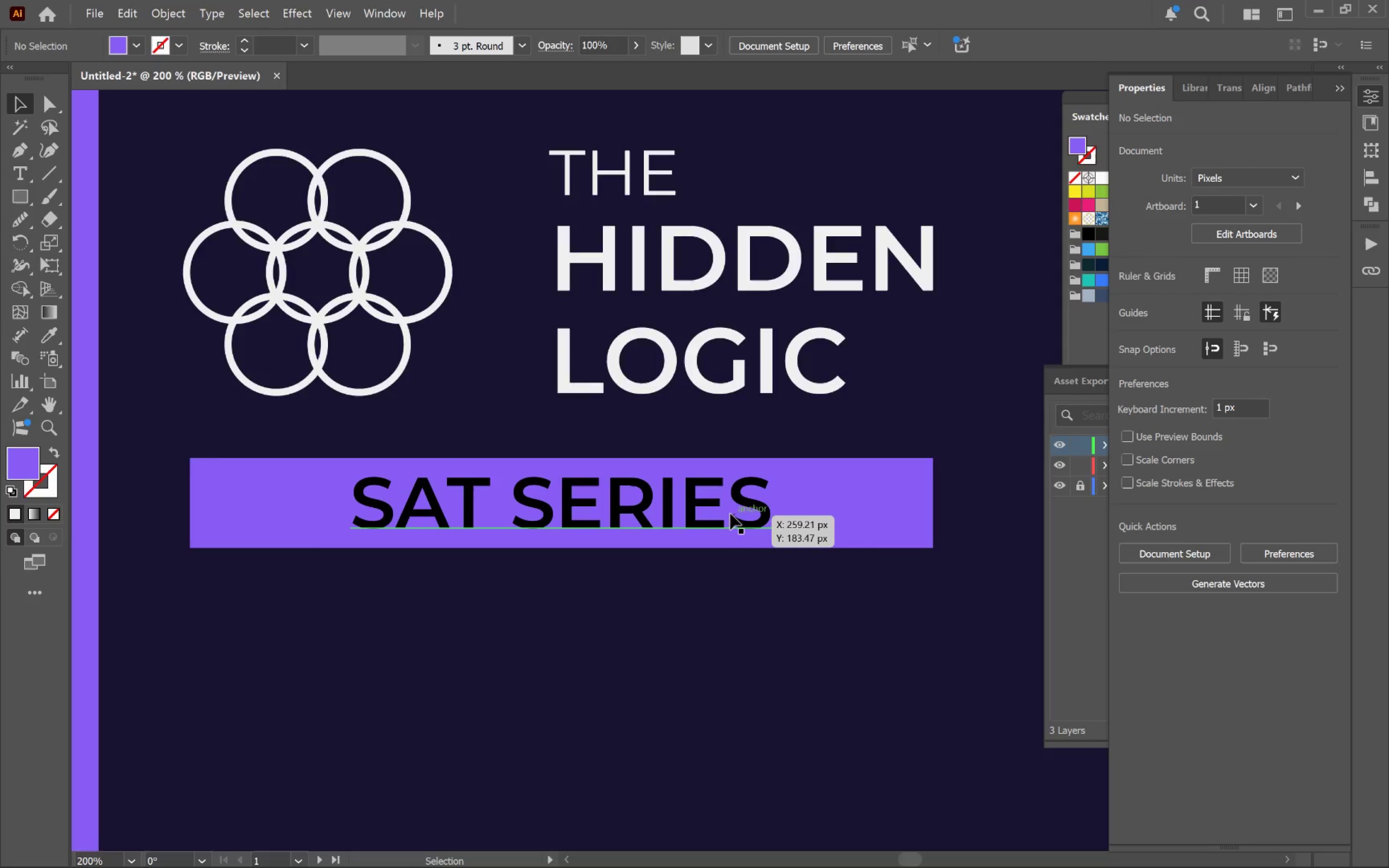 
scroll: coordinate [835, 533], scroll_direction: up, amount: 3.0
 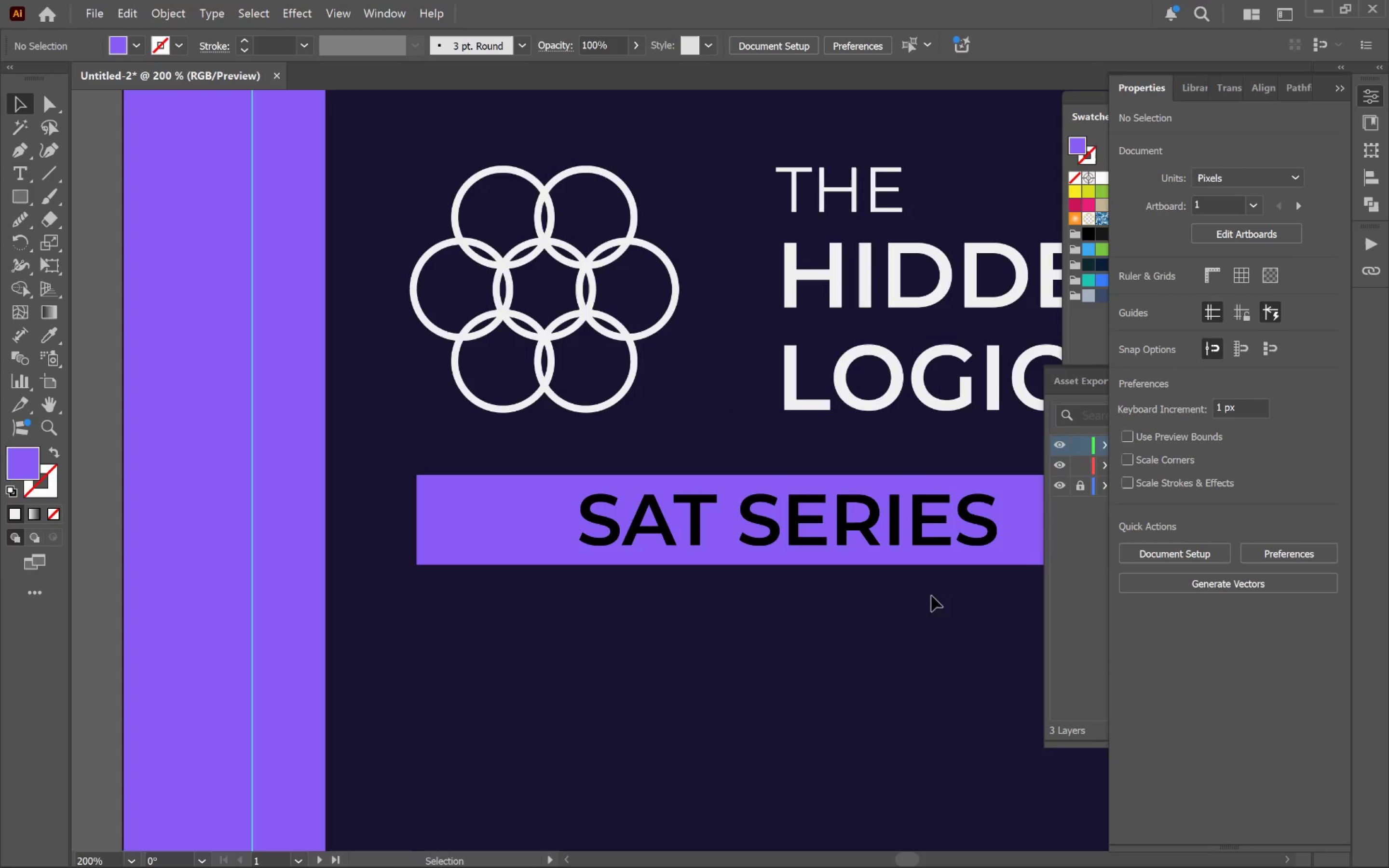 
left_click([730, 514])
 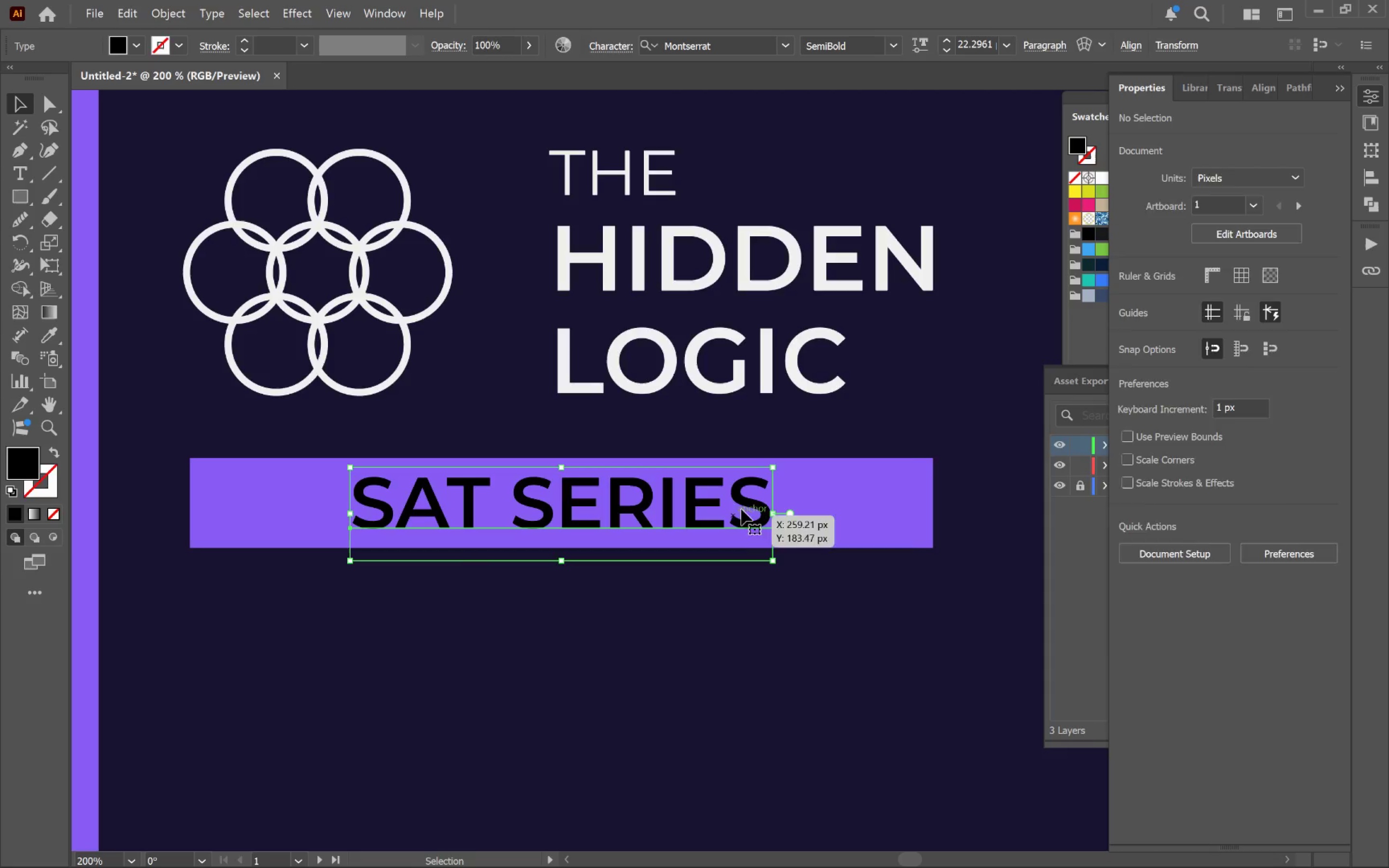 
hold_key(key=ShiftLeft, duration=0.8)
left_click([889, 524])
 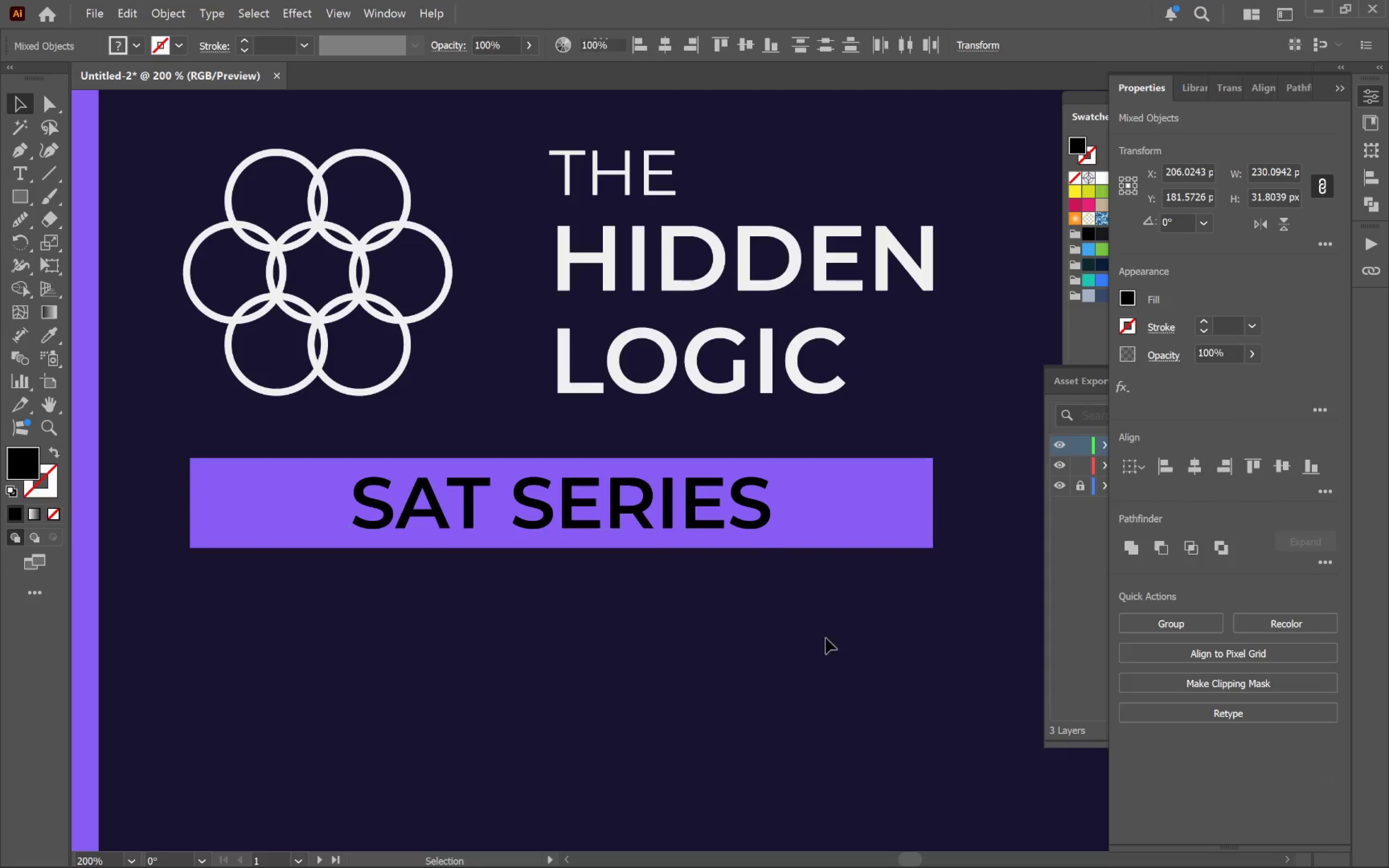 
double_click([743, 502])
 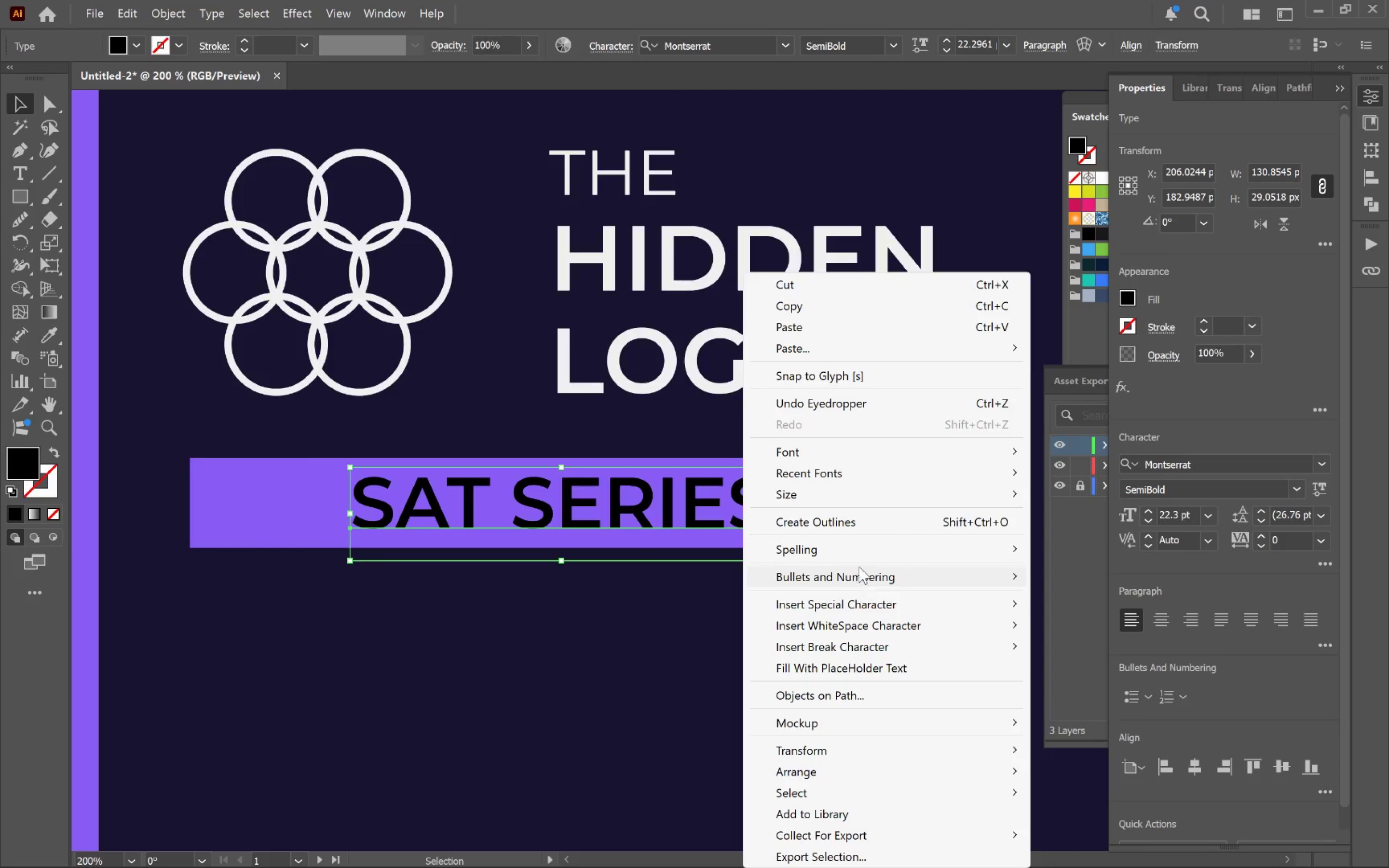 
left_click([836, 526])
 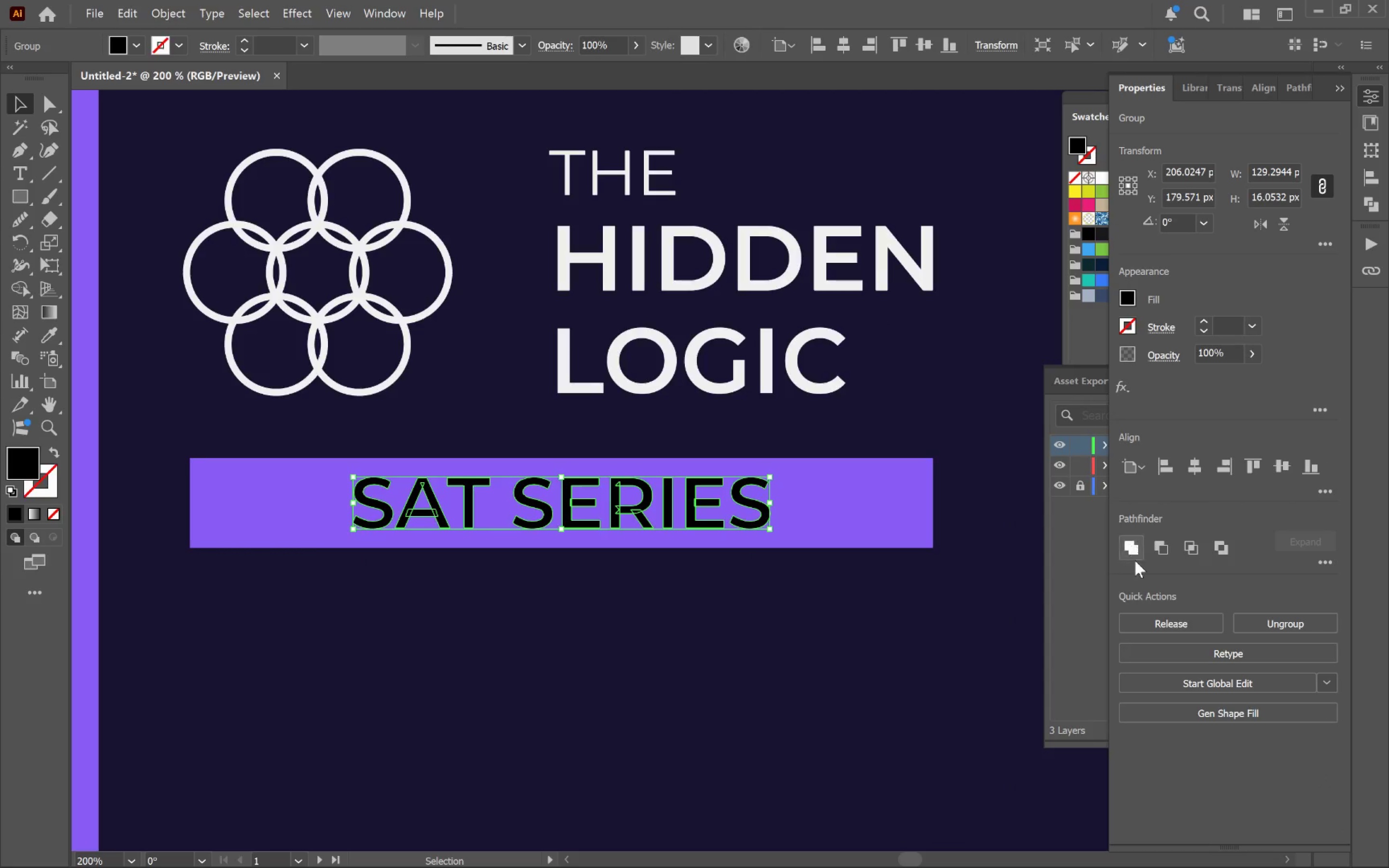 
left_click([1134, 549])
 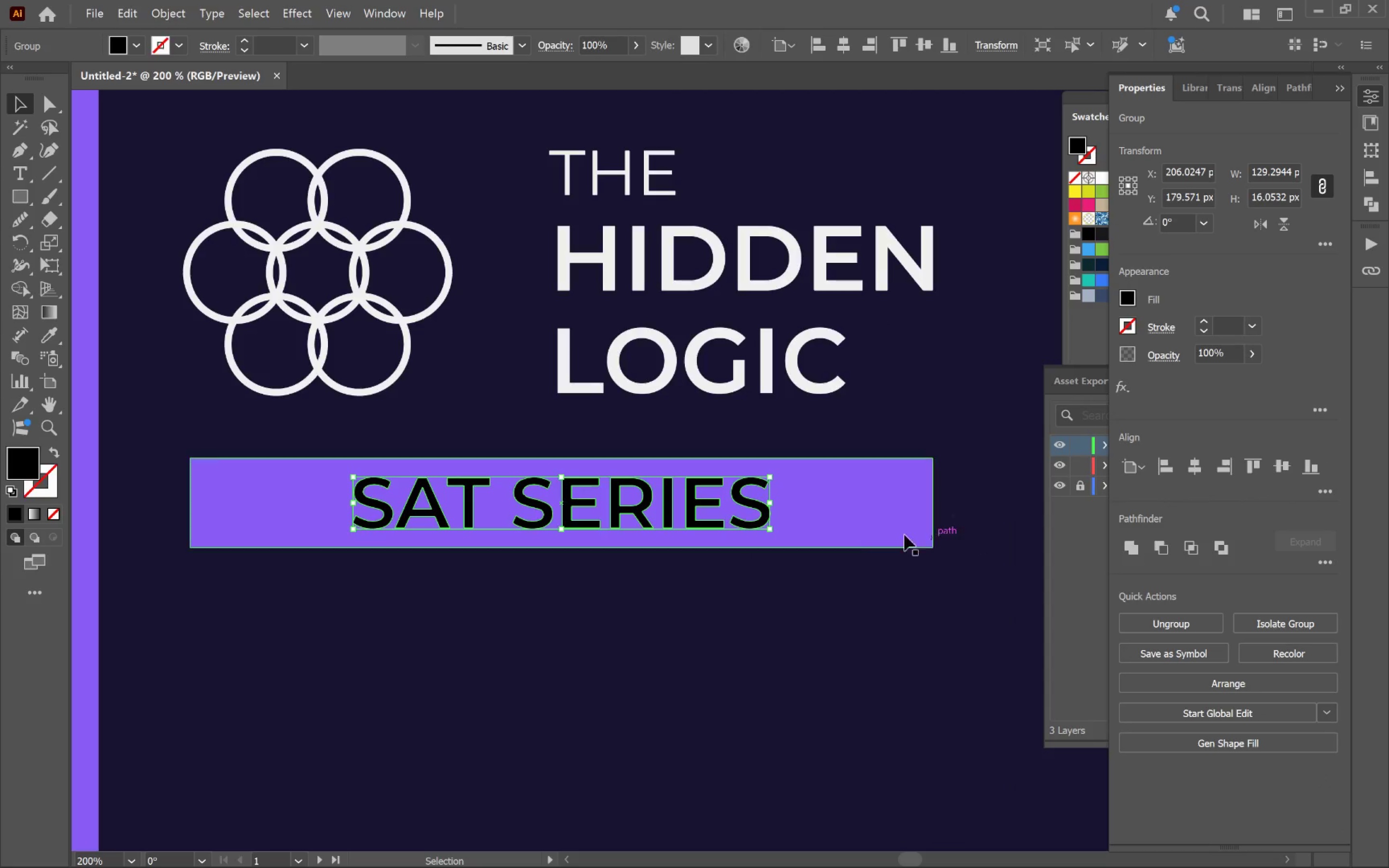 
hold_key(key=ShiftLeft, duration=0.48)
left_click([841, 515])
 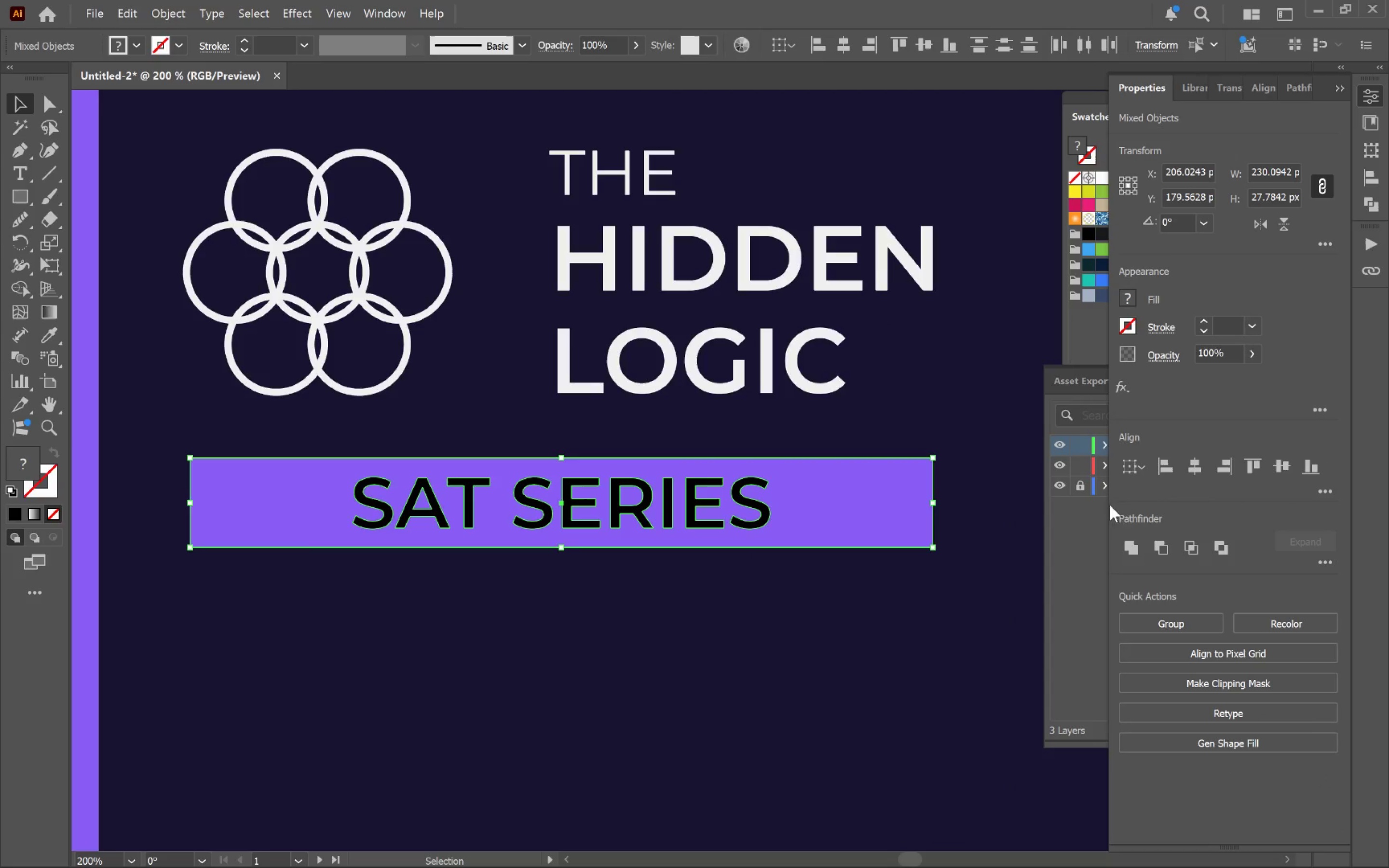 
left_click([1156, 548])
 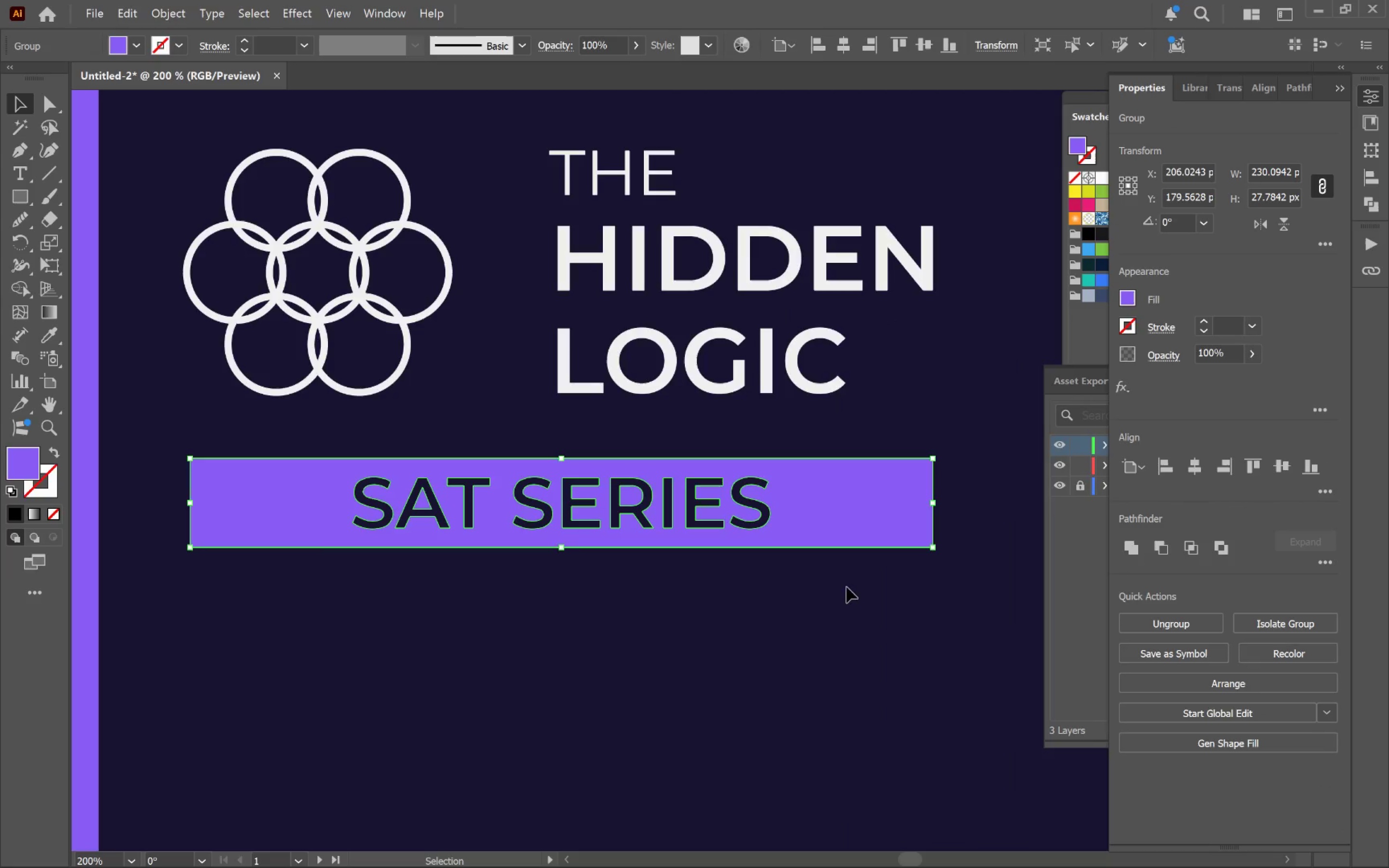 
left_click([838, 594])
 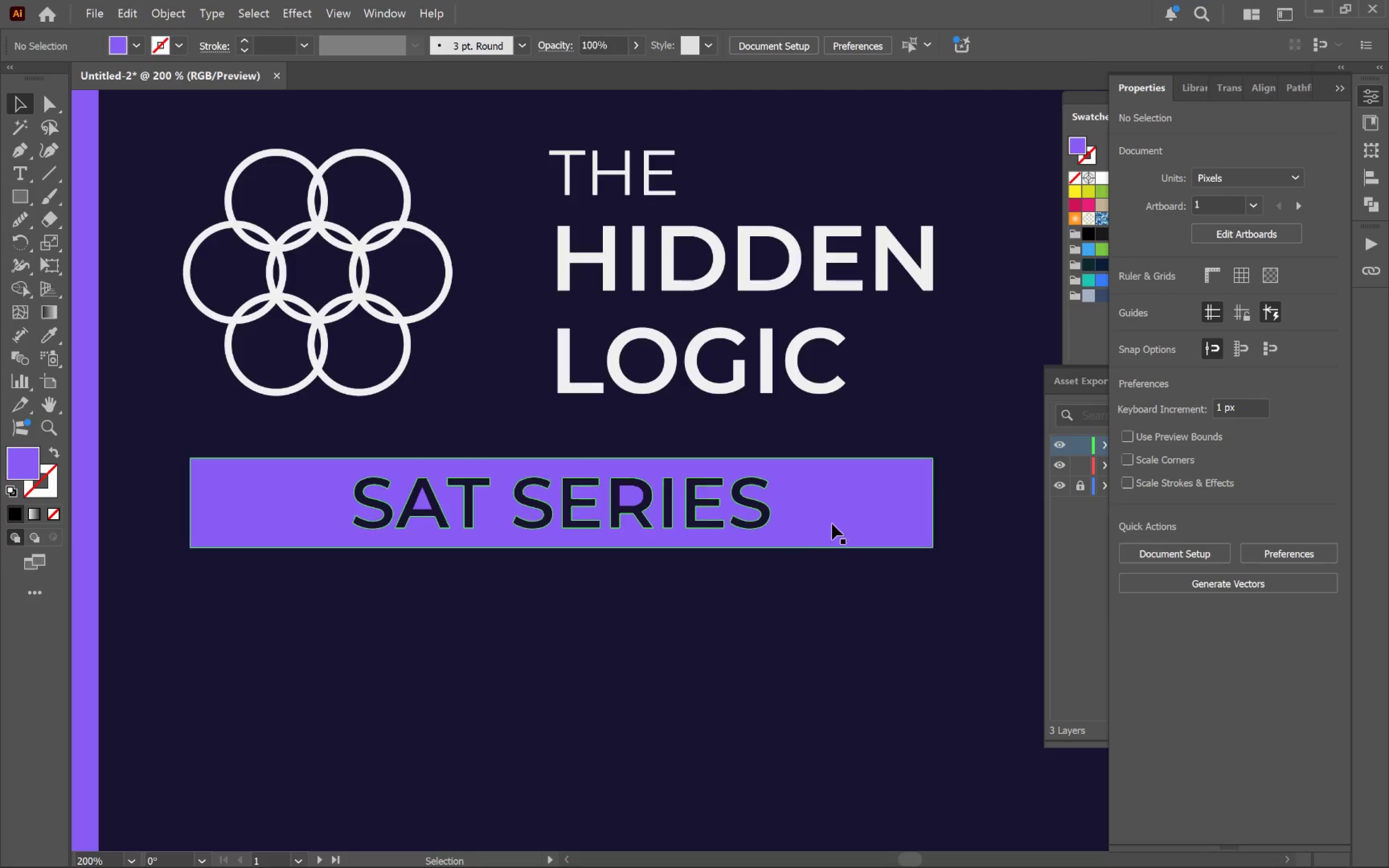 
left_click([849, 513])
 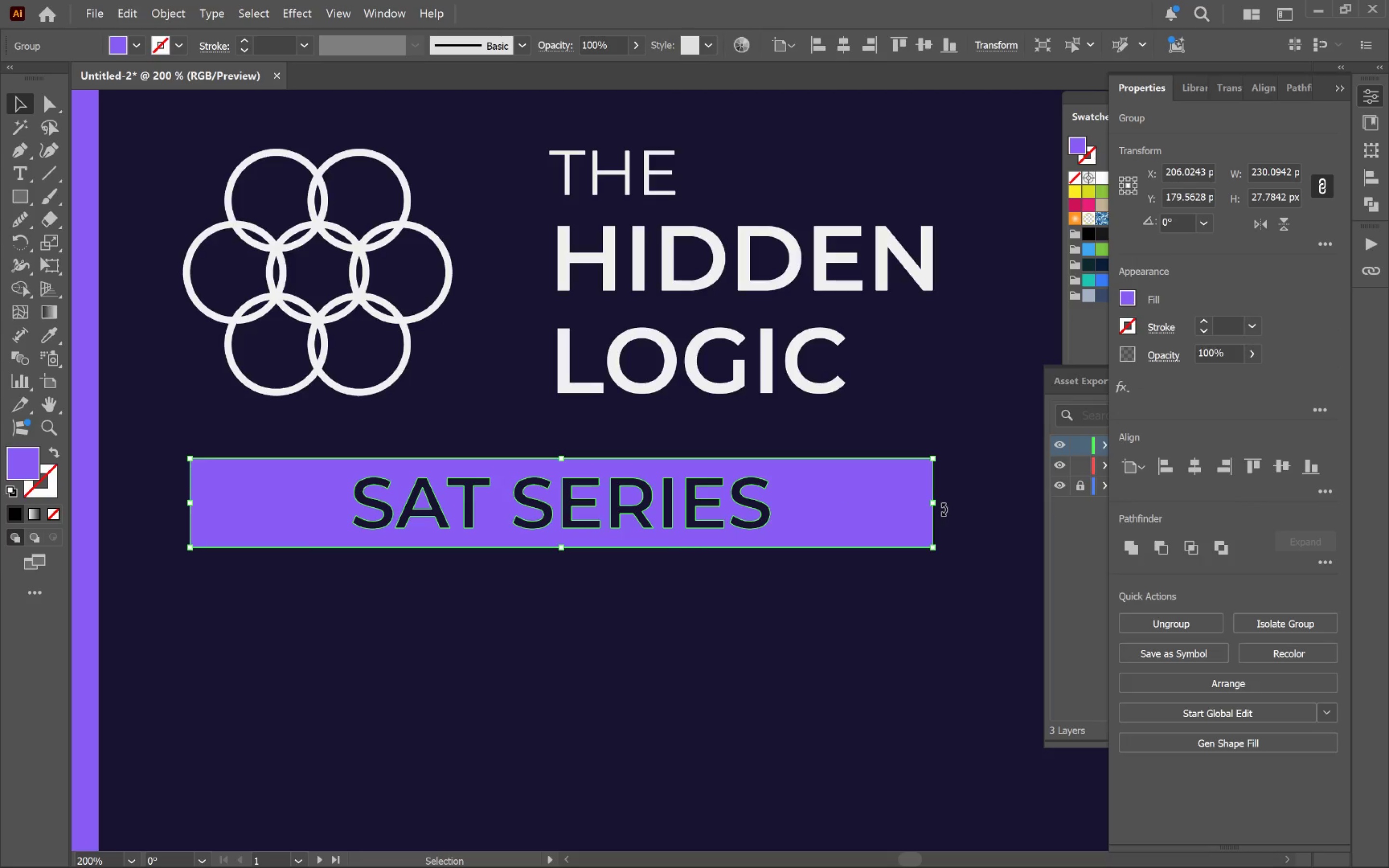 
left_click_drag(start_coordinate=[937, 504], to_coordinate=[934, 505])
 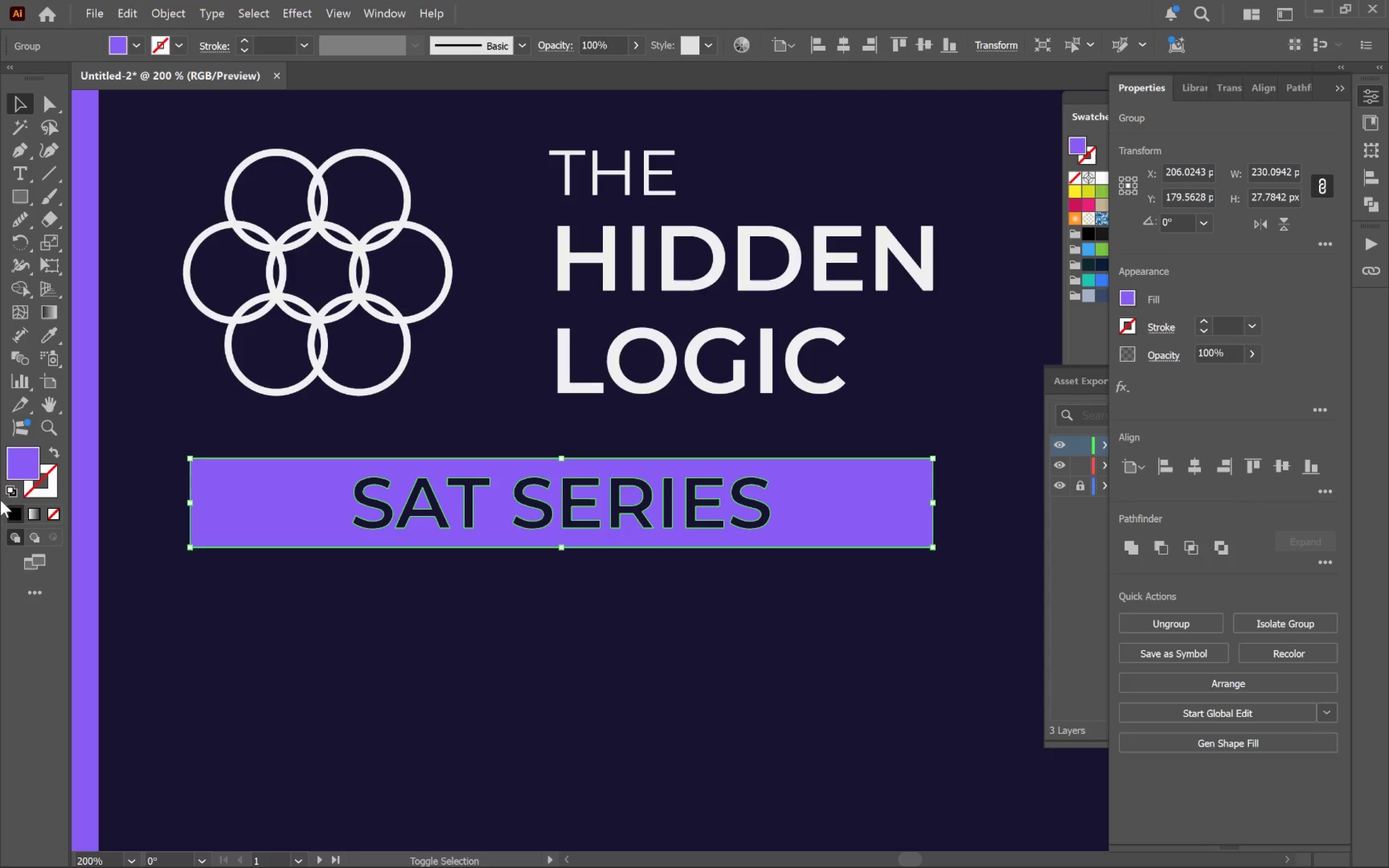 
hold_key(key=ShiftLeft, duration=2.65)
 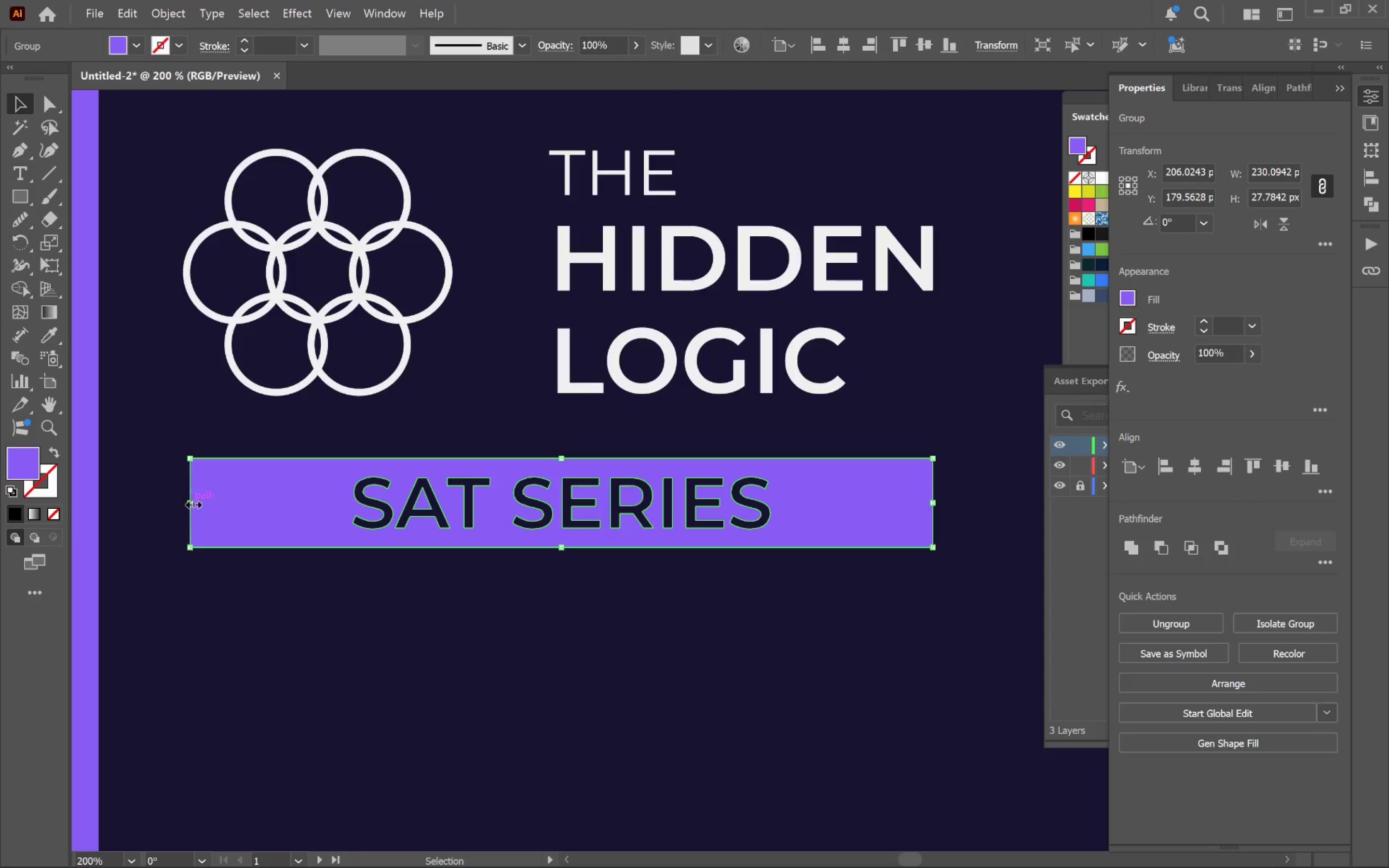 
left_click_drag(start_coordinate=[190, 502], to_coordinate=[181, 501])
 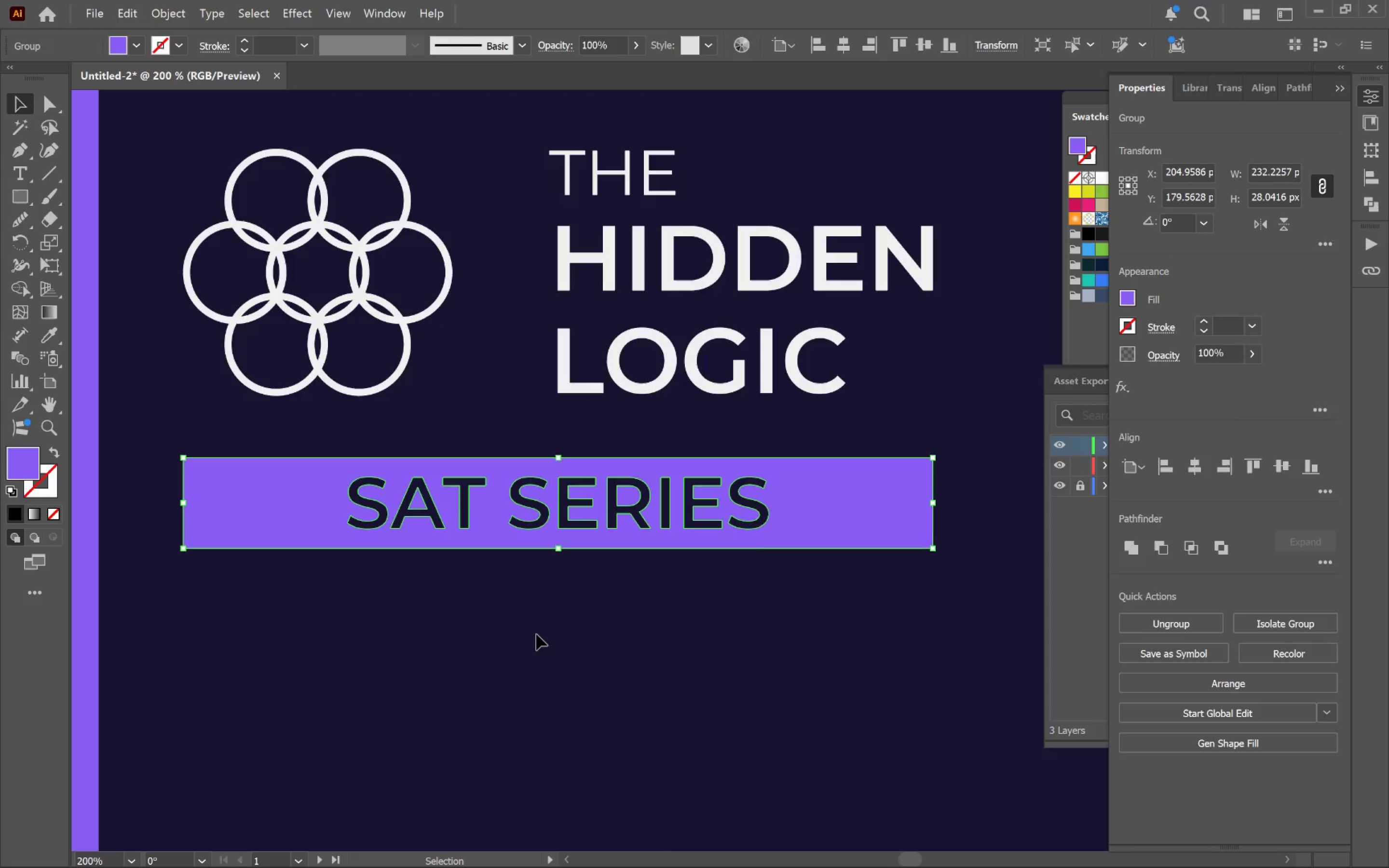 
hold_key(key=ShiftLeft, duration=1.24)
 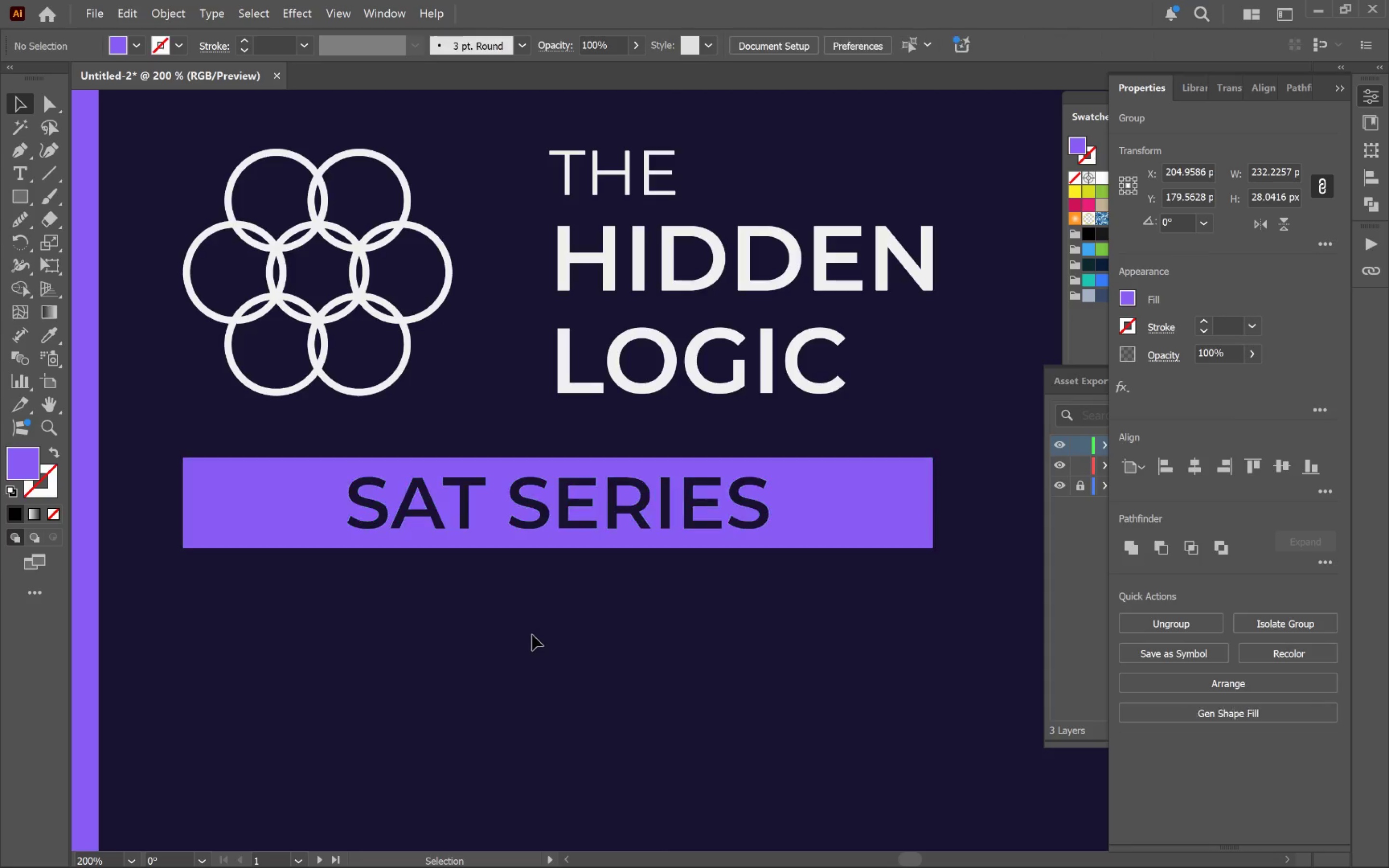 
hold_key(key=AltLeft, duration=1.33)
scroll: coordinate [466, 621], scroll_direction: down, amount: 3.0
 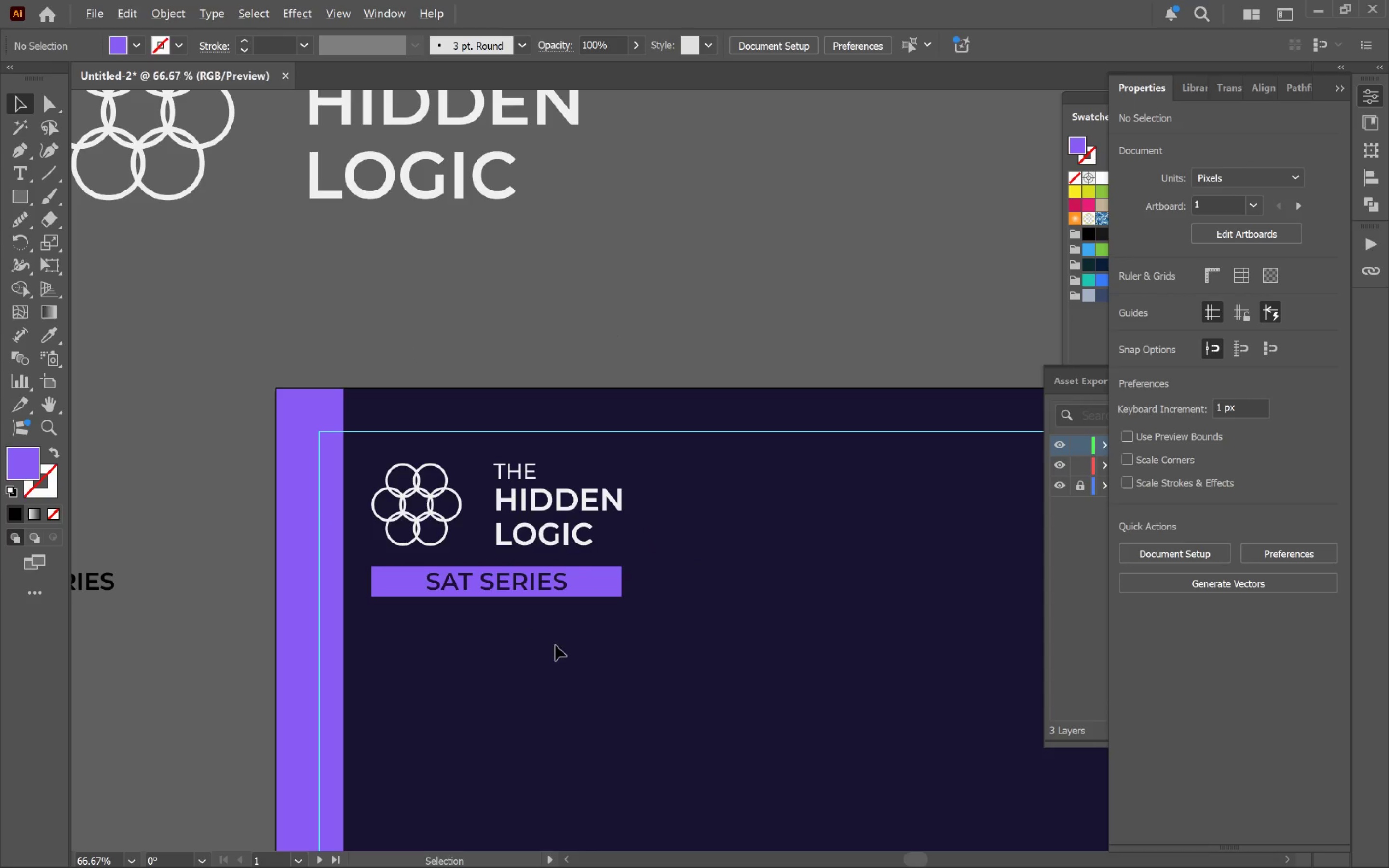 
hold_key(key=Space, duration=0.87)
 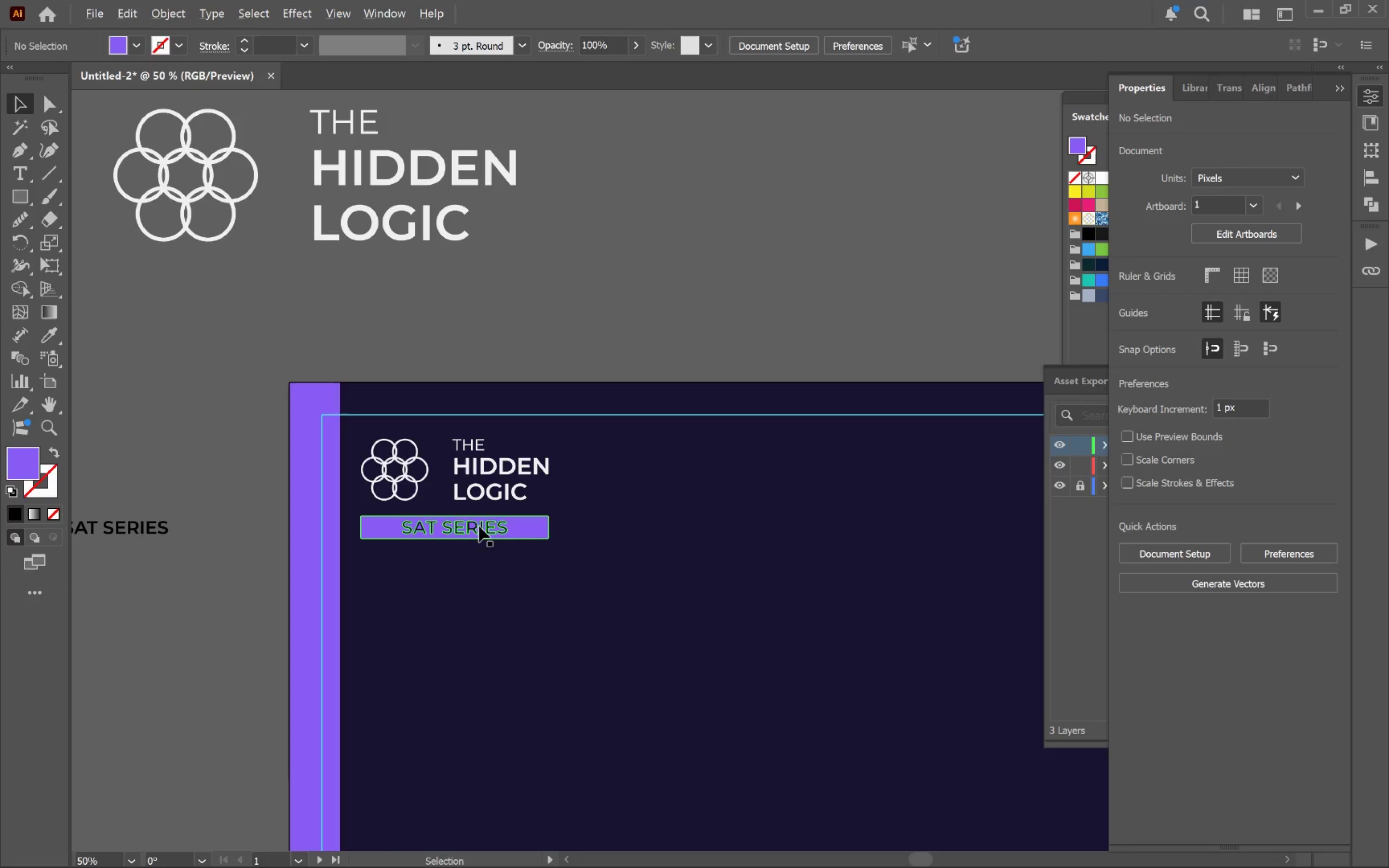 
left_click_drag(start_coordinate=[592, 678], to_coordinate=[535, 608])
 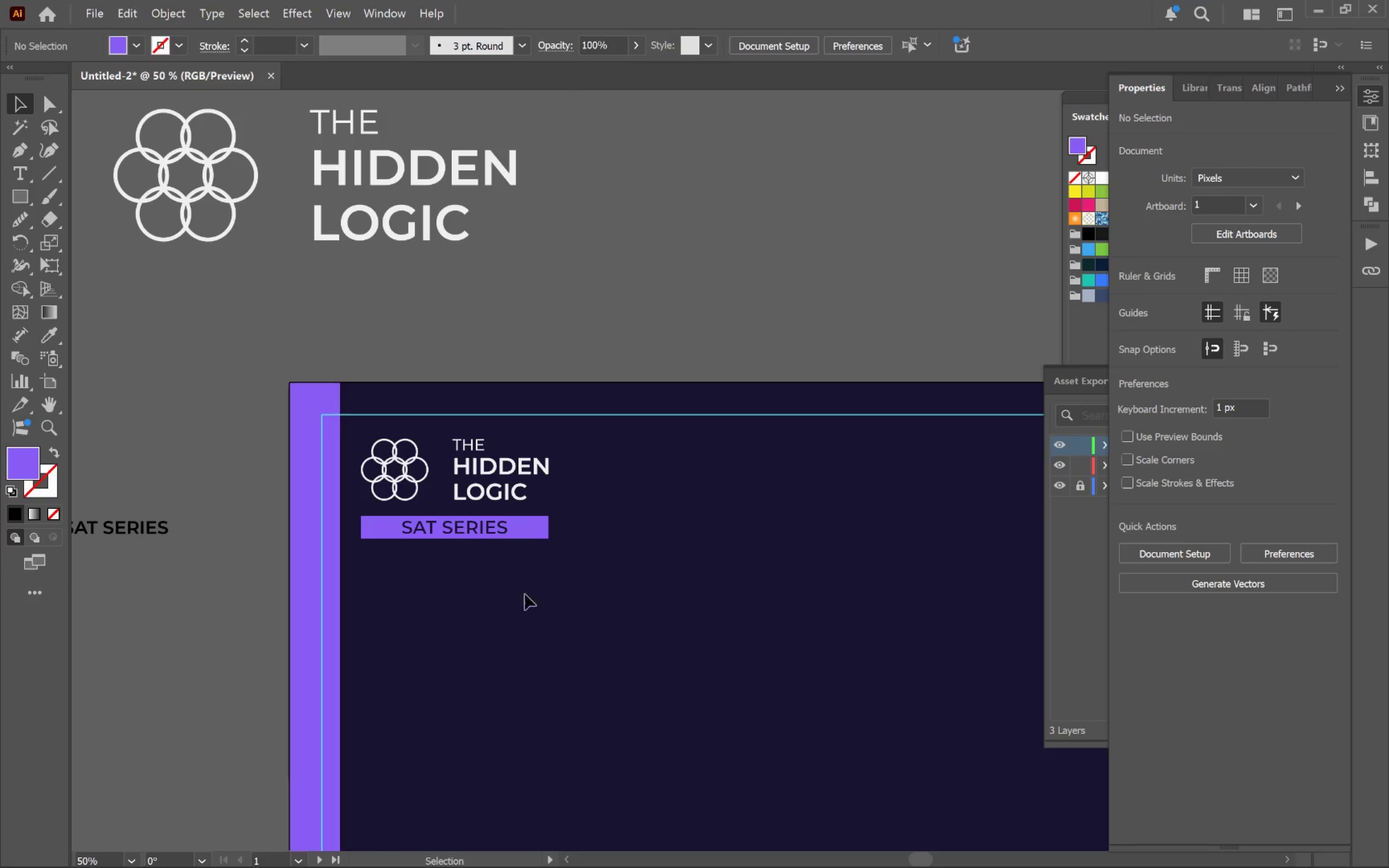 
scroll: coordinate [555, 645], scroll_direction: down, amount: 1.0
 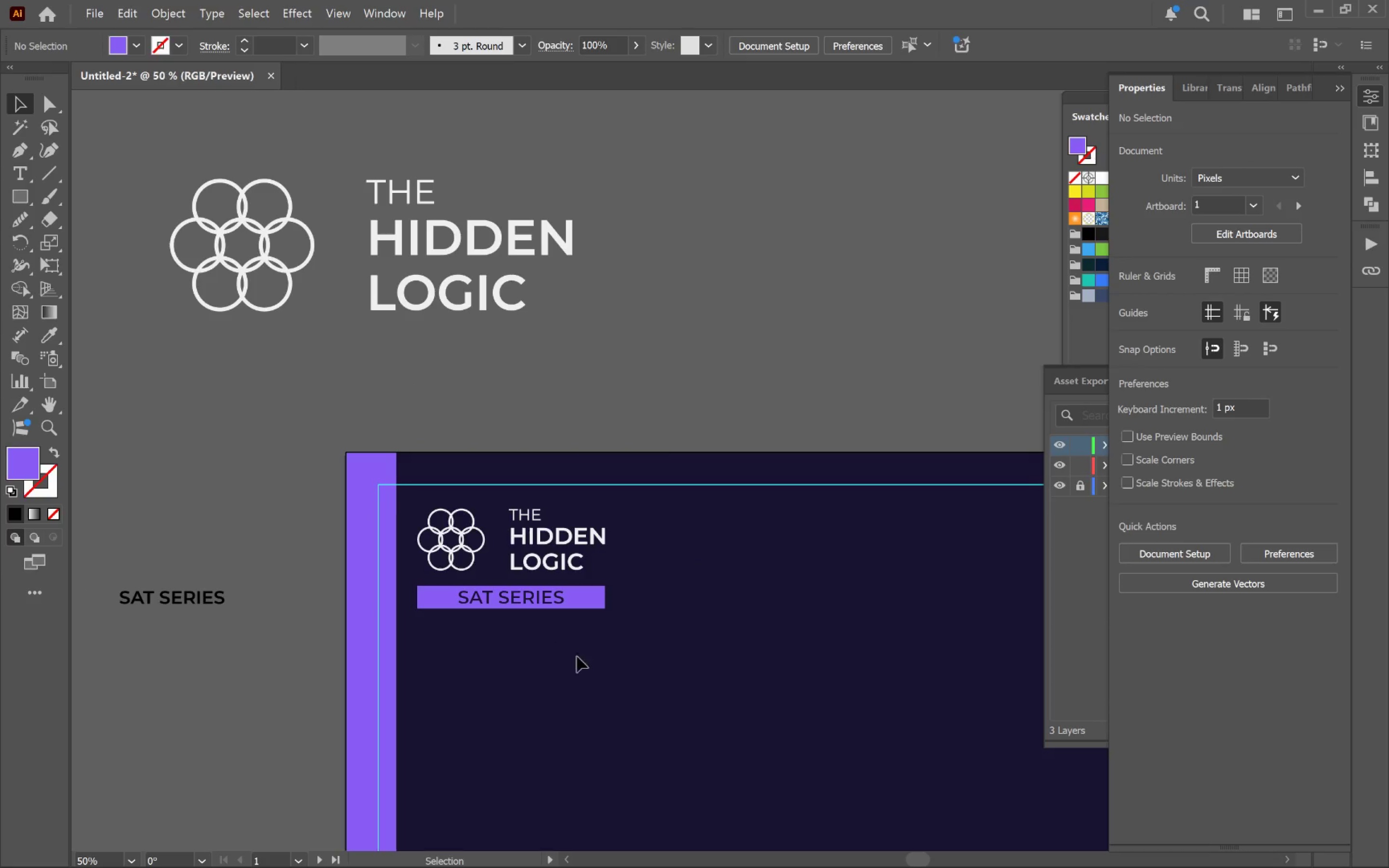 
hold_key(key=AltLeft, duration=0.8)
scroll: coordinate [512, 539], scroll_direction: up, amount: 4.0
 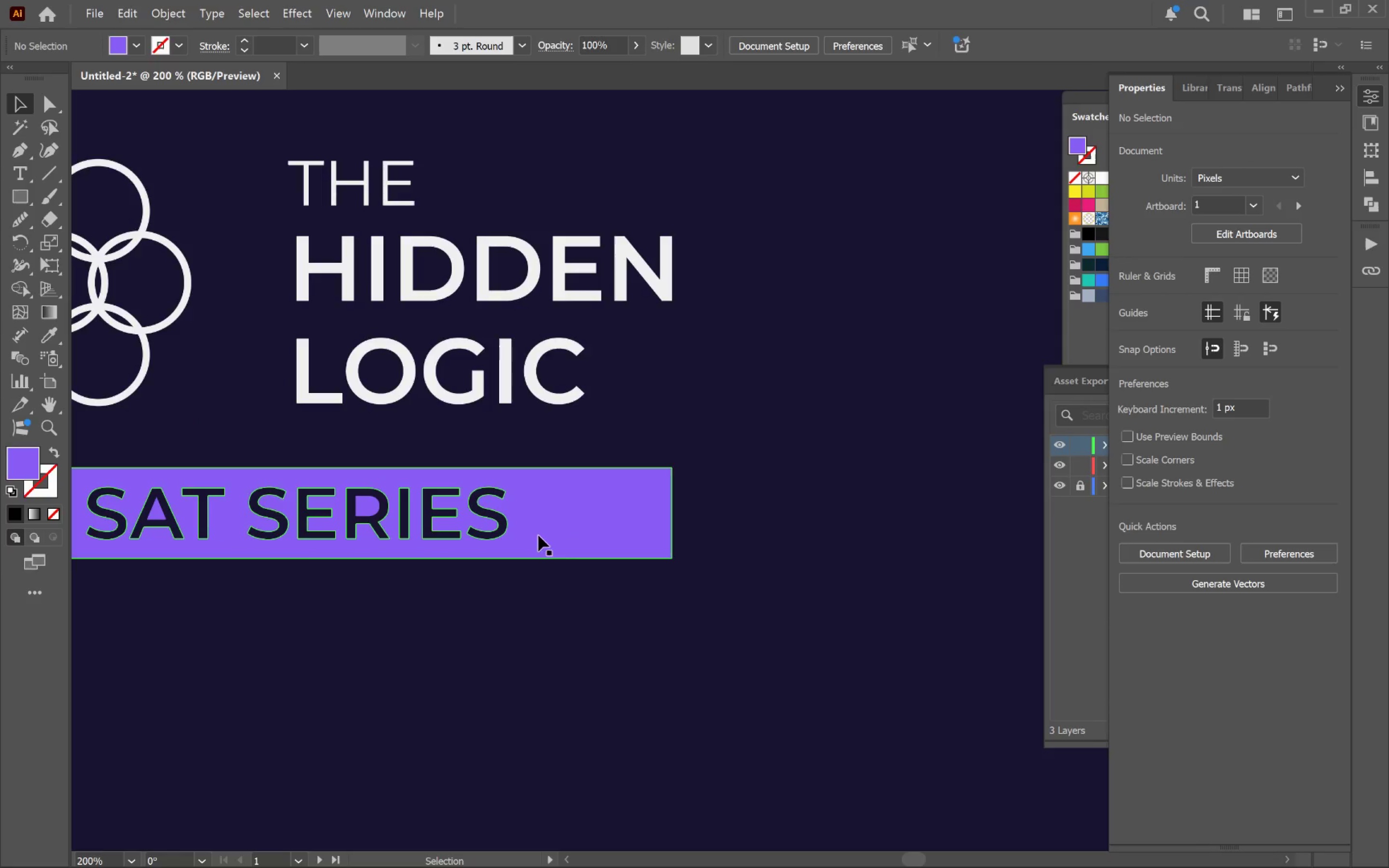 
hold_key(key=AltLeft, duration=0.46)
 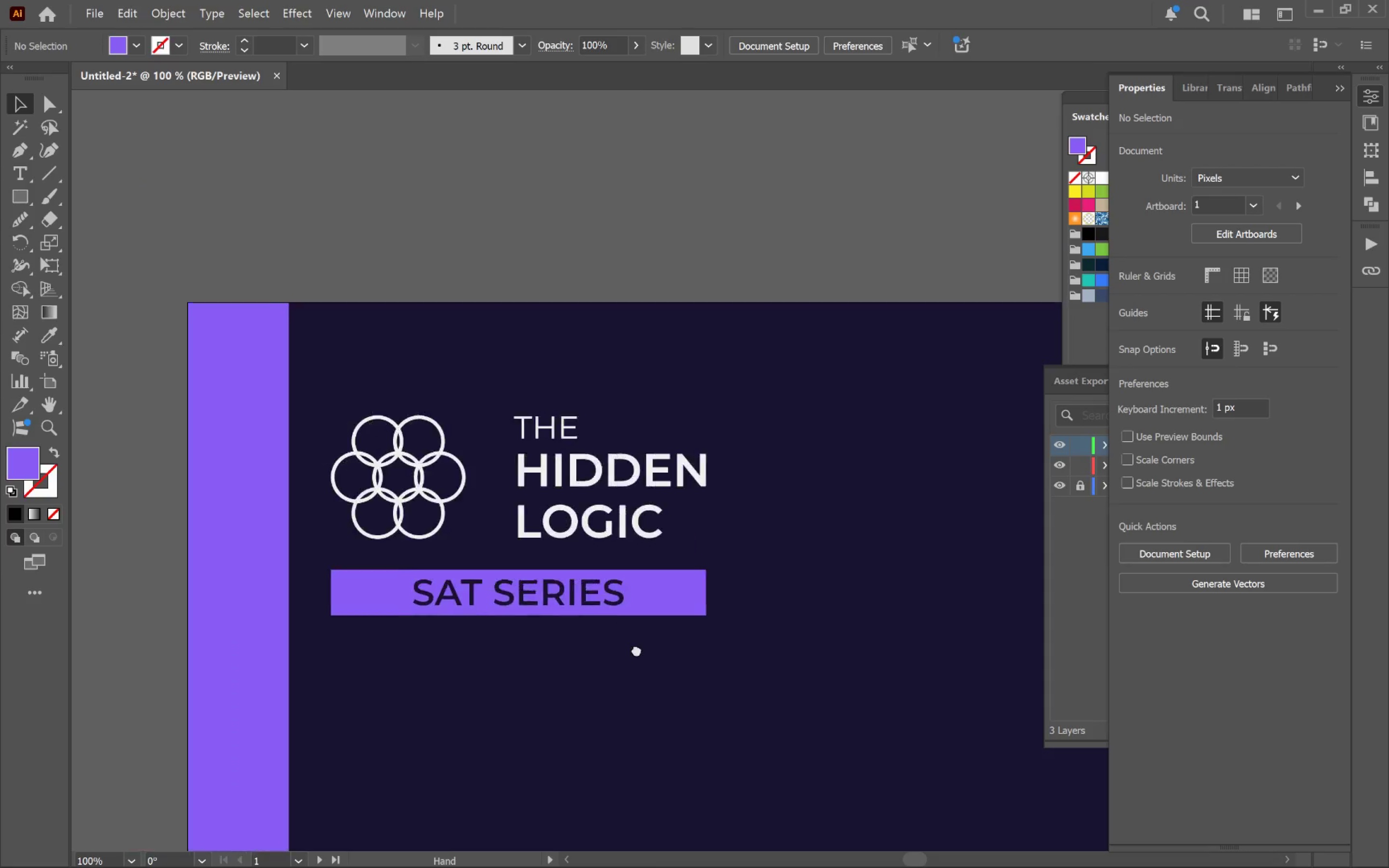 
hold_key(key=Space, duration=0.65)
 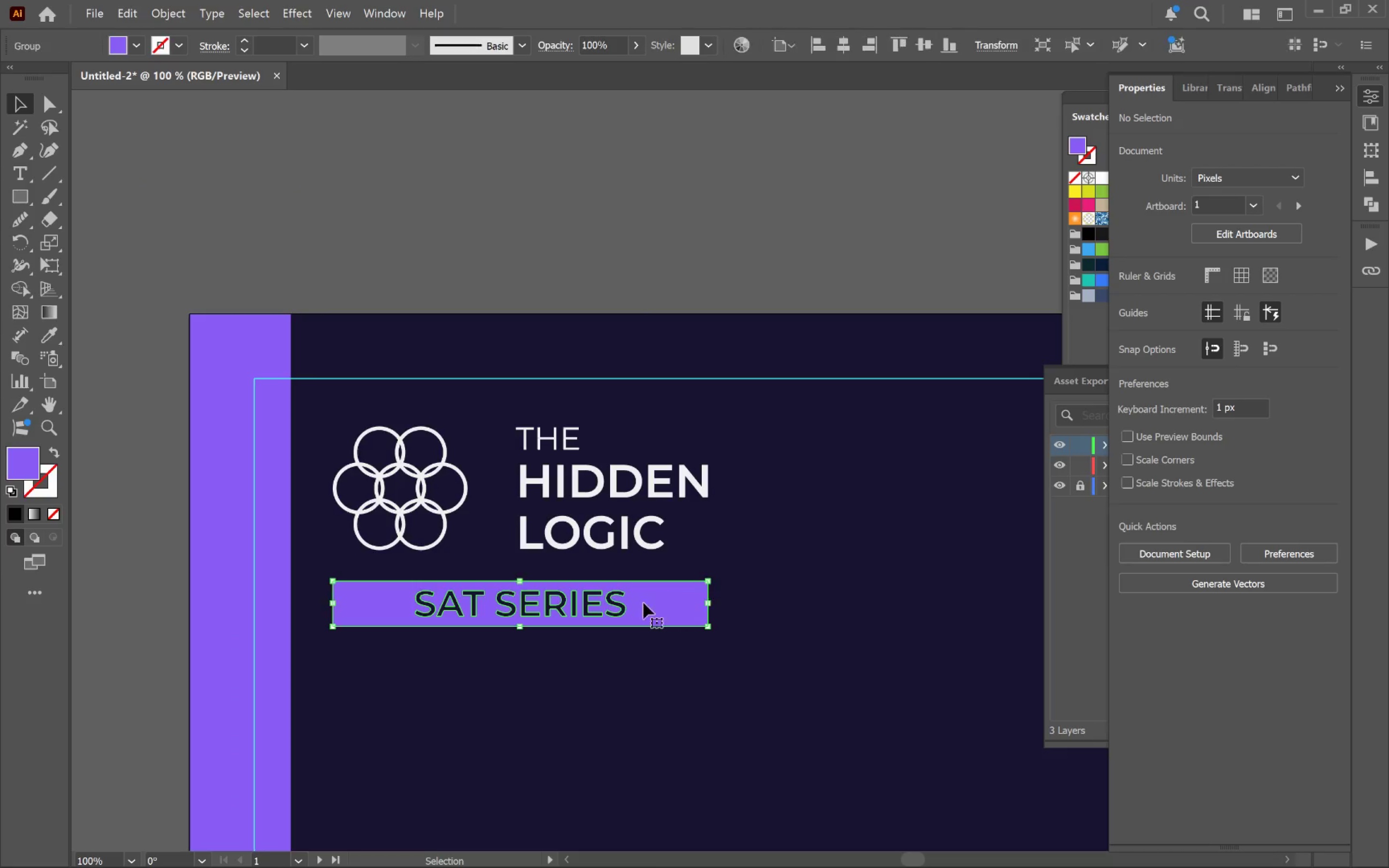 
left_click_drag(start_coordinate=[550, 589], to_coordinate=[638, 659])
 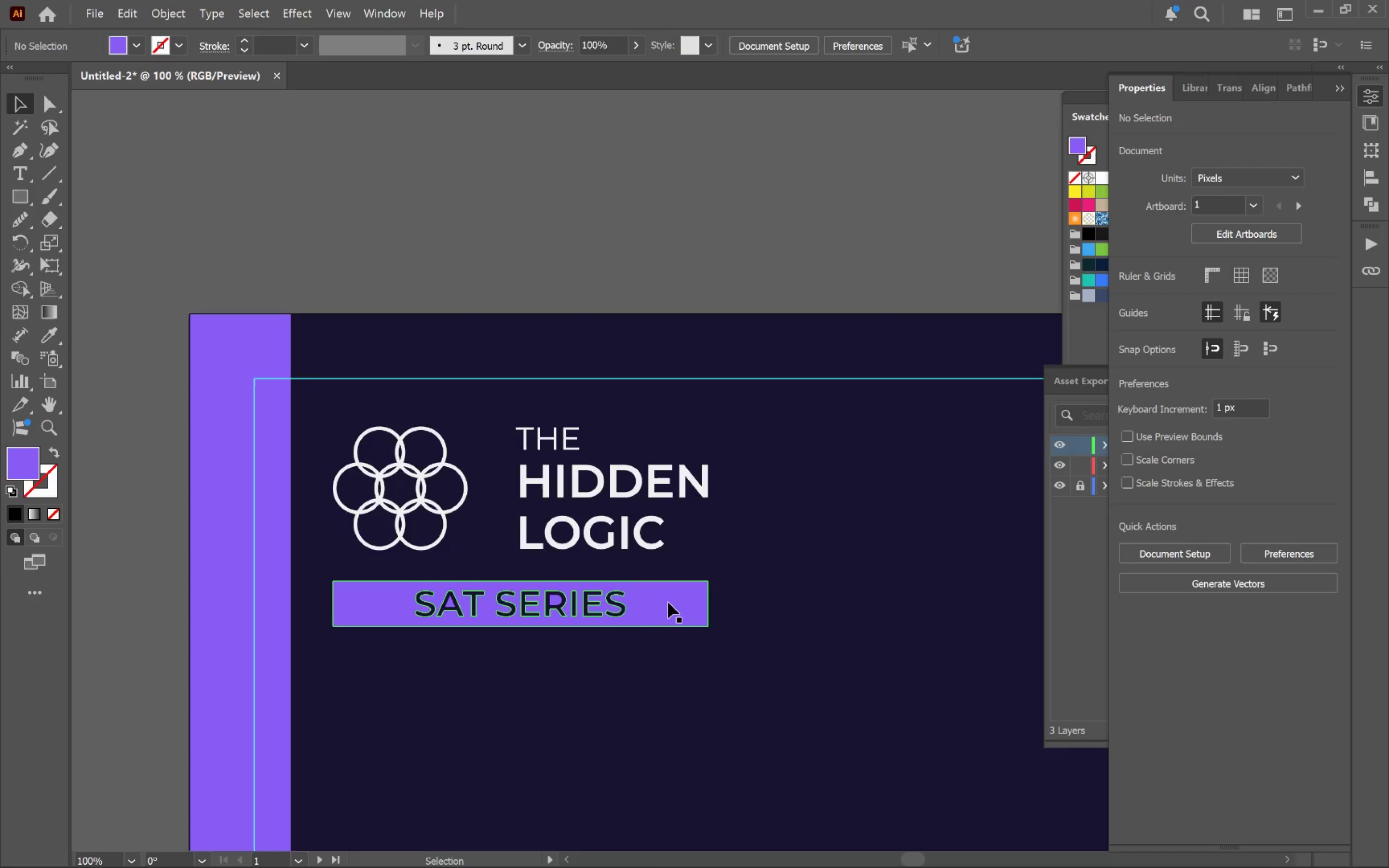 
scroll: coordinate [569, 555], scroll_direction: down, amount: 2.0
 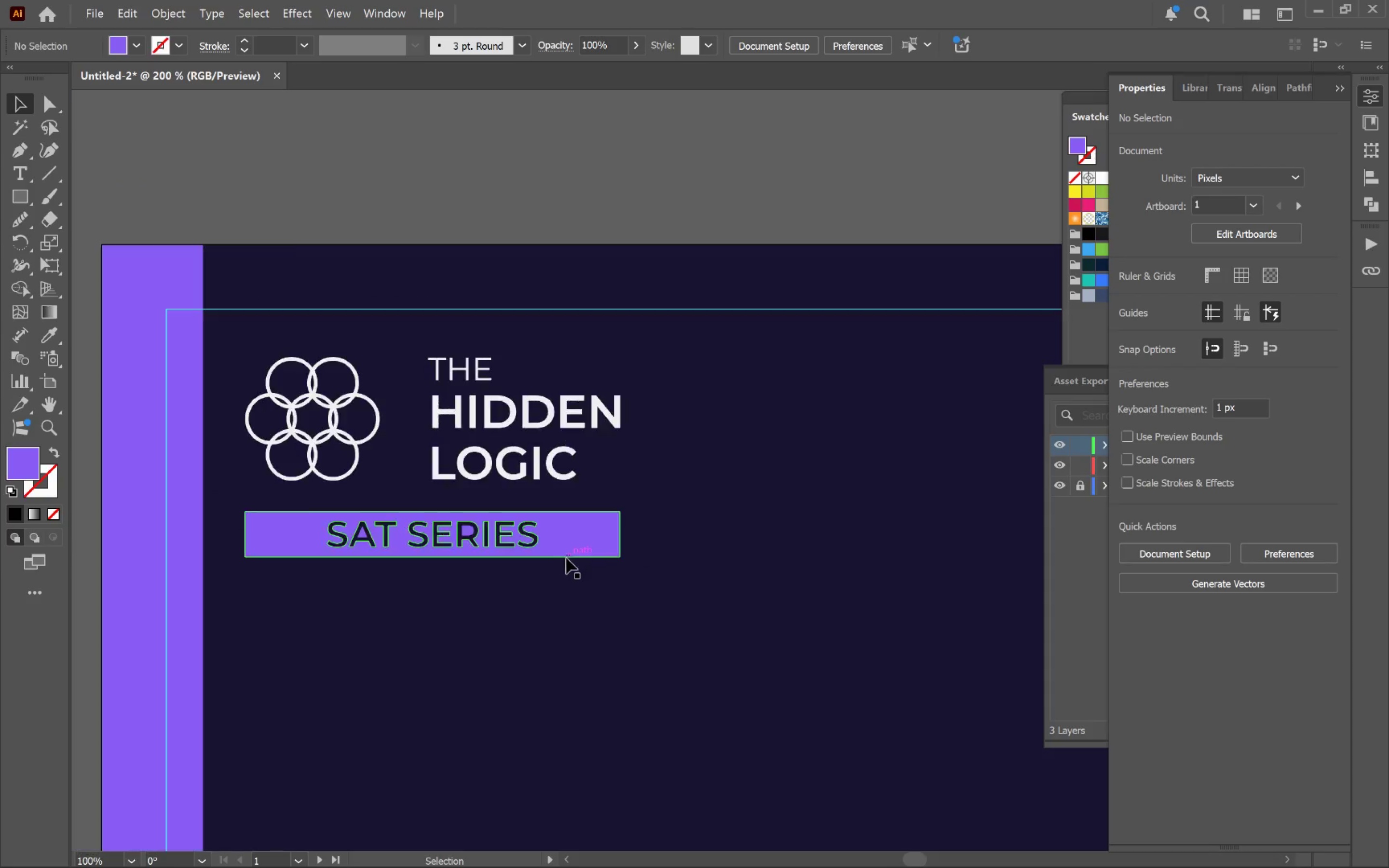 
left_click([668, 601])
 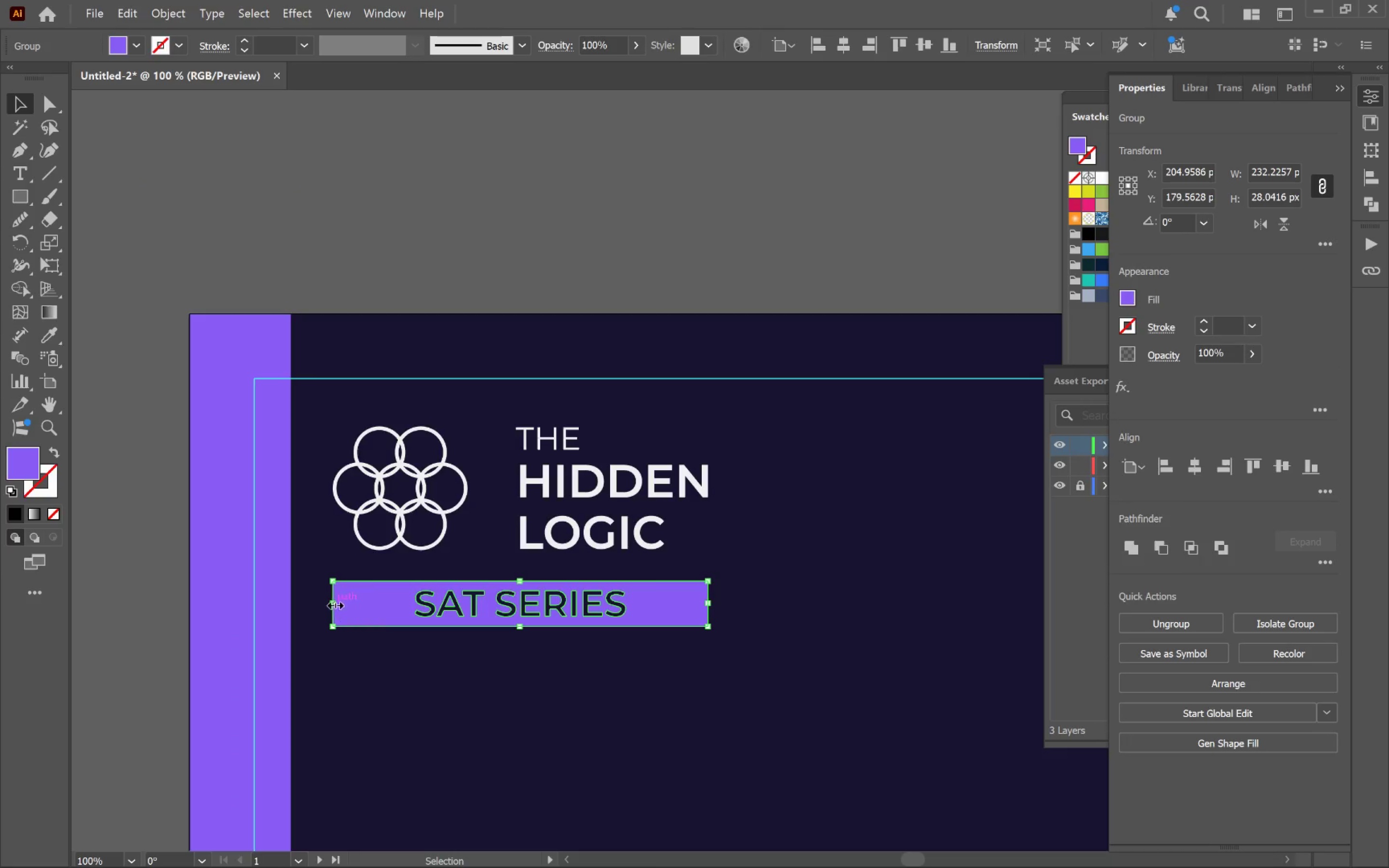 
left_click_drag(start_coordinate=[333, 603], to_coordinate=[513, 602])
 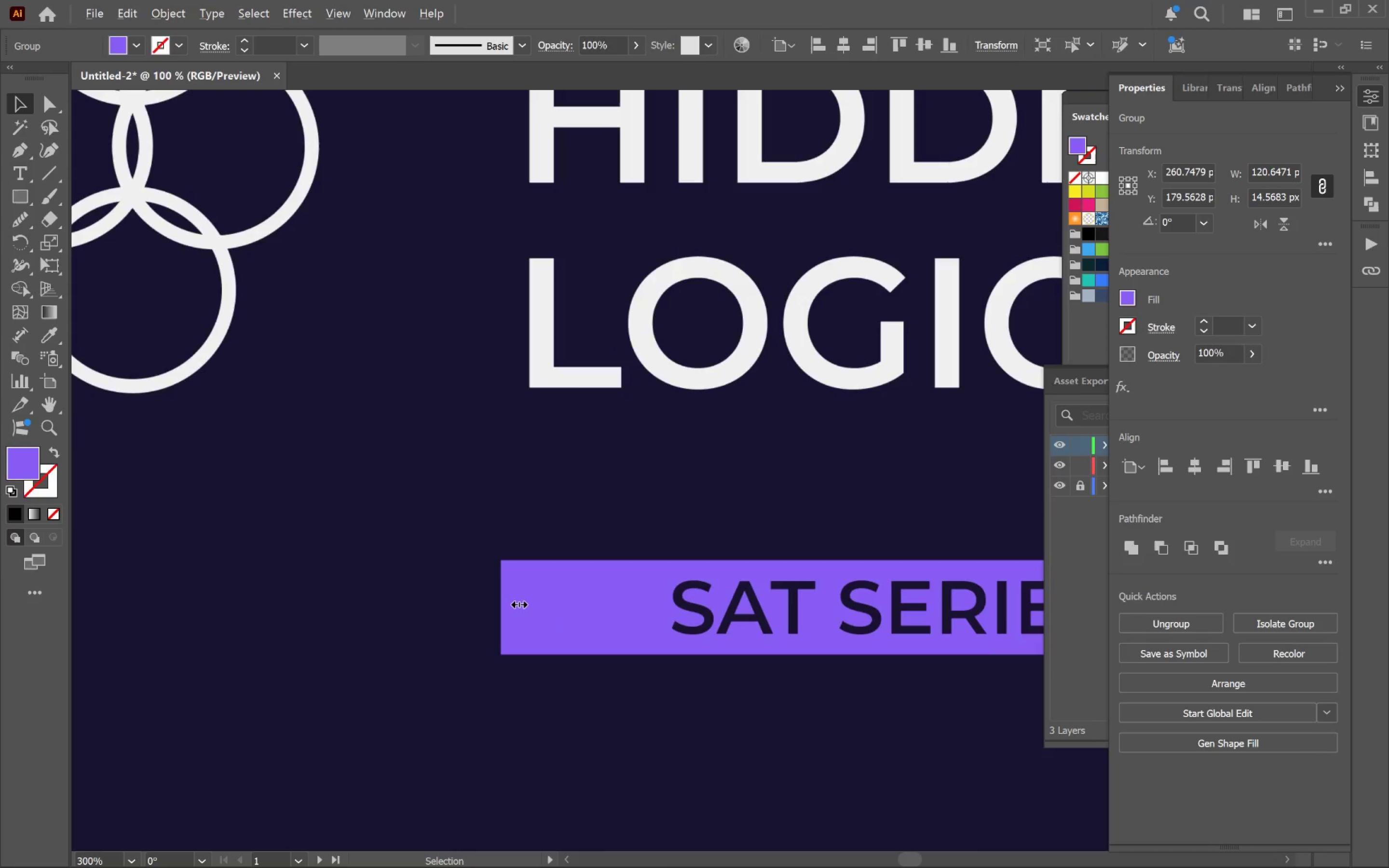 
hold_key(key=ShiftLeft, duration=2.85)
 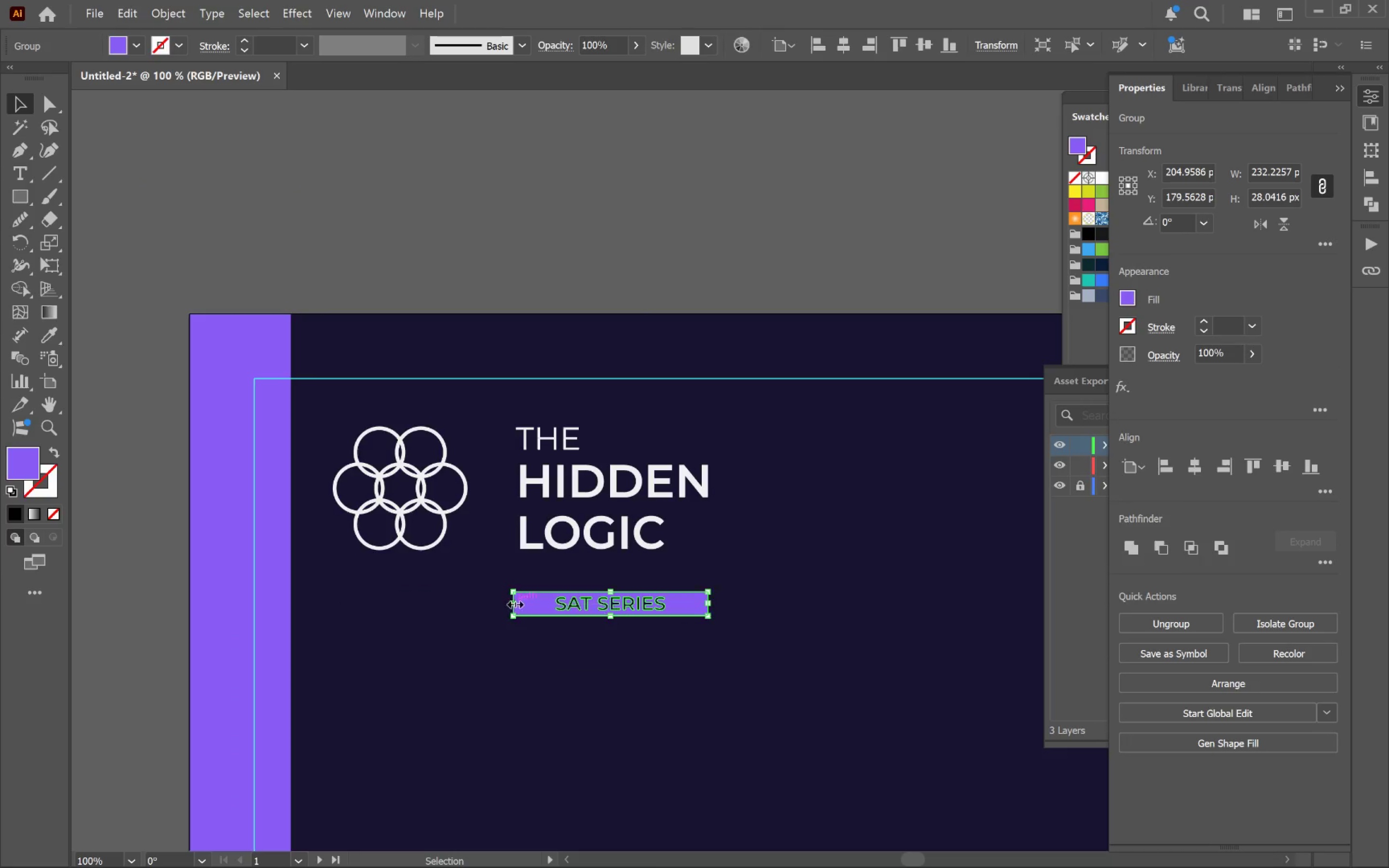 
hold_key(key=AltLeft, duration=0.64)
scroll: coordinate [517, 602], scroll_direction: up, amount: 4.0
 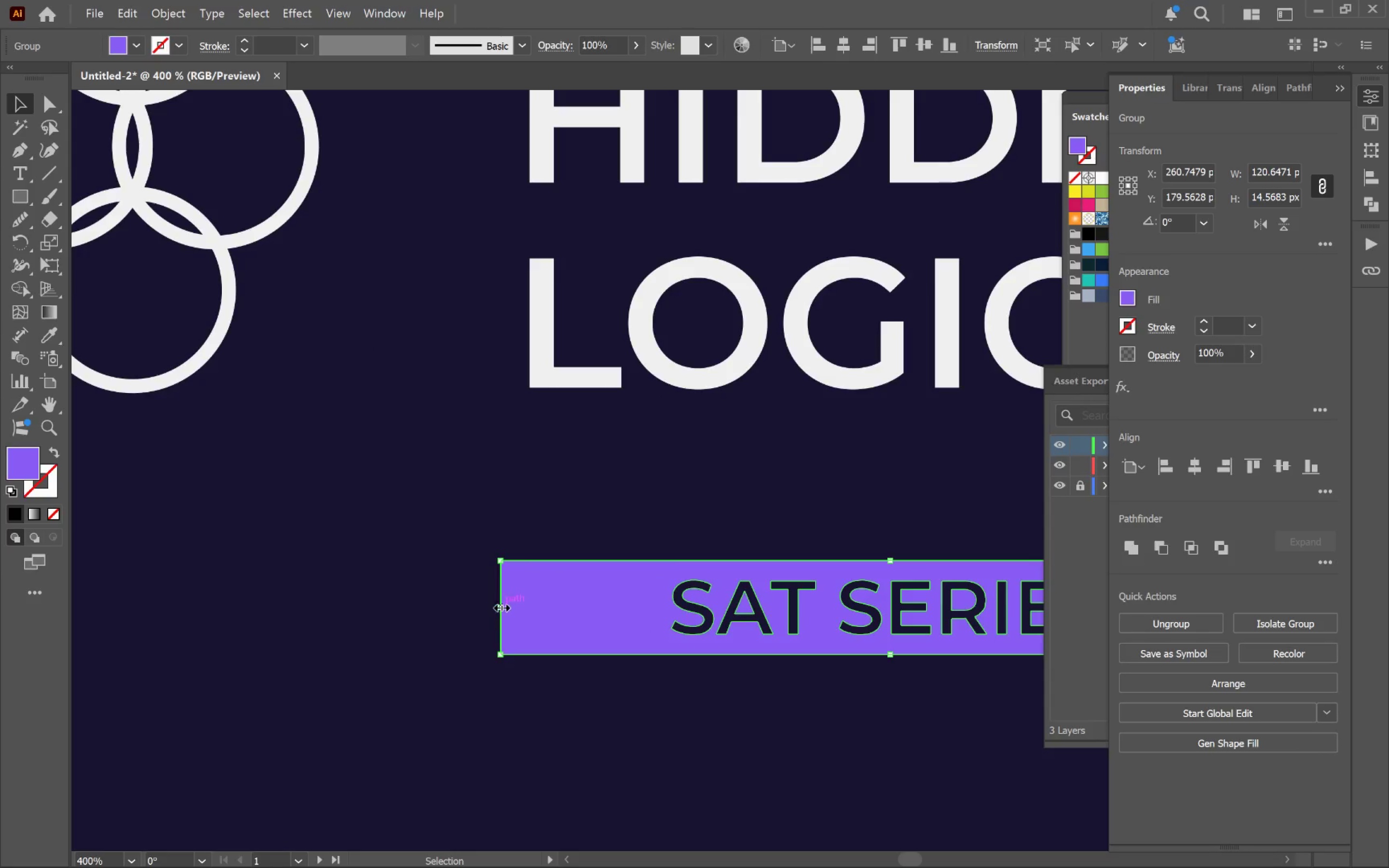 
left_click_drag(start_coordinate=[497, 605], to_coordinate=[529, 604])
 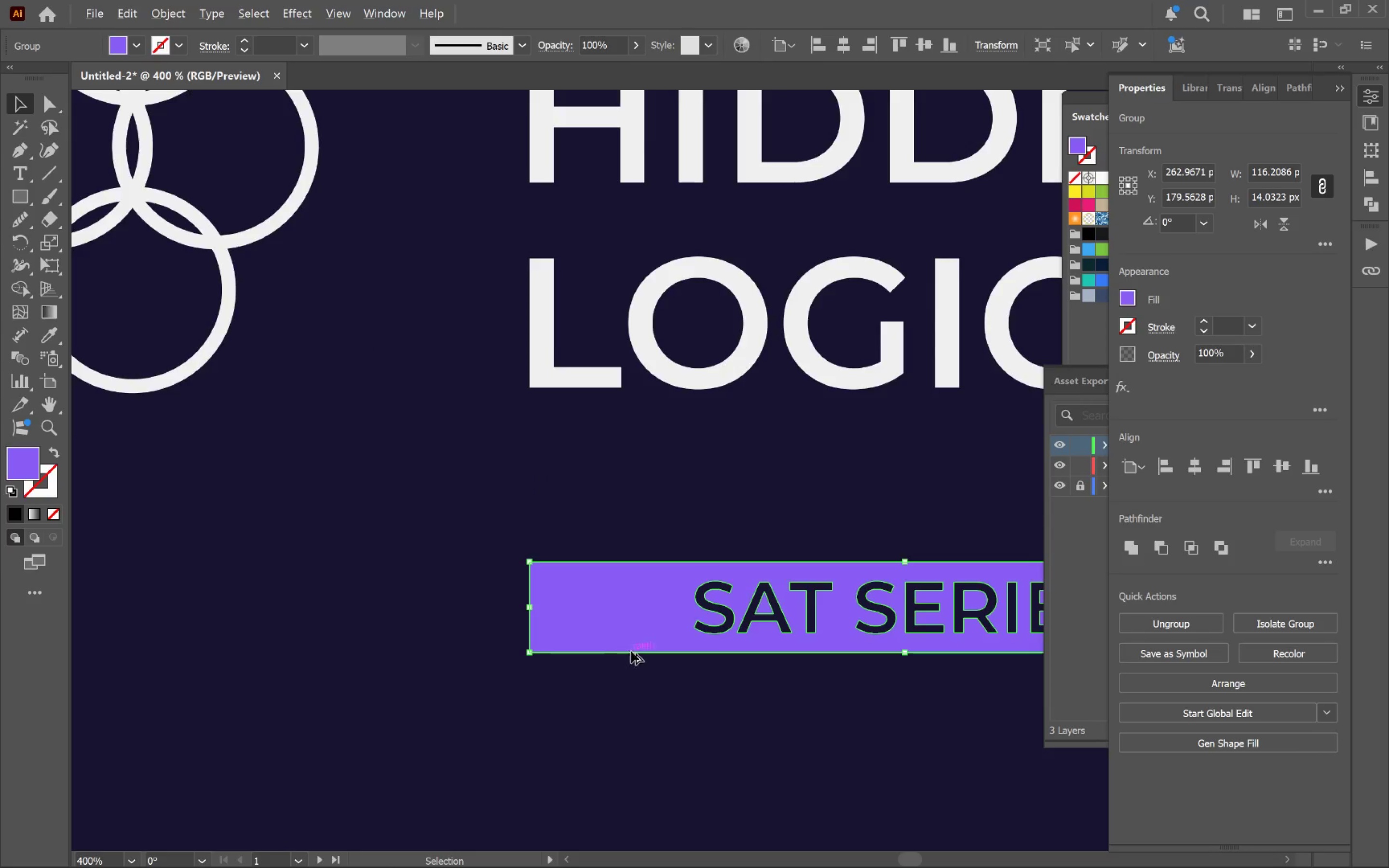 
hold_key(key=ShiftLeft, duration=1.4)
 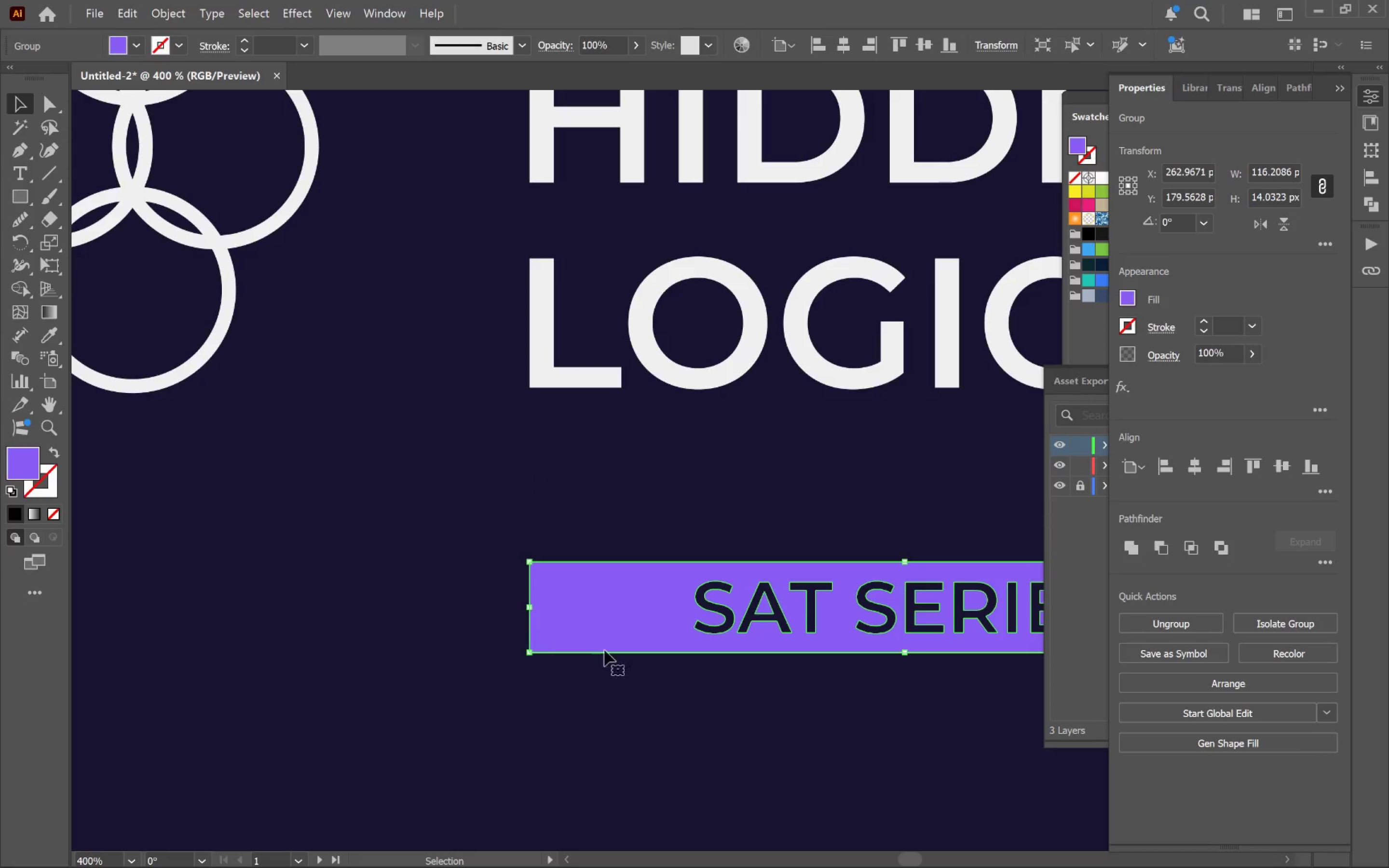 
hold_key(key=AltLeft, duration=0.37)
 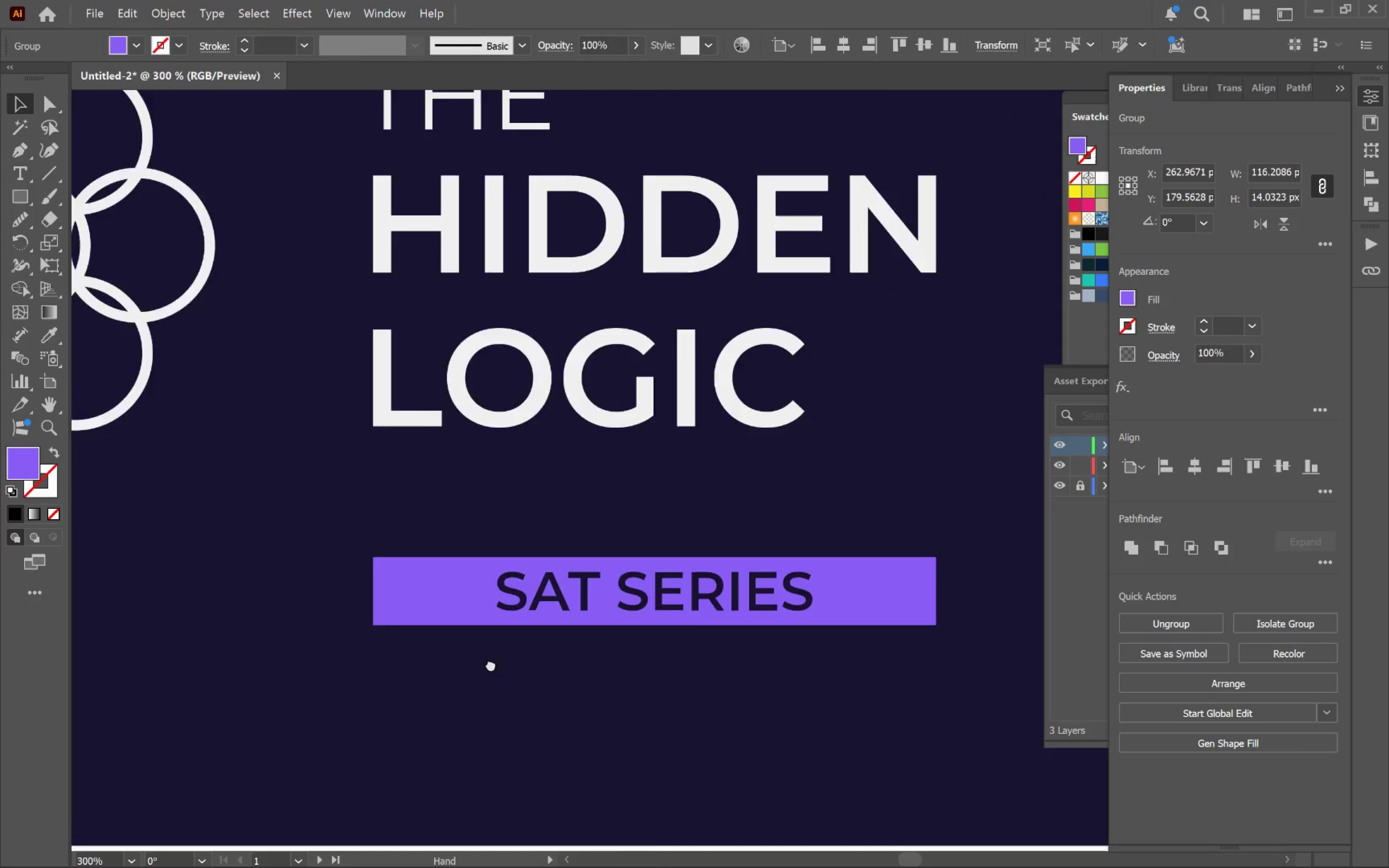 
hold_key(key=Space, duration=0.75)
 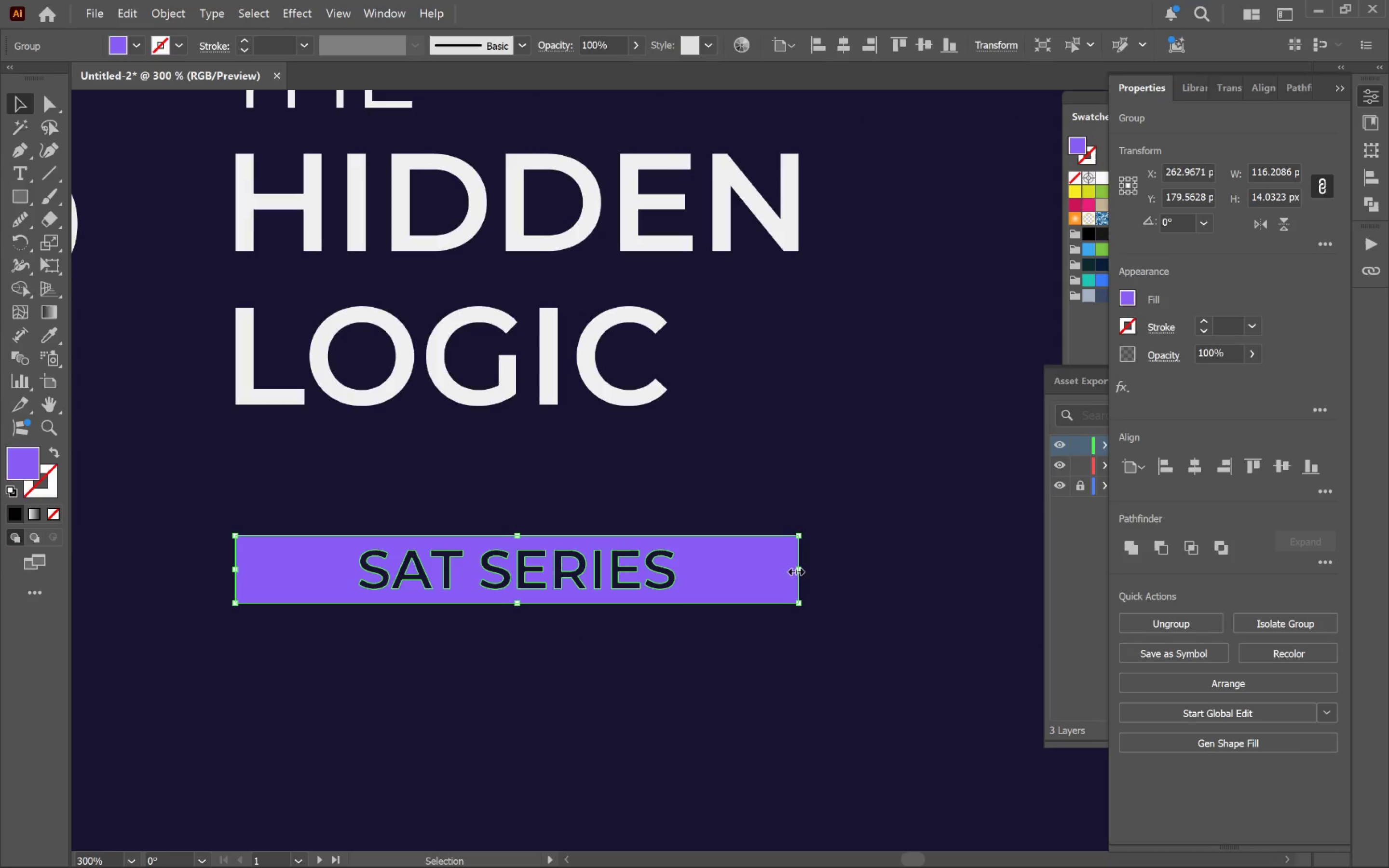 
left_click_drag(start_coordinate=[700, 699], to_coordinate=[379, 650])
 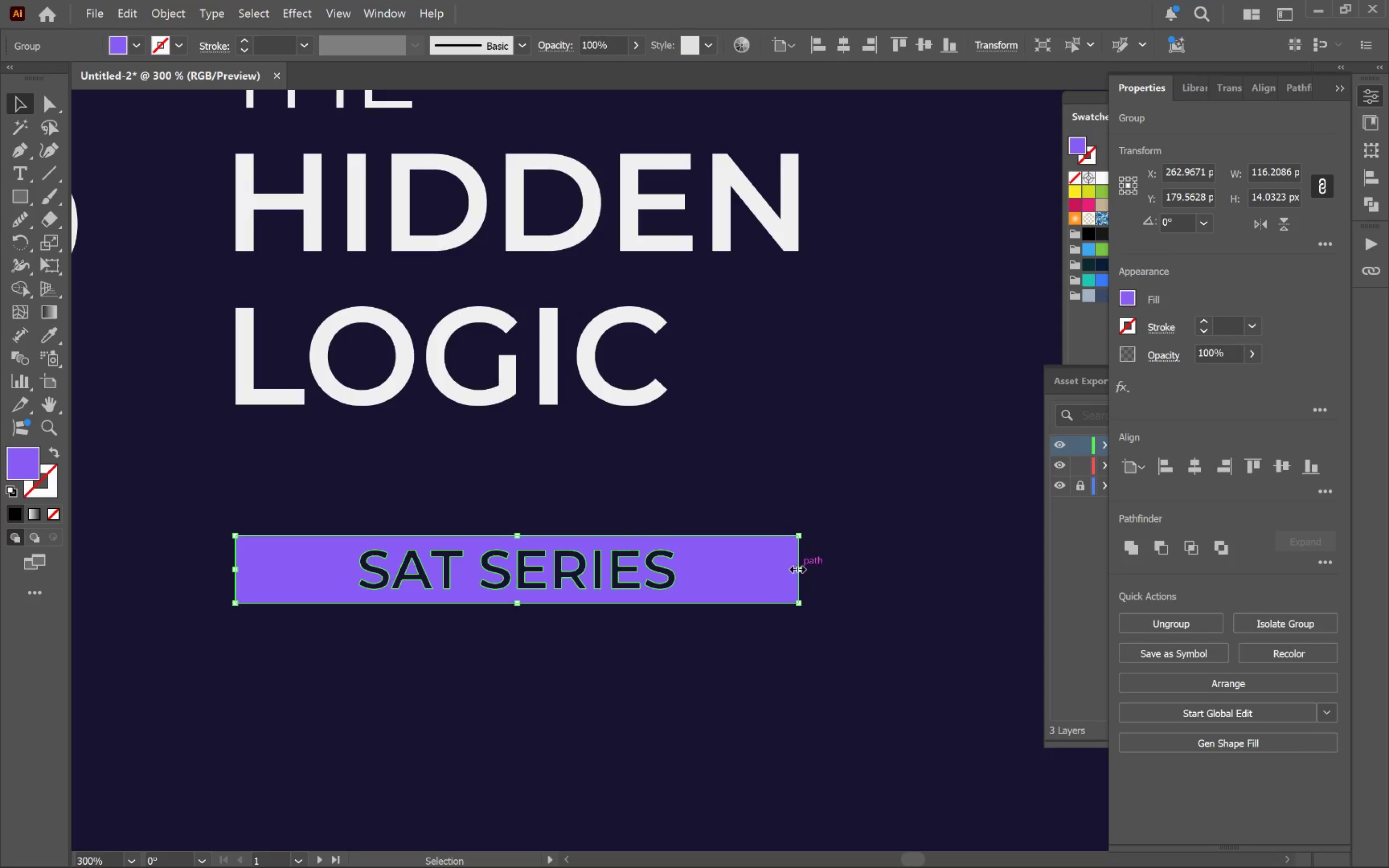 
scroll: coordinate [631, 651], scroll_direction: down, amount: 1.0
 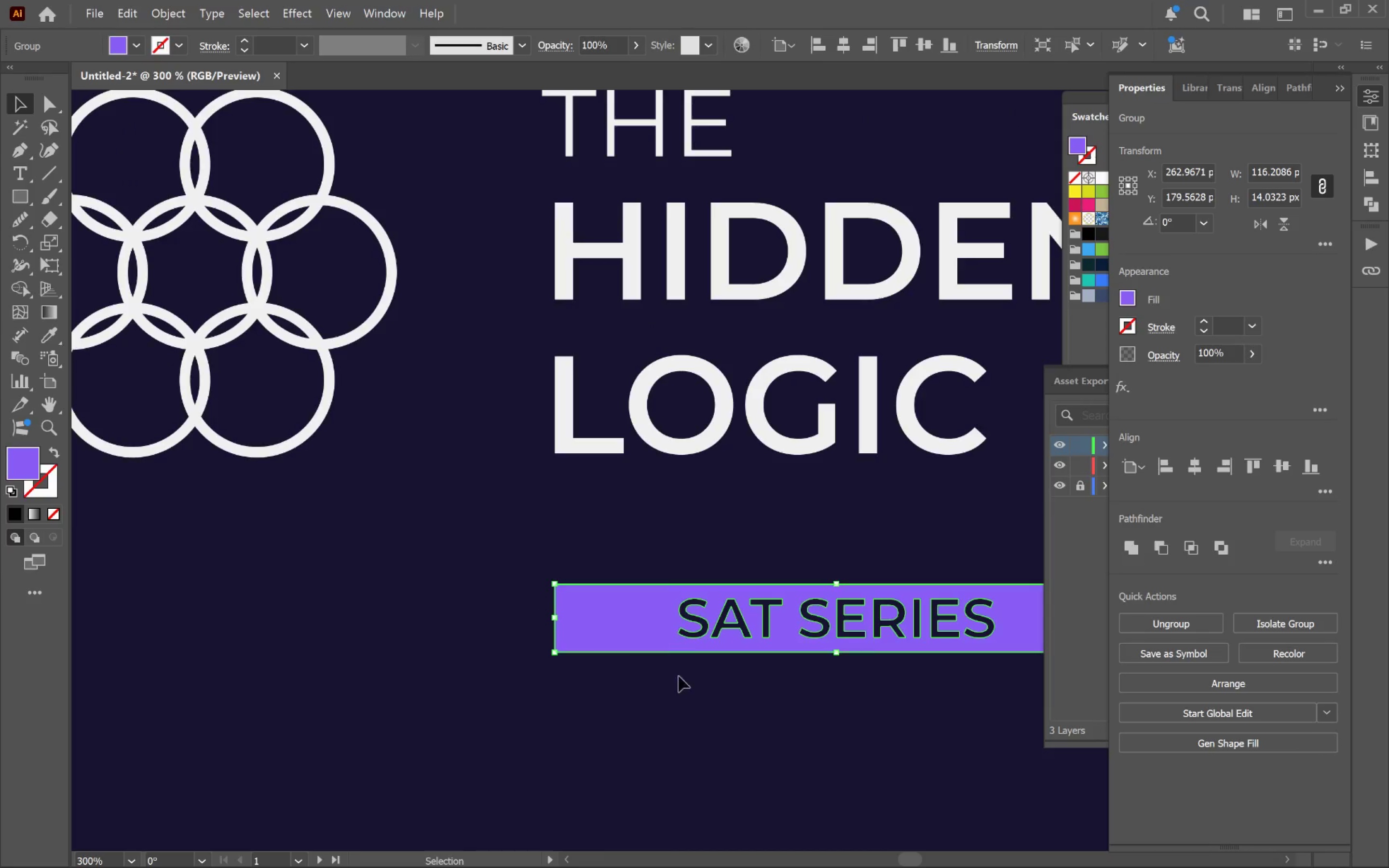 
left_click_drag(start_coordinate=[796, 566], to_coordinate=[798, 253])
 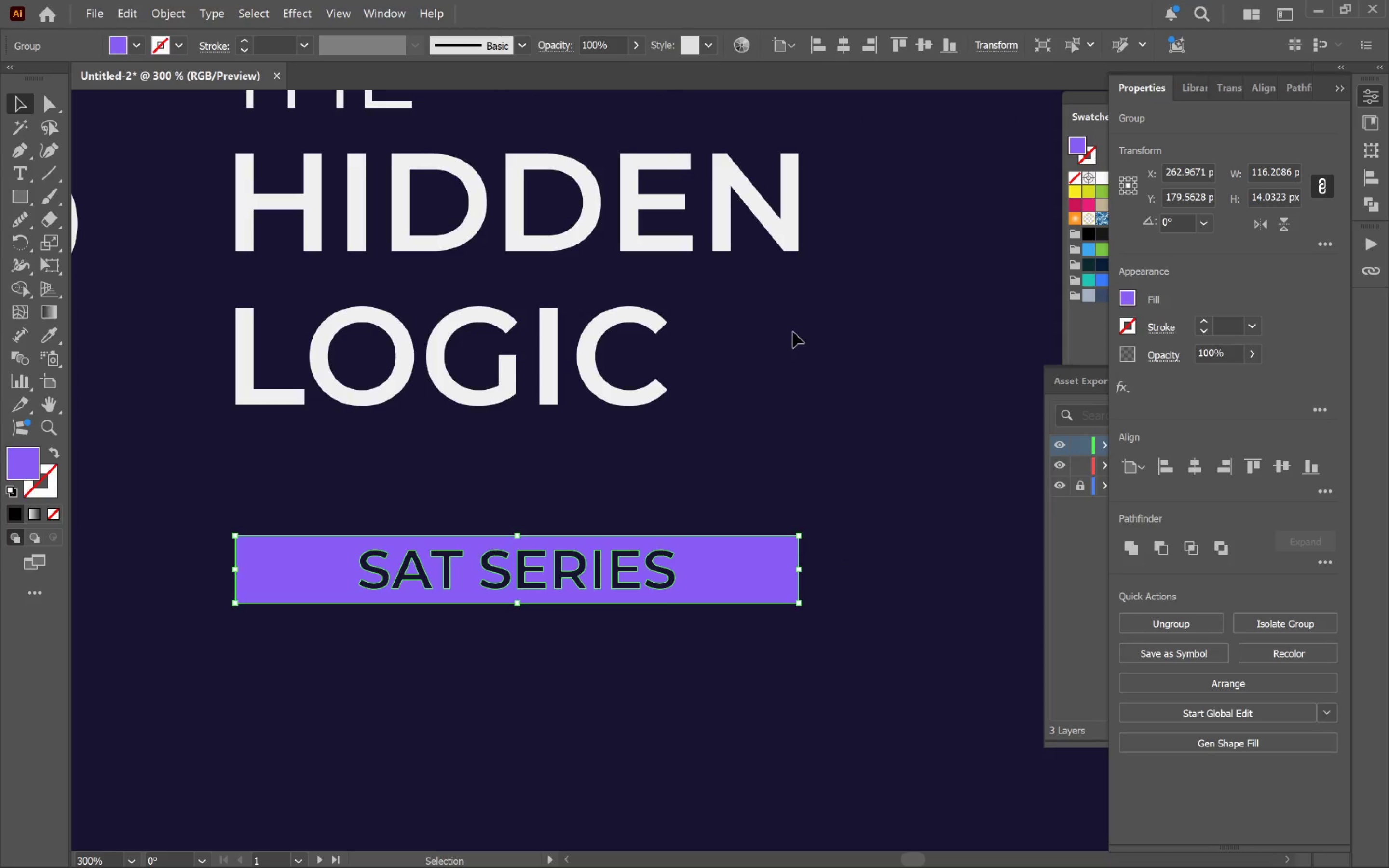 
hold_key(key=ShiftLeft, duration=3.69)
 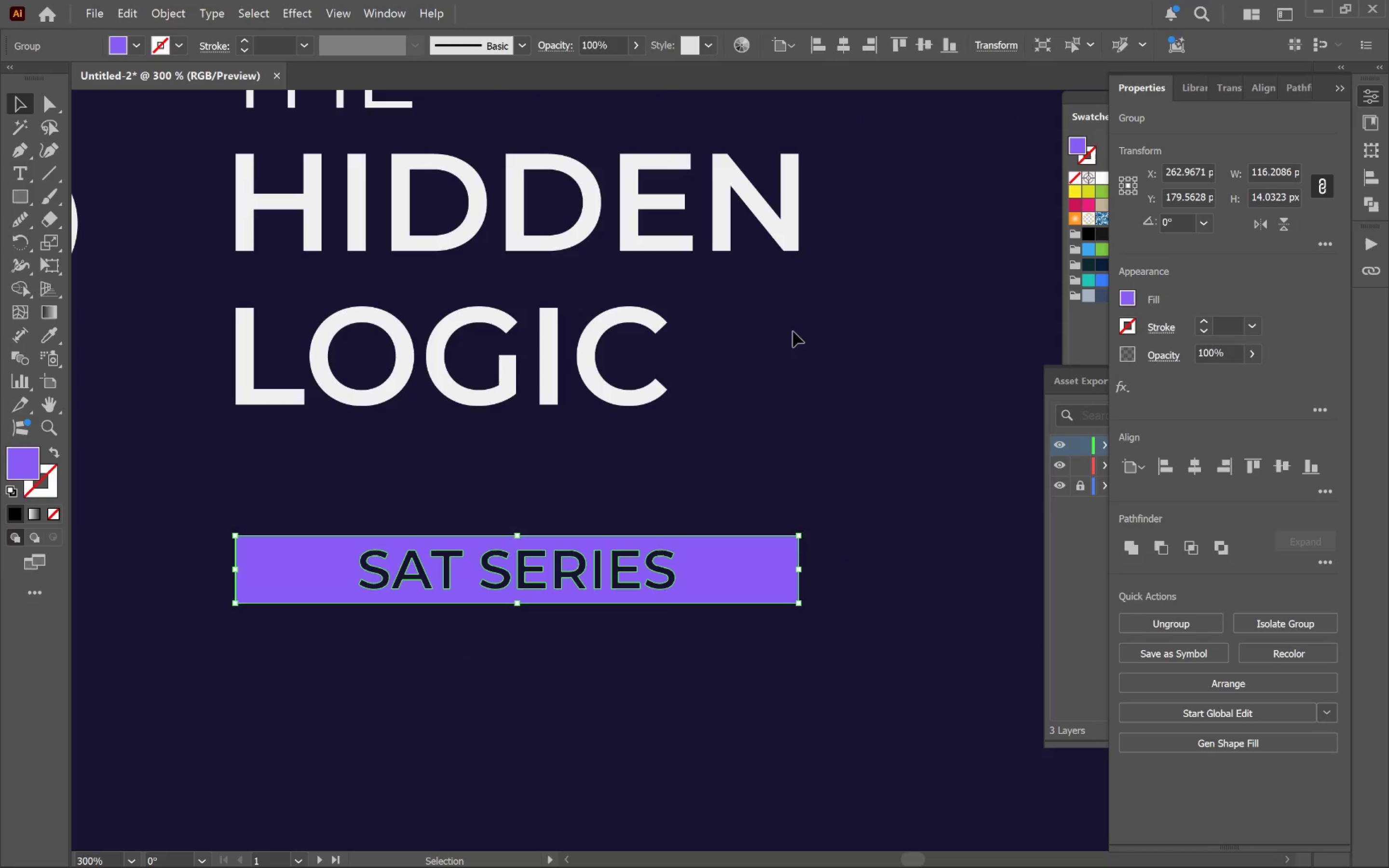 
left_click([793, 332])
 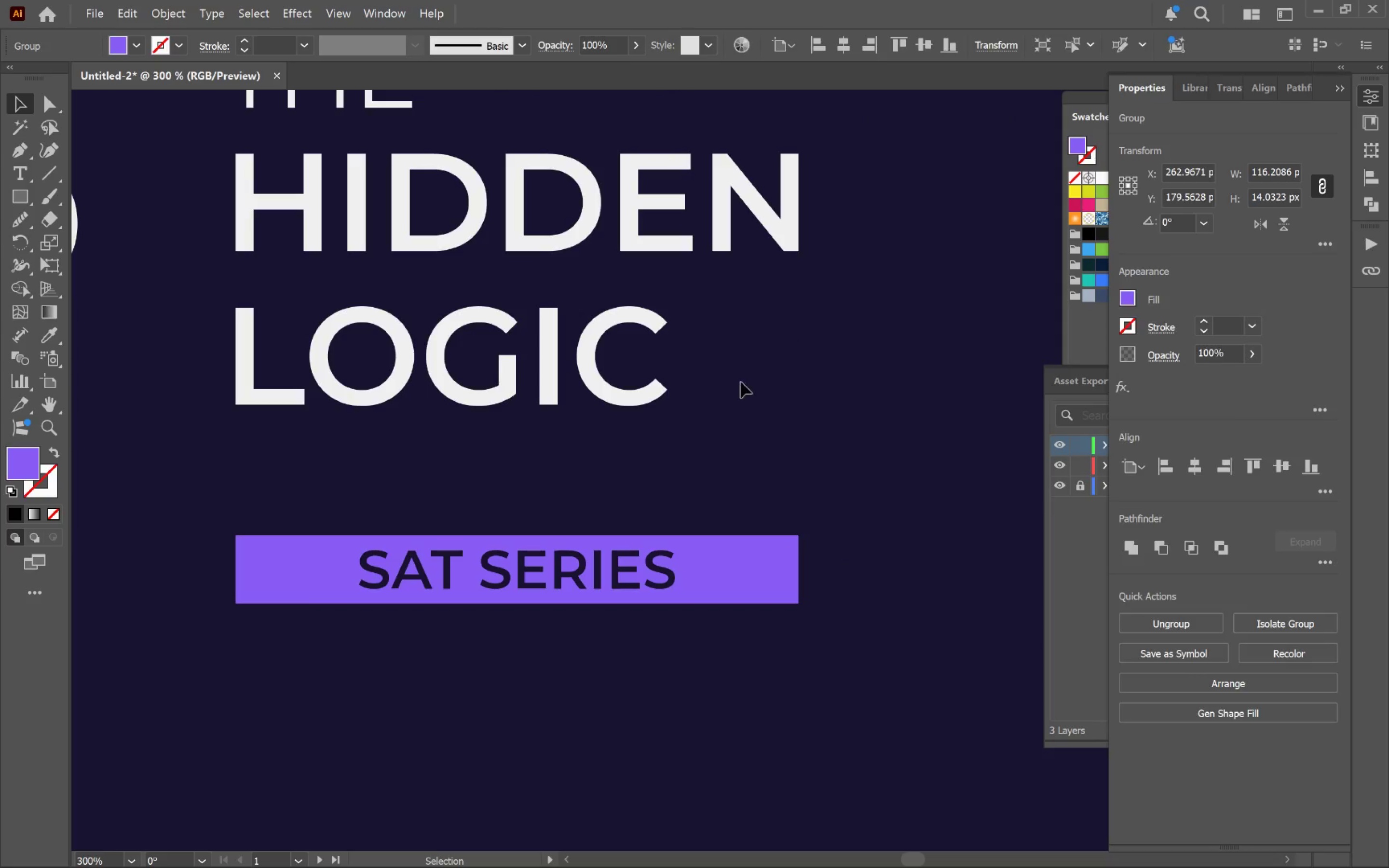 
hold_key(key=AltLeft, duration=0.78)
 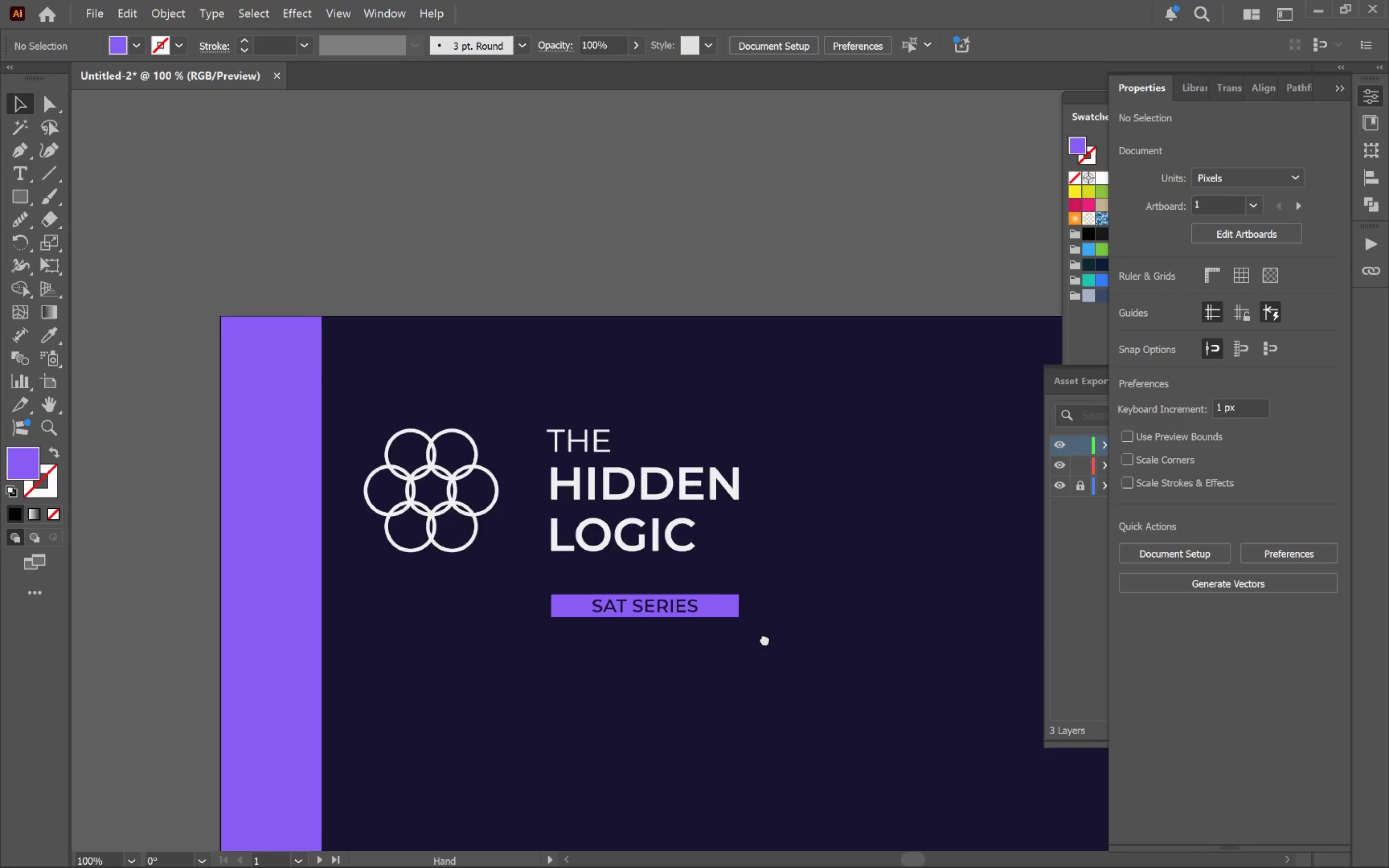 
hold_key(key=Space, duration=0.65)
 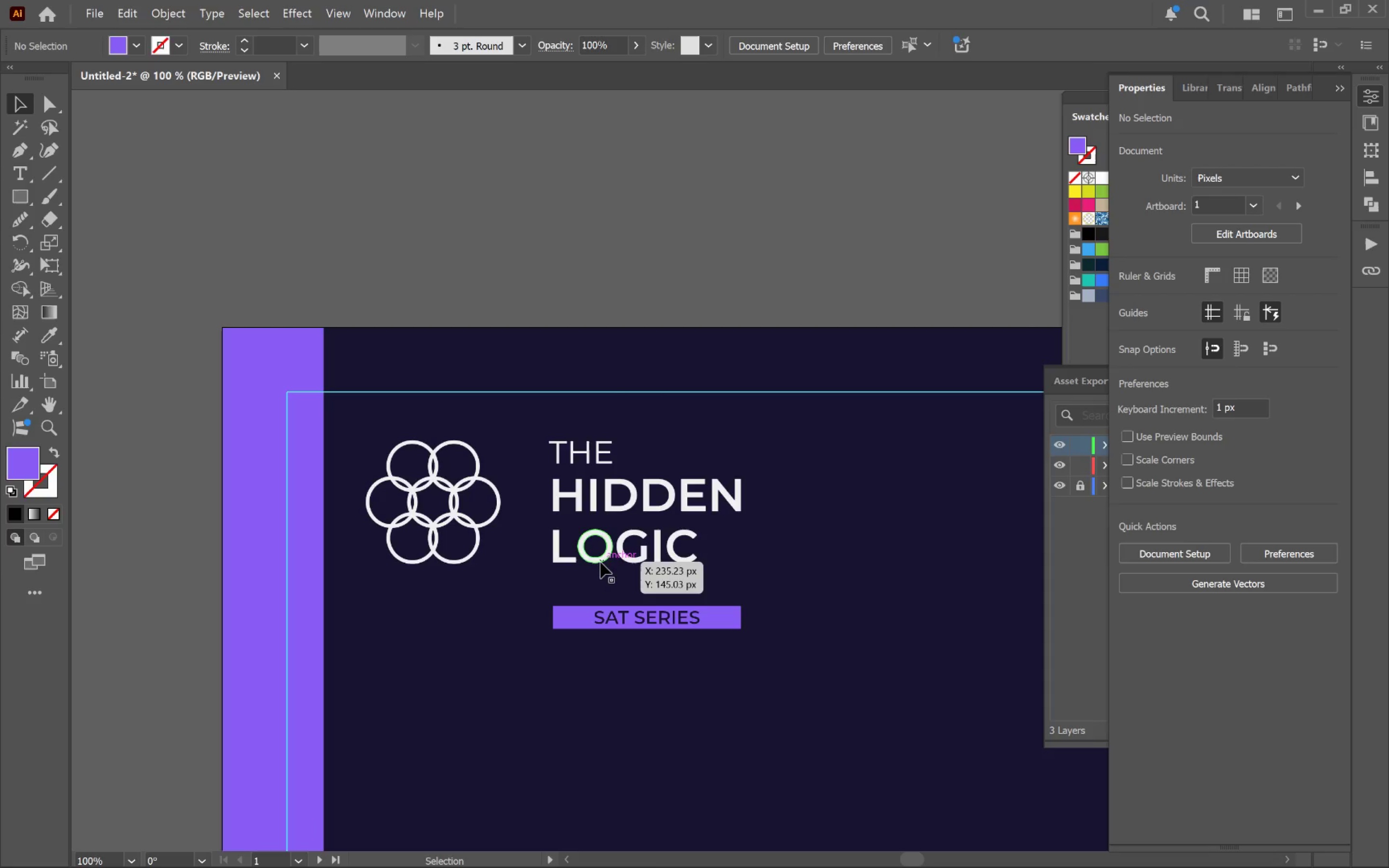 
scroll: coordinate [677, 456], scroll_direction: down, amount: 3.0
 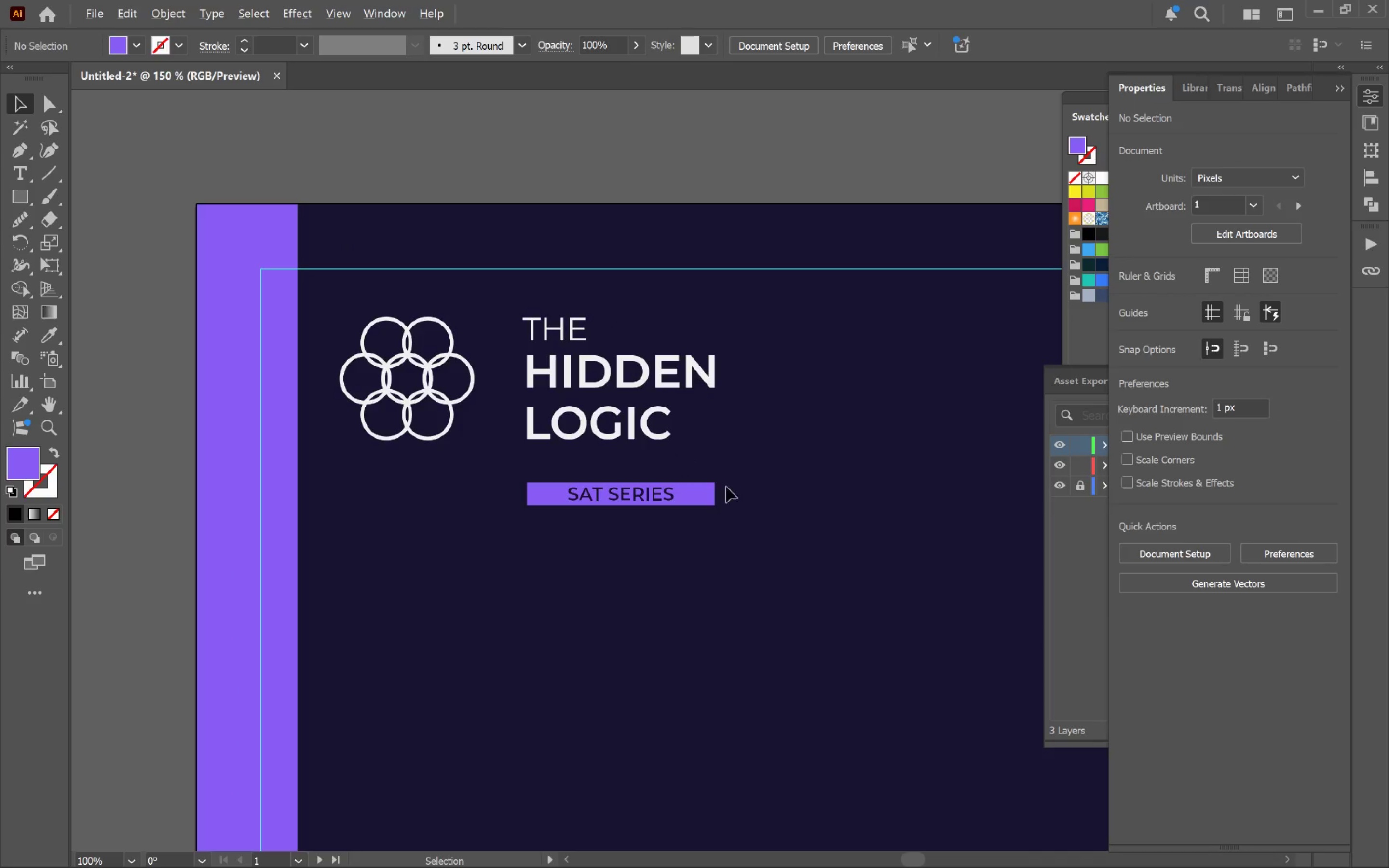 
left_click_drag(start_coordinate=[740, 522], to_coordinate=[766, 646])
 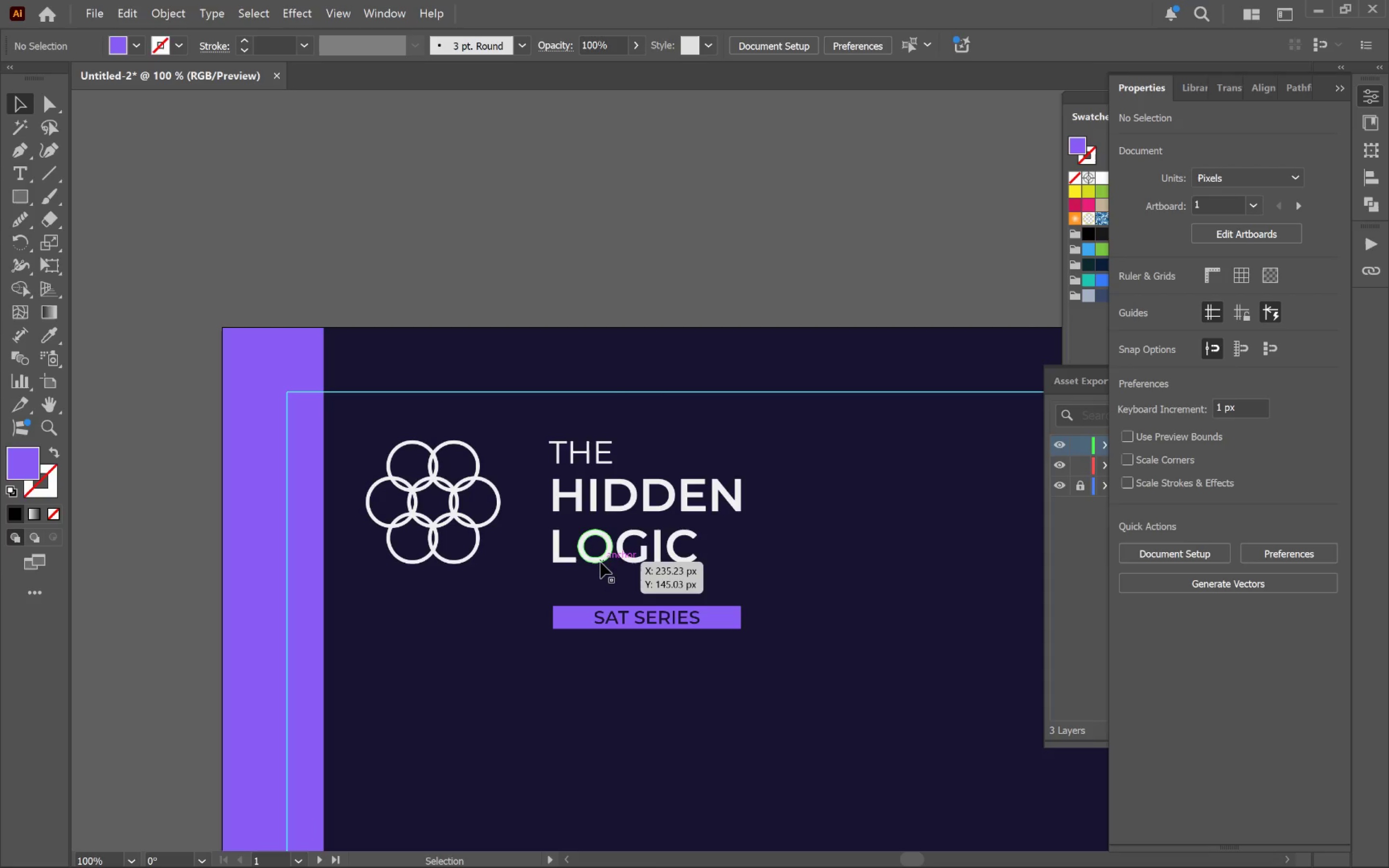 
left_click([600, 560])
 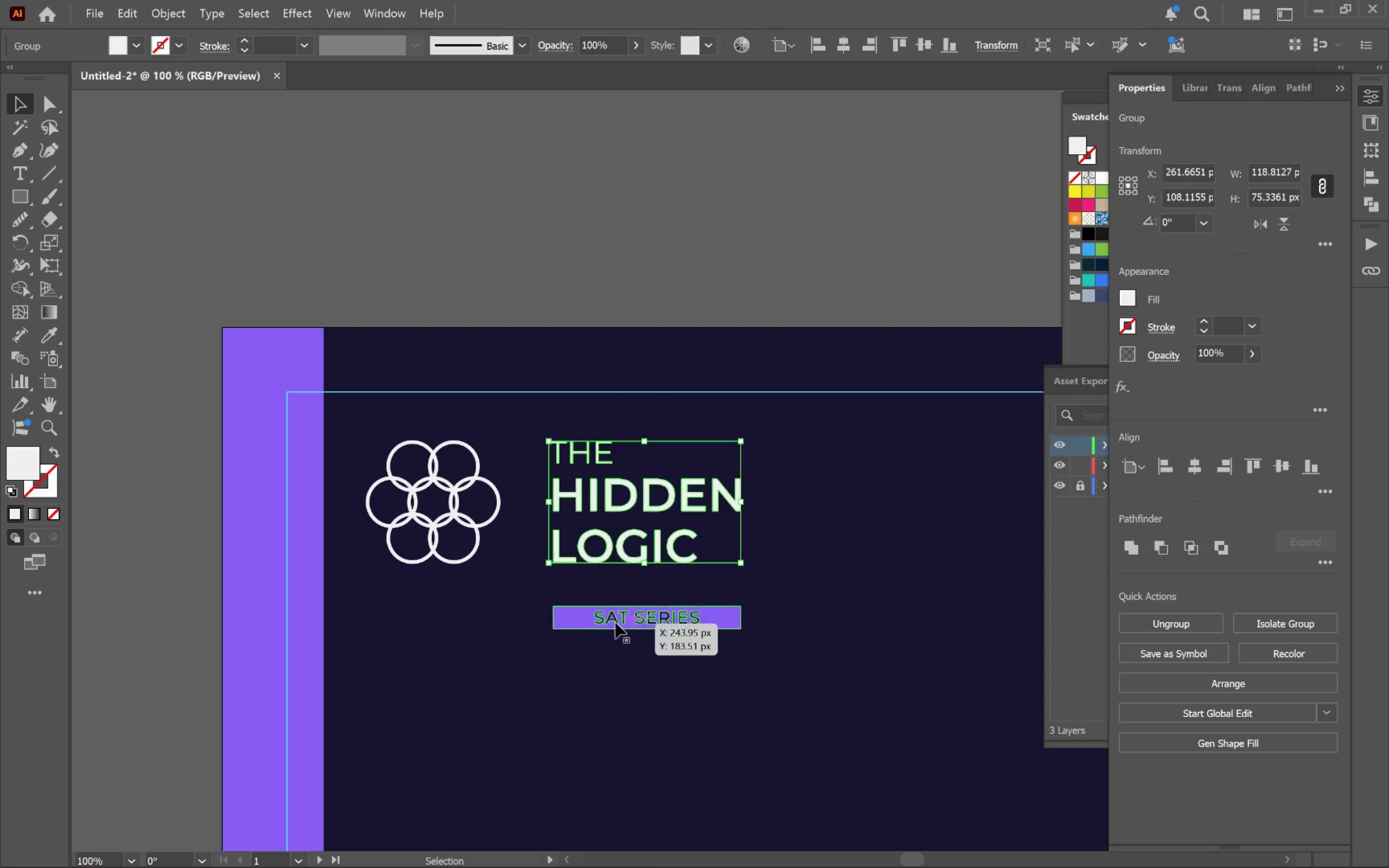 
left_click_drag(start_coordinate=[616, 621], to_coordinate=[616, 598])
 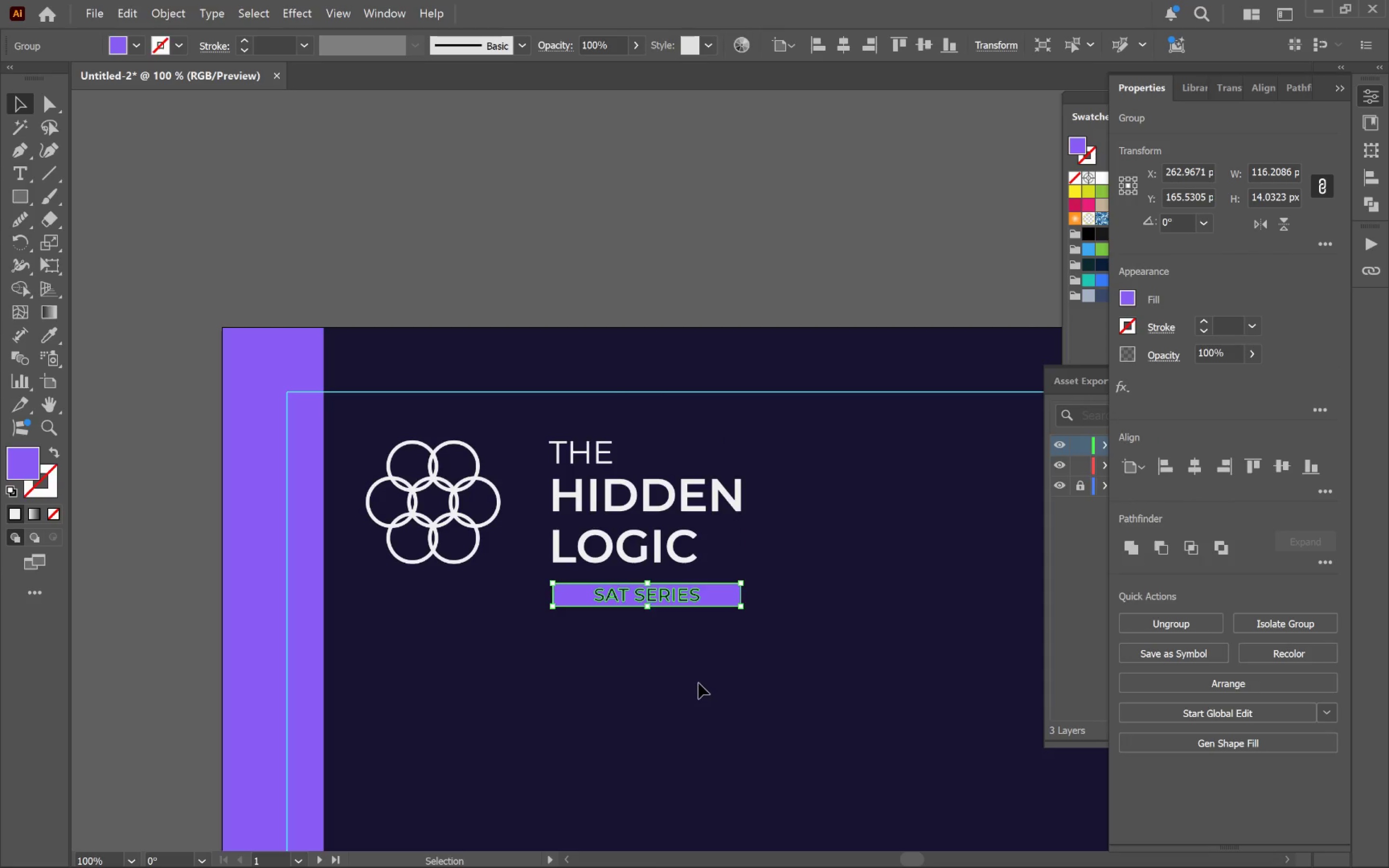 
hold_key(key=ShiftLeft, duration=1.38)
 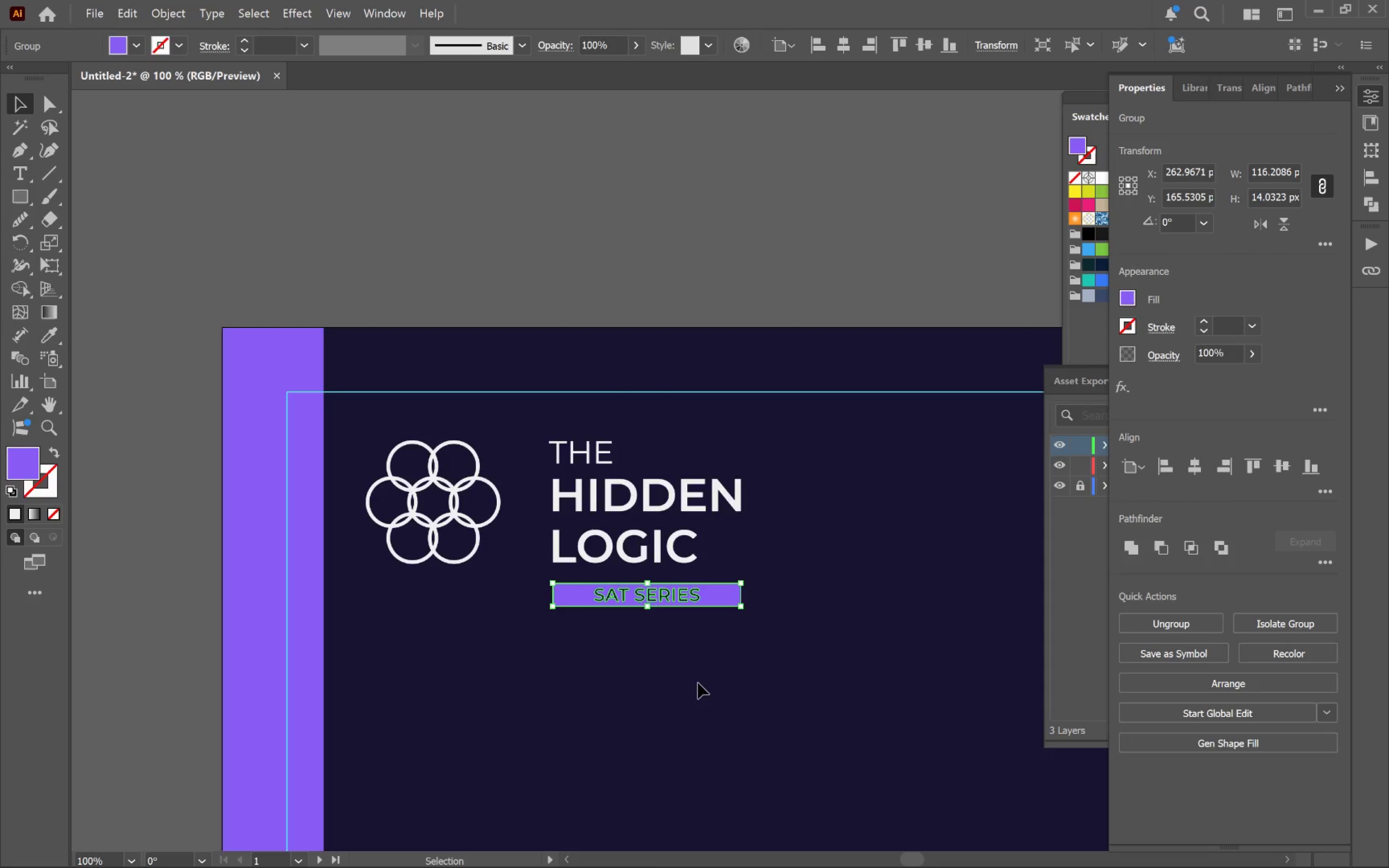 
left_click([698, 683])
 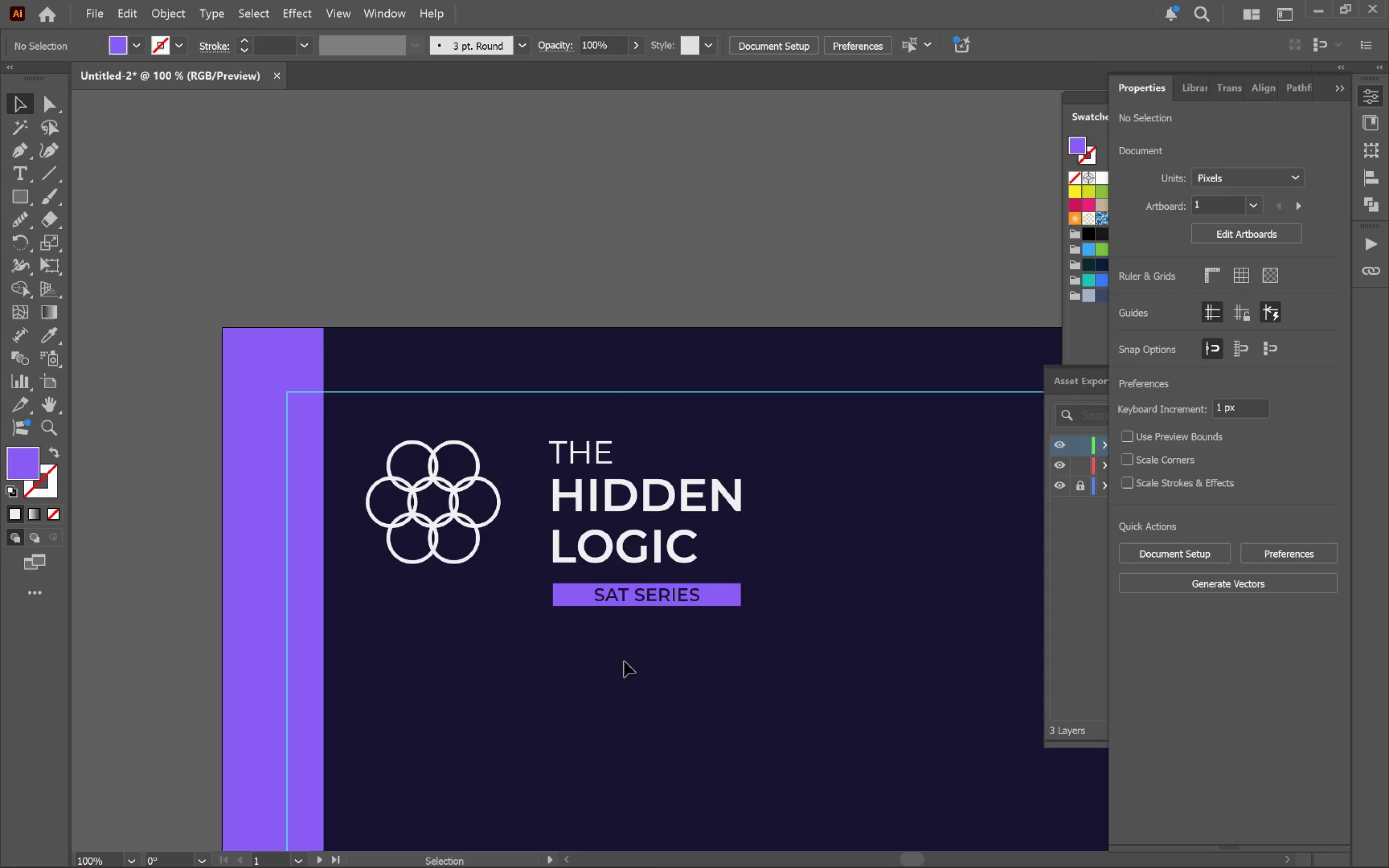 
hold_key(key=Space, duration=0.71)
 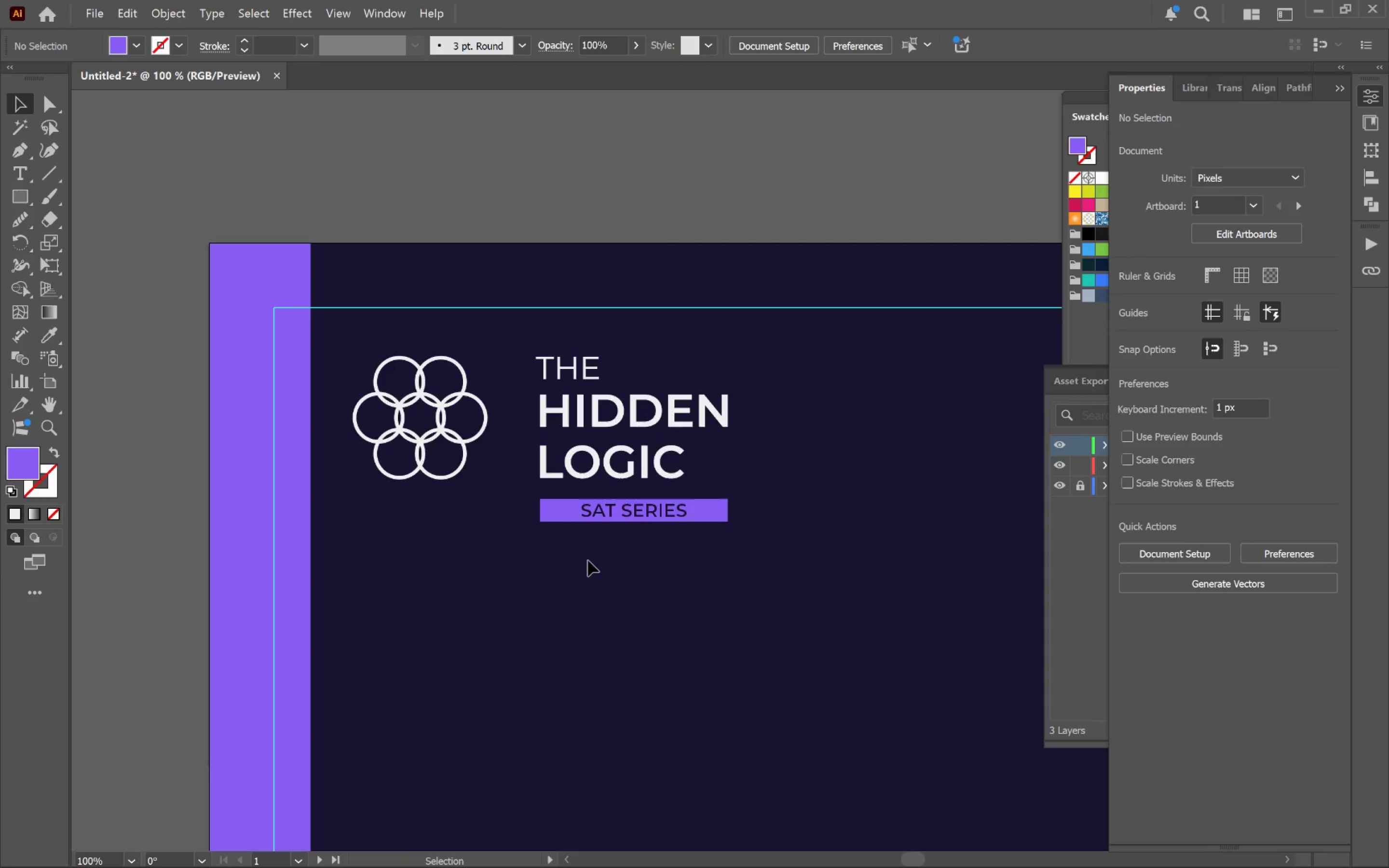 
left_click_drag(start_coordinate=[613, 644], to_coordinate=[599, 559])
 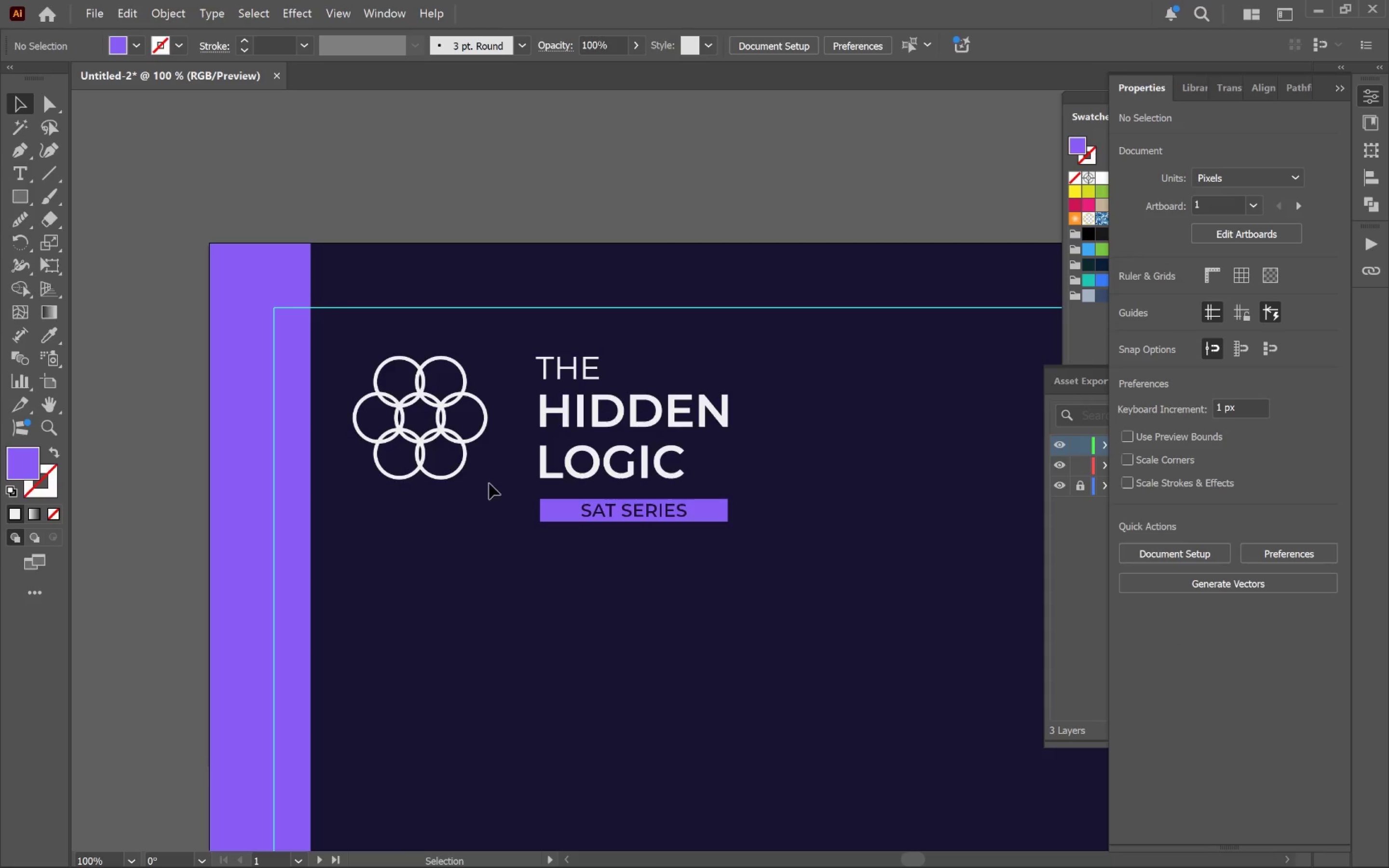 
left_click_drag(start_coordinate=[620, 550], to_coordinate=[556, 424])
 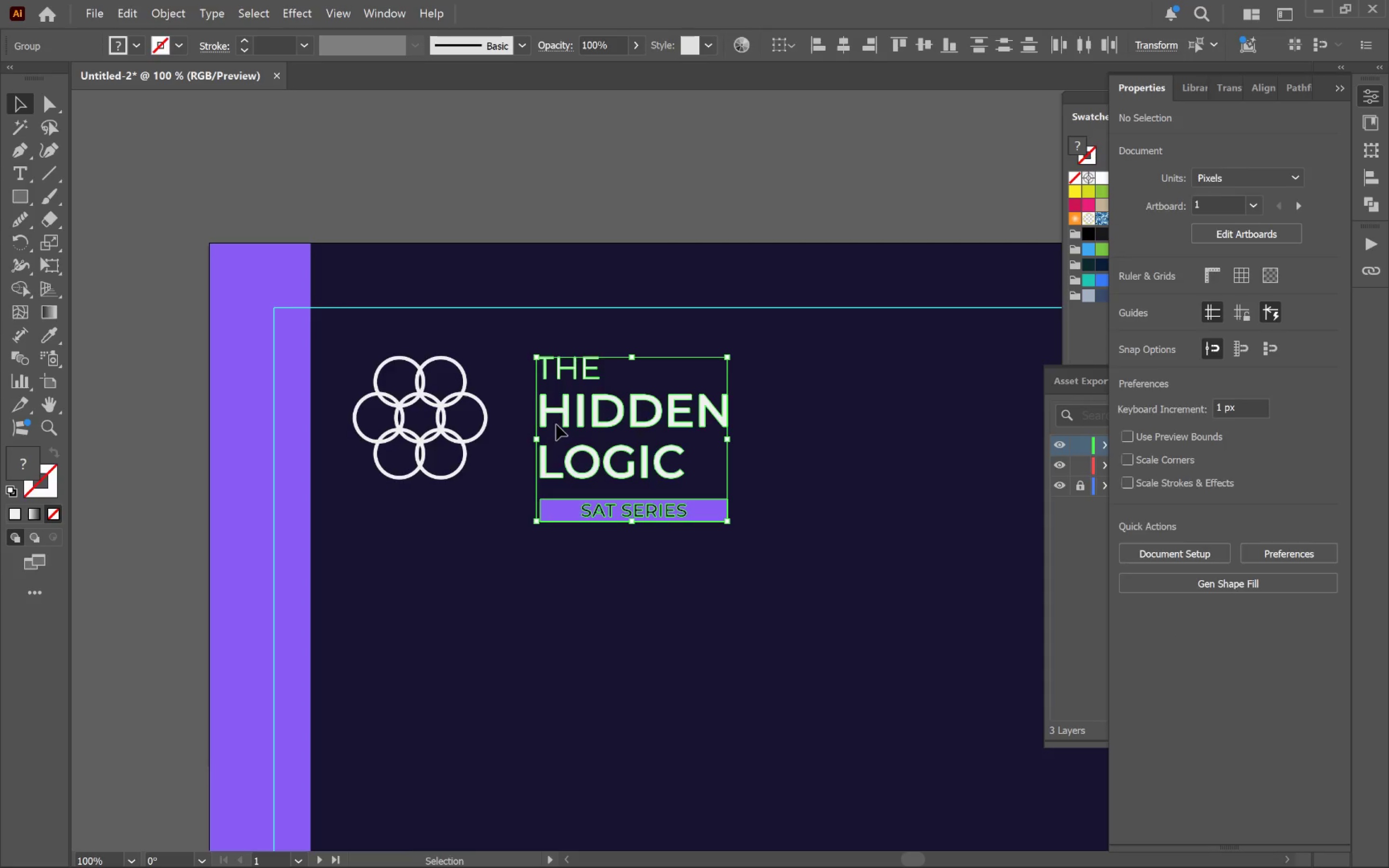 
key(Control+G)
 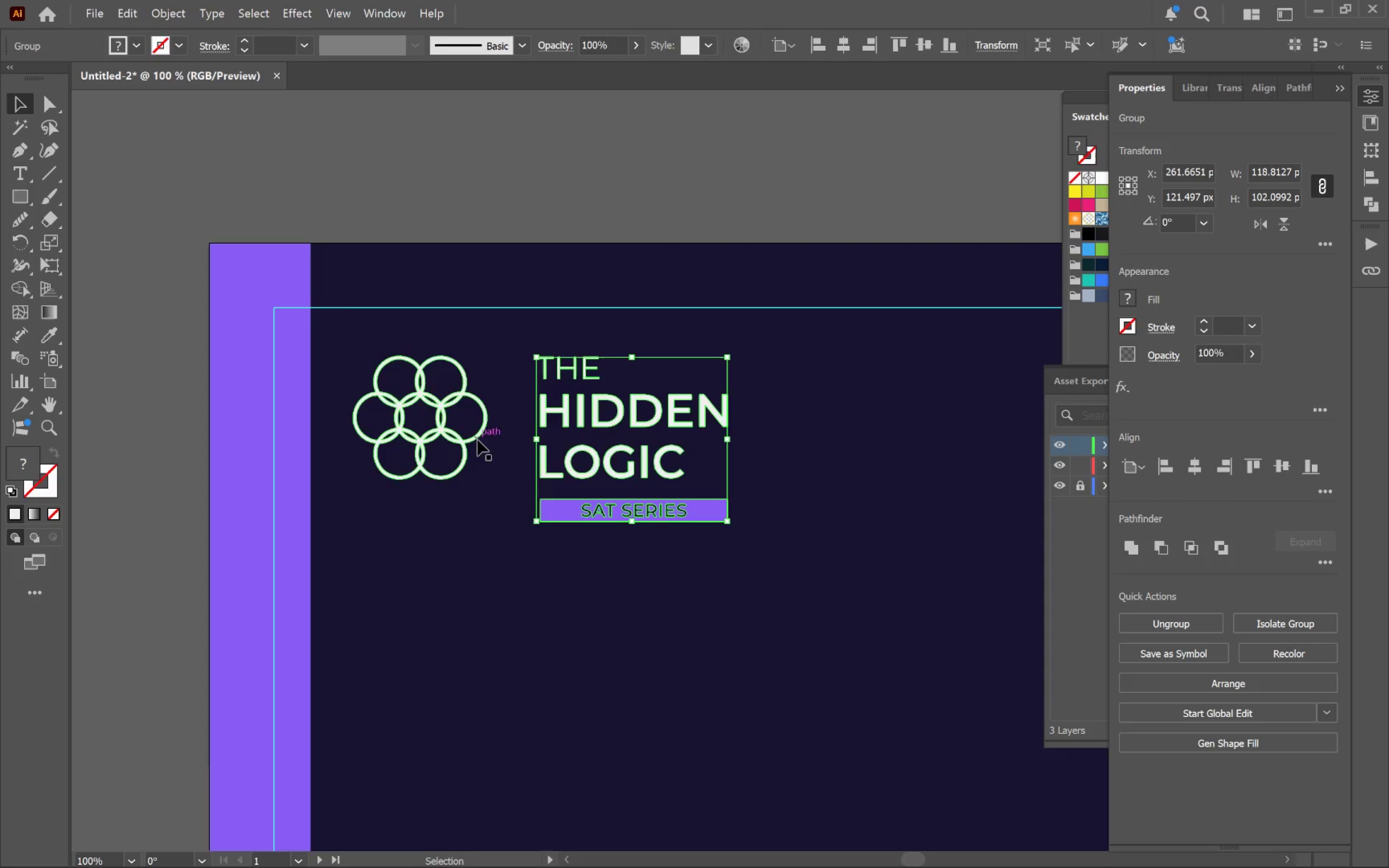 
hold_key(key=ShiftLeft, duration=0.32)
left_click([469, 447])
 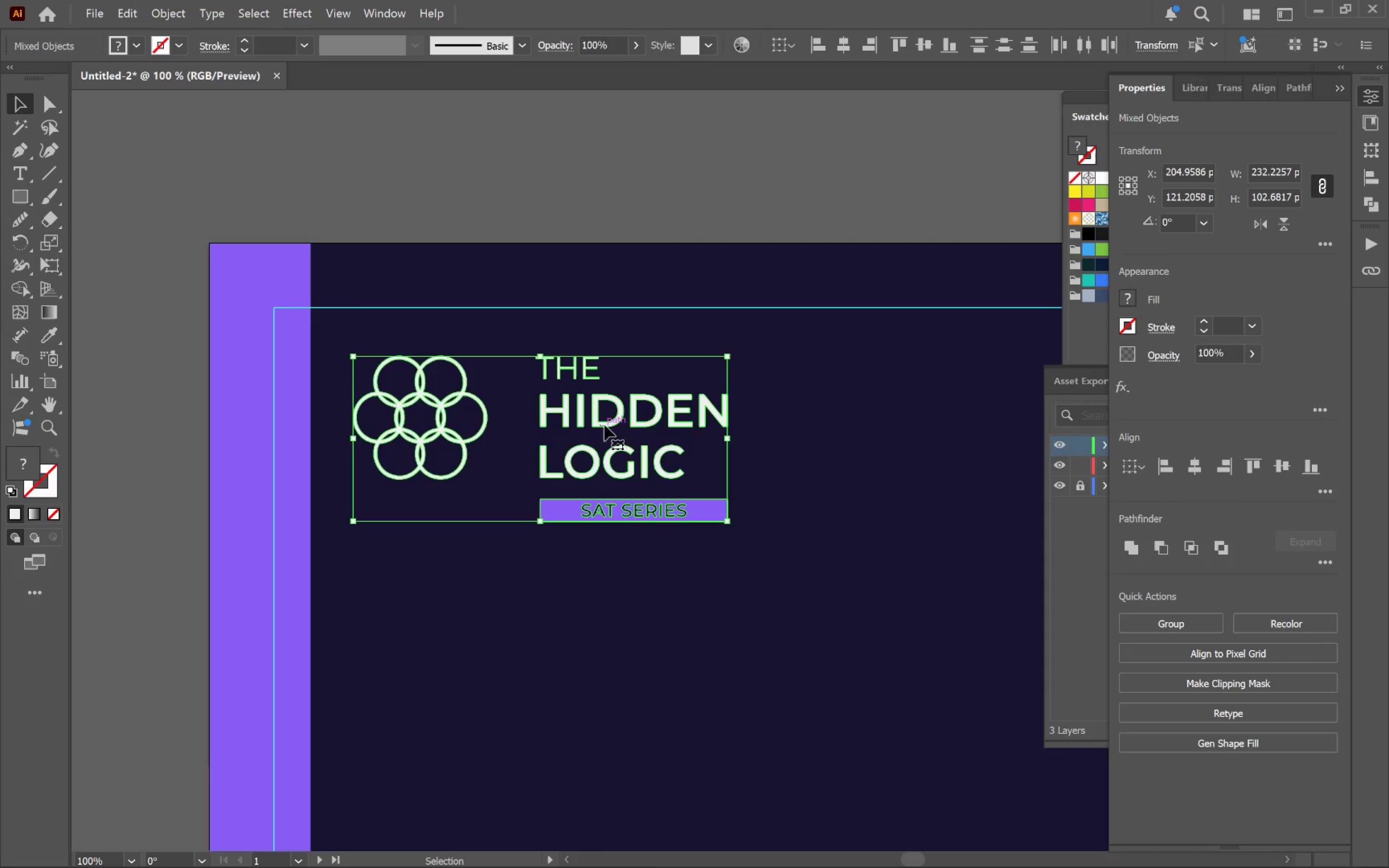 
left_click([605, 423])
 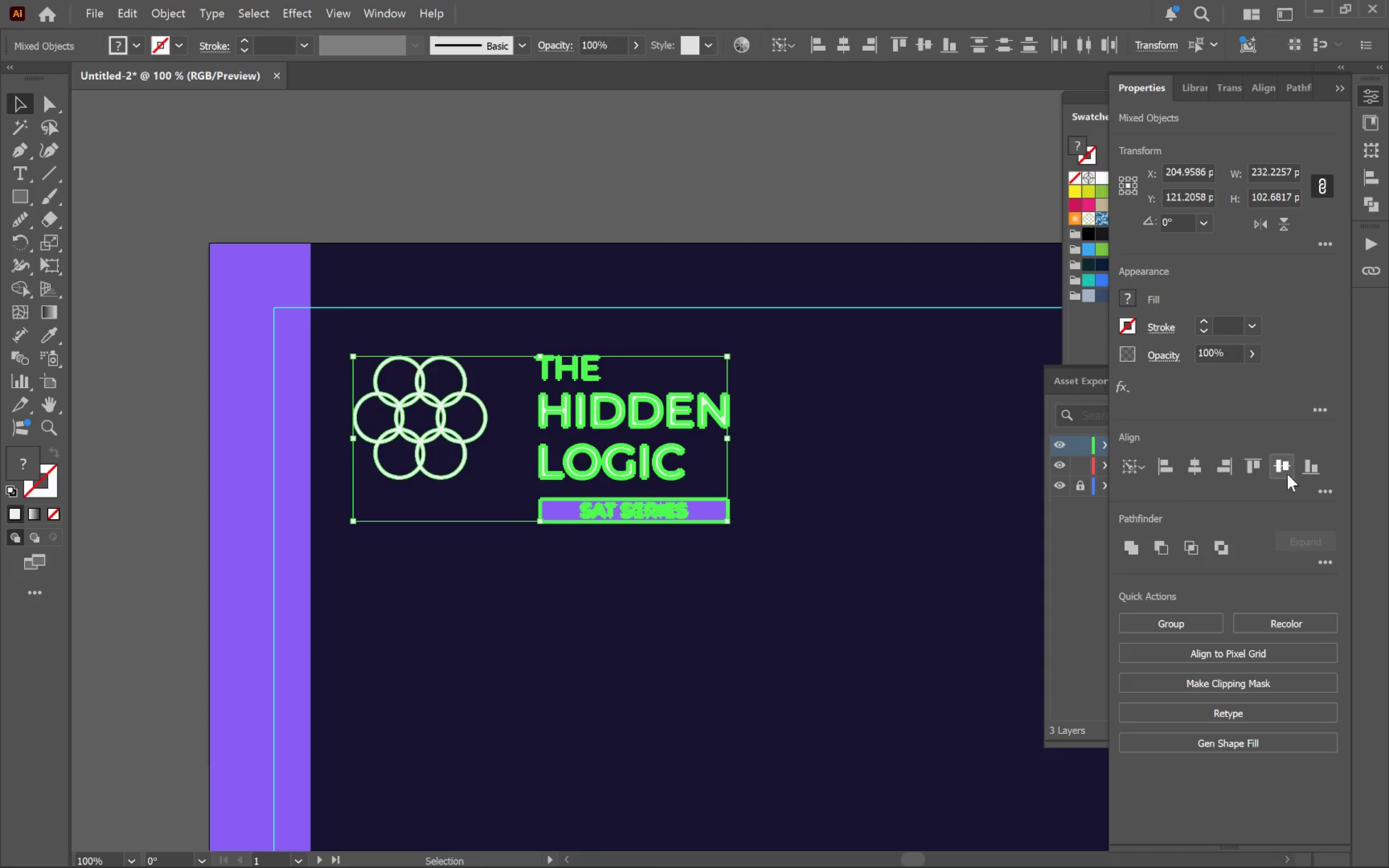 
left_click([1283, 465])
 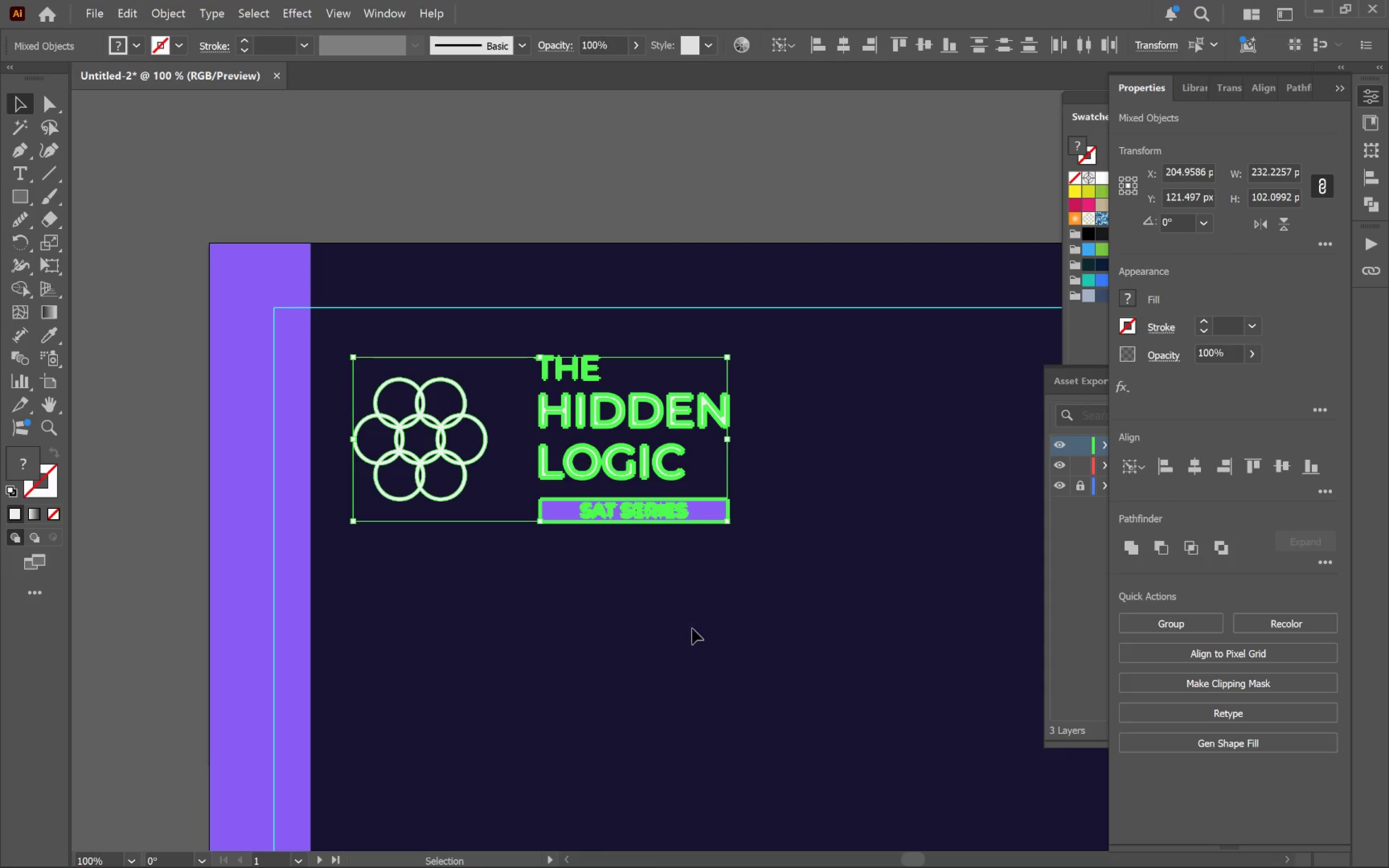 
left_click([691, 624])
 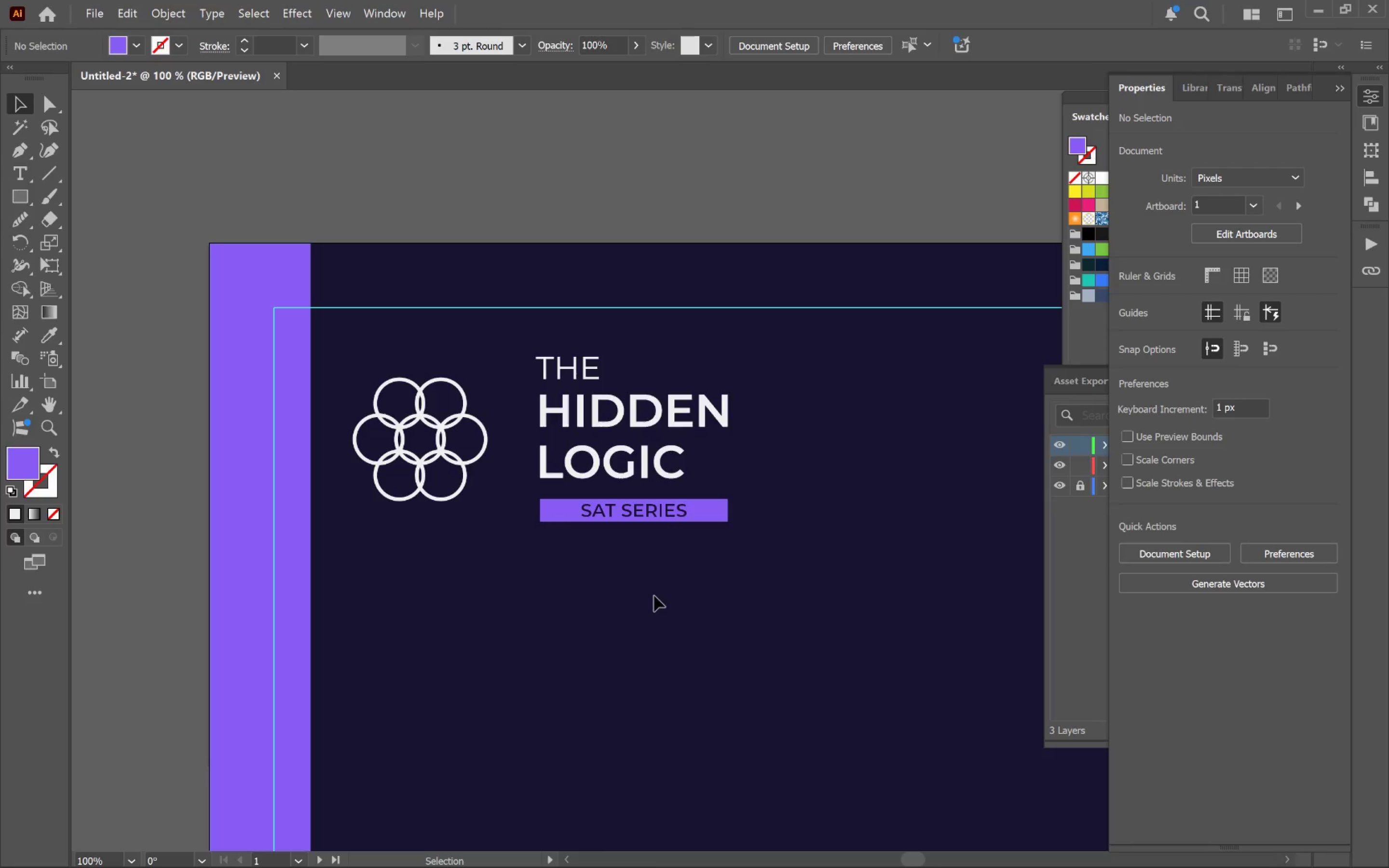 
hold_key(key=AltLeft, duration=0.39)
 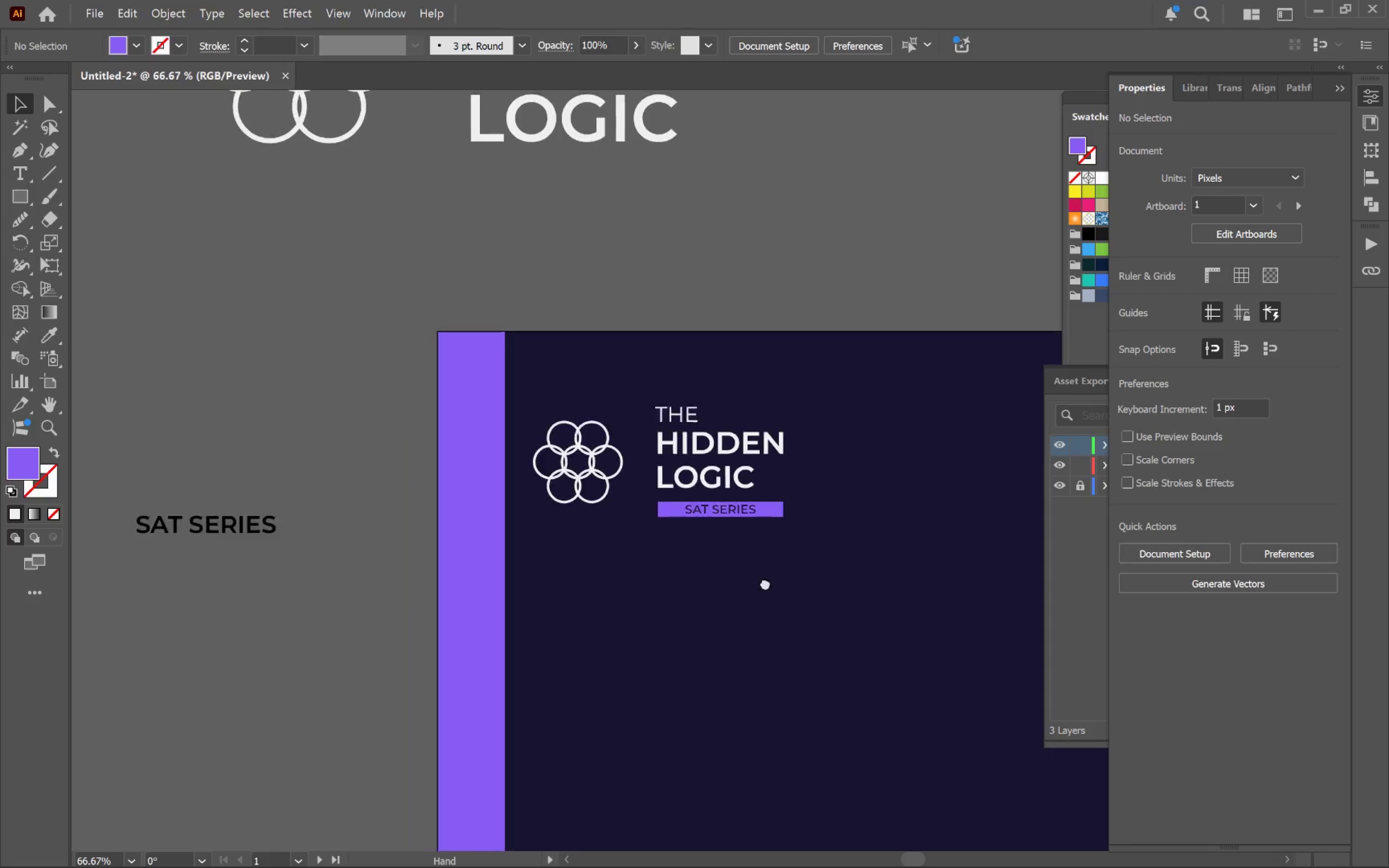 
hold_key(key=Space, duration=0.63)
 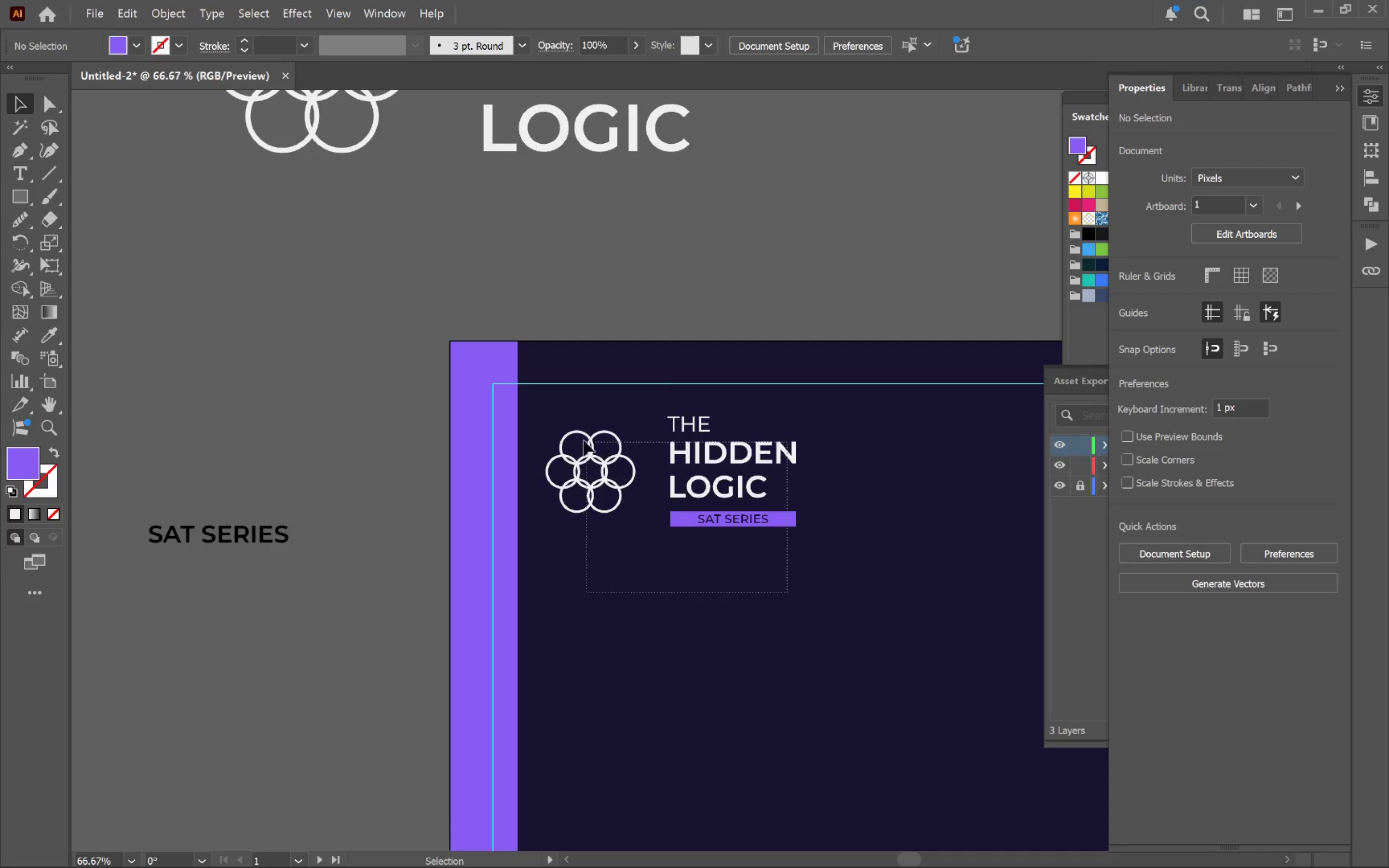 
left_click_drag(start_coordinate=[679, 609], to_coordinate=[770, 590])
 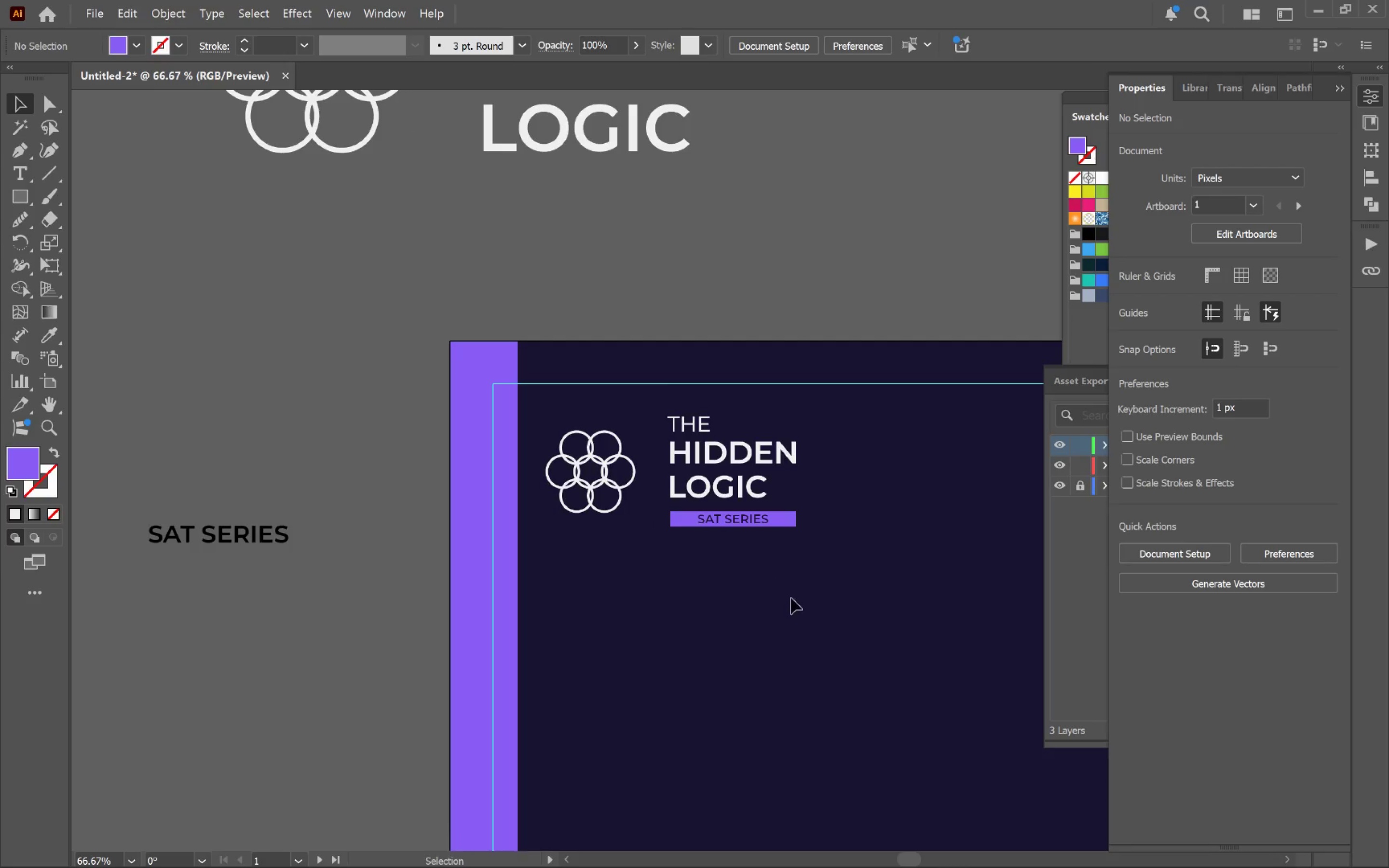 
scroll: coordinate [658, 593], scroll_direction: down, amount: 1.0
 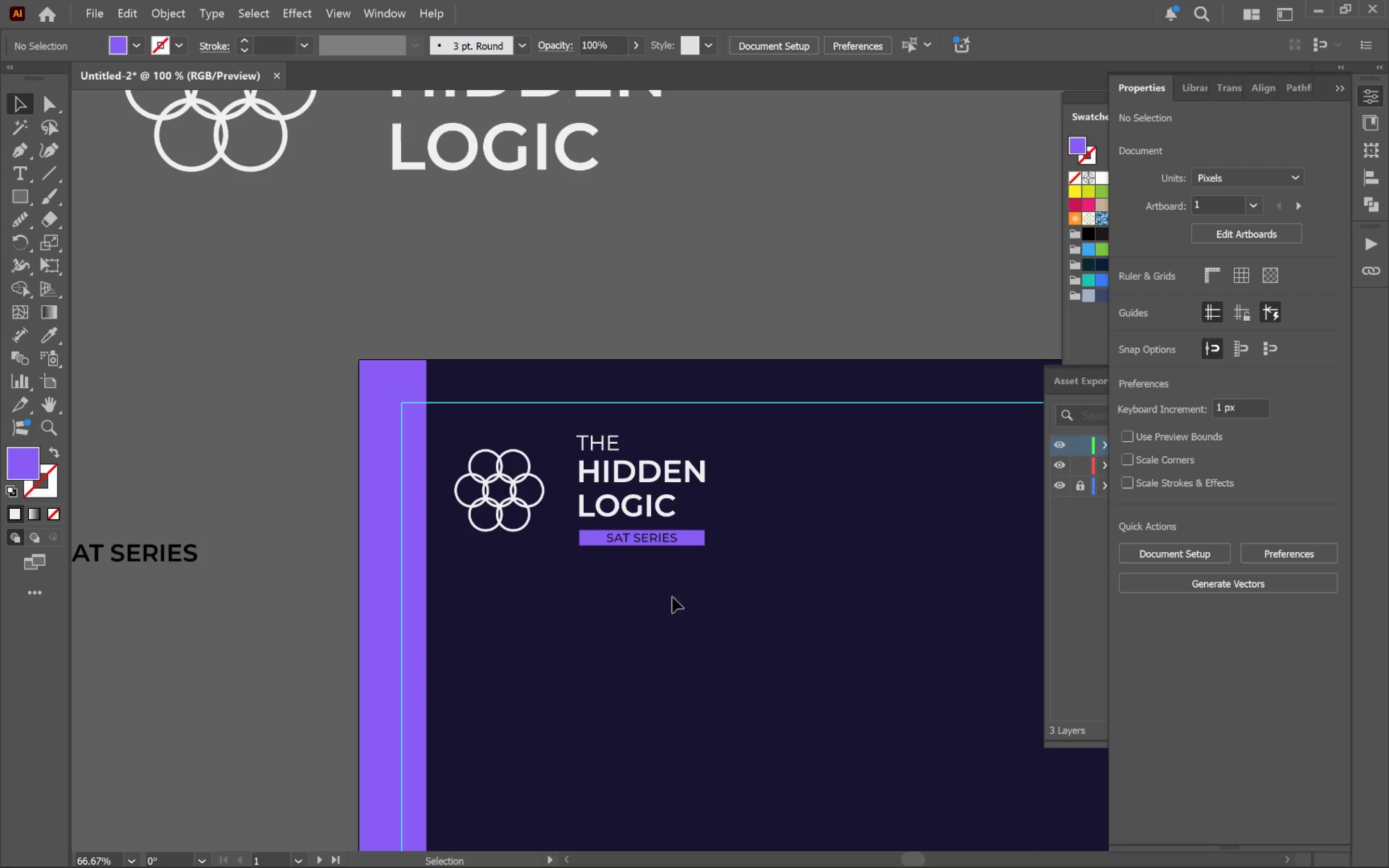 
left_click_drag(start_coordinate=[788, 594], to_coordinate=[579, 436])
 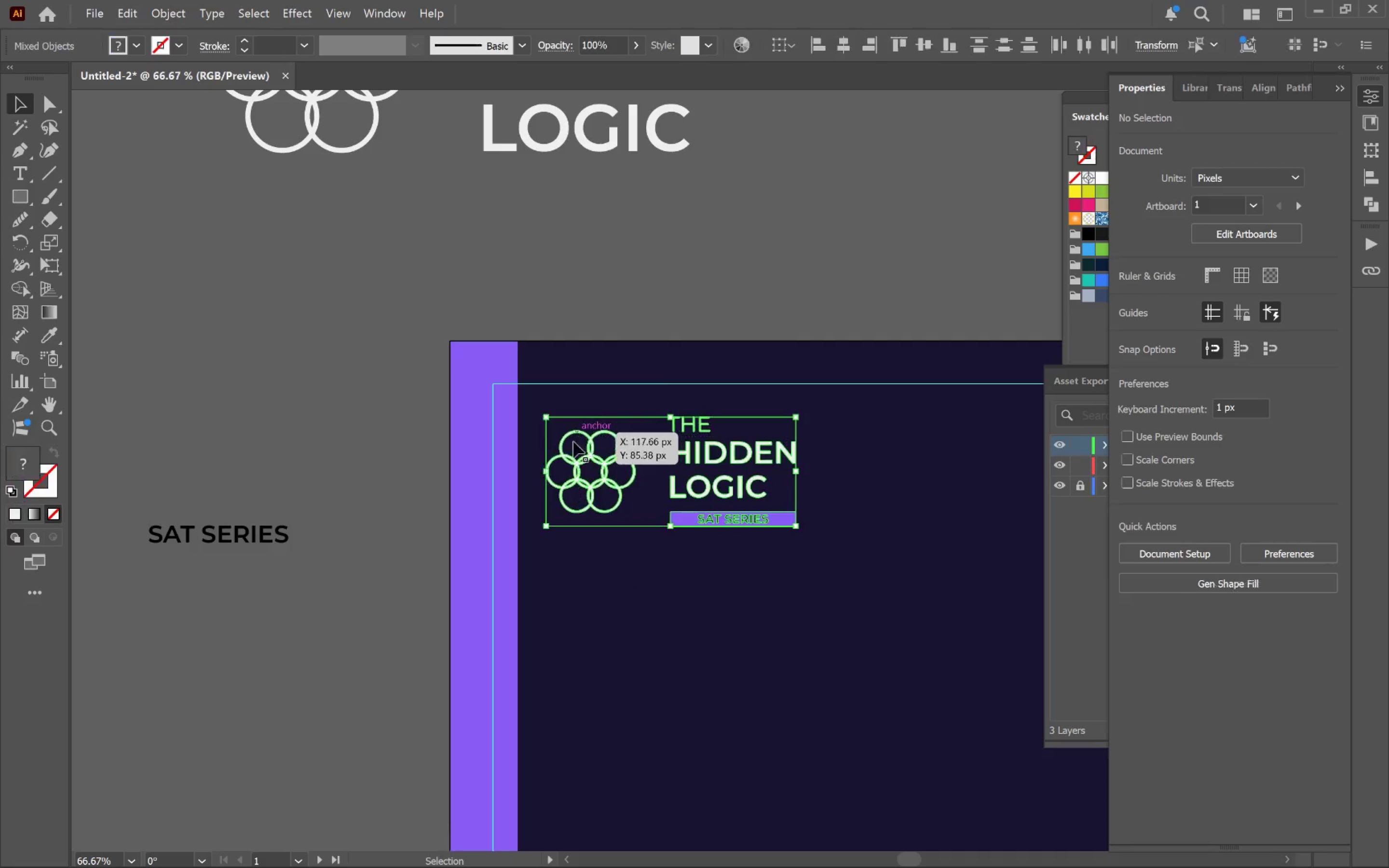 
hold_key(key=AltLeft, duration=0.47)
scroll: coordinate [589, 479], scroll_direction: up, amount: 3.0
 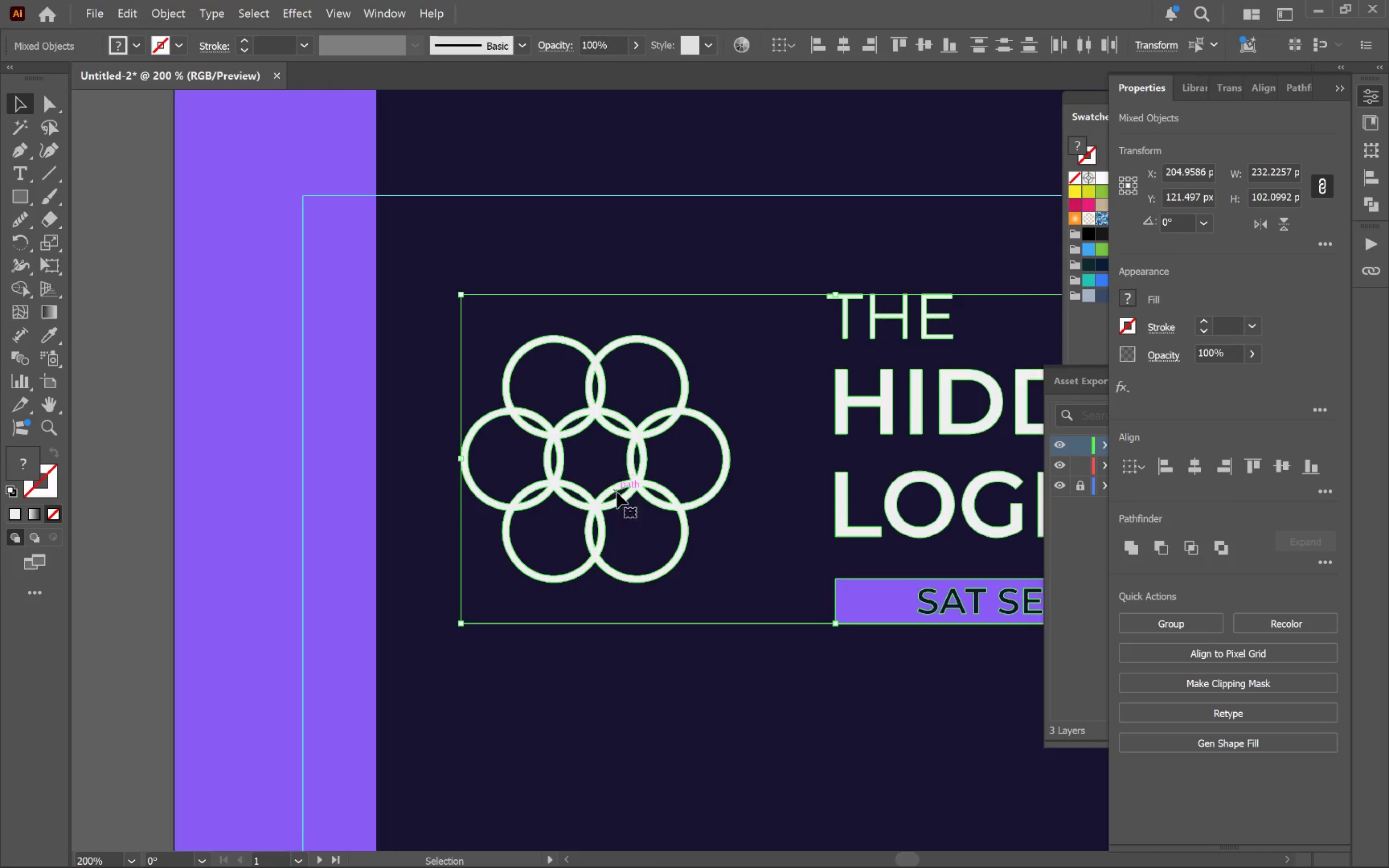 
left_click_drag(start_coordinate=[616, 493], to_coordinate=[599, 495])
 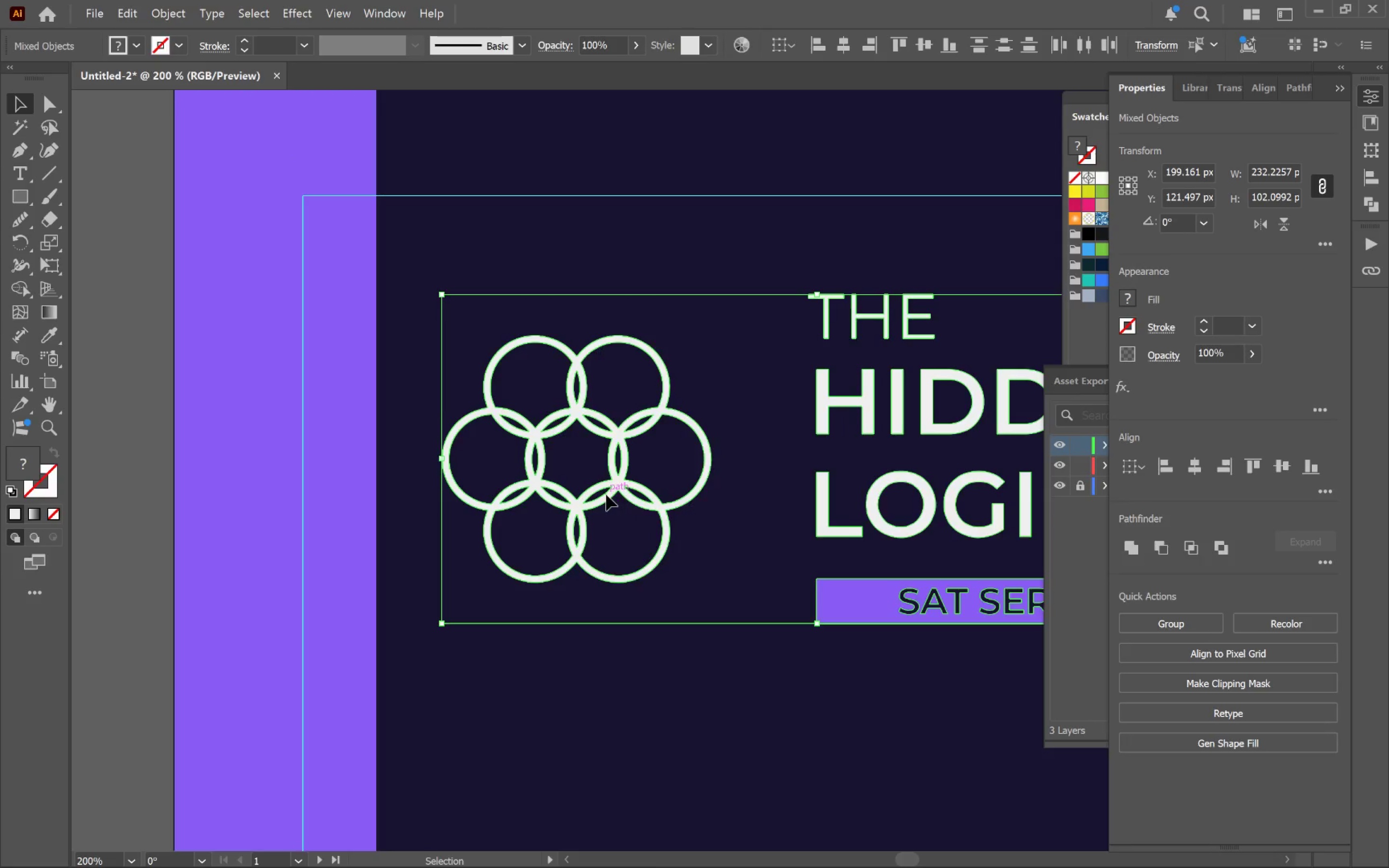 
hold_key(key=ShiftLeft, duration=1.92)
 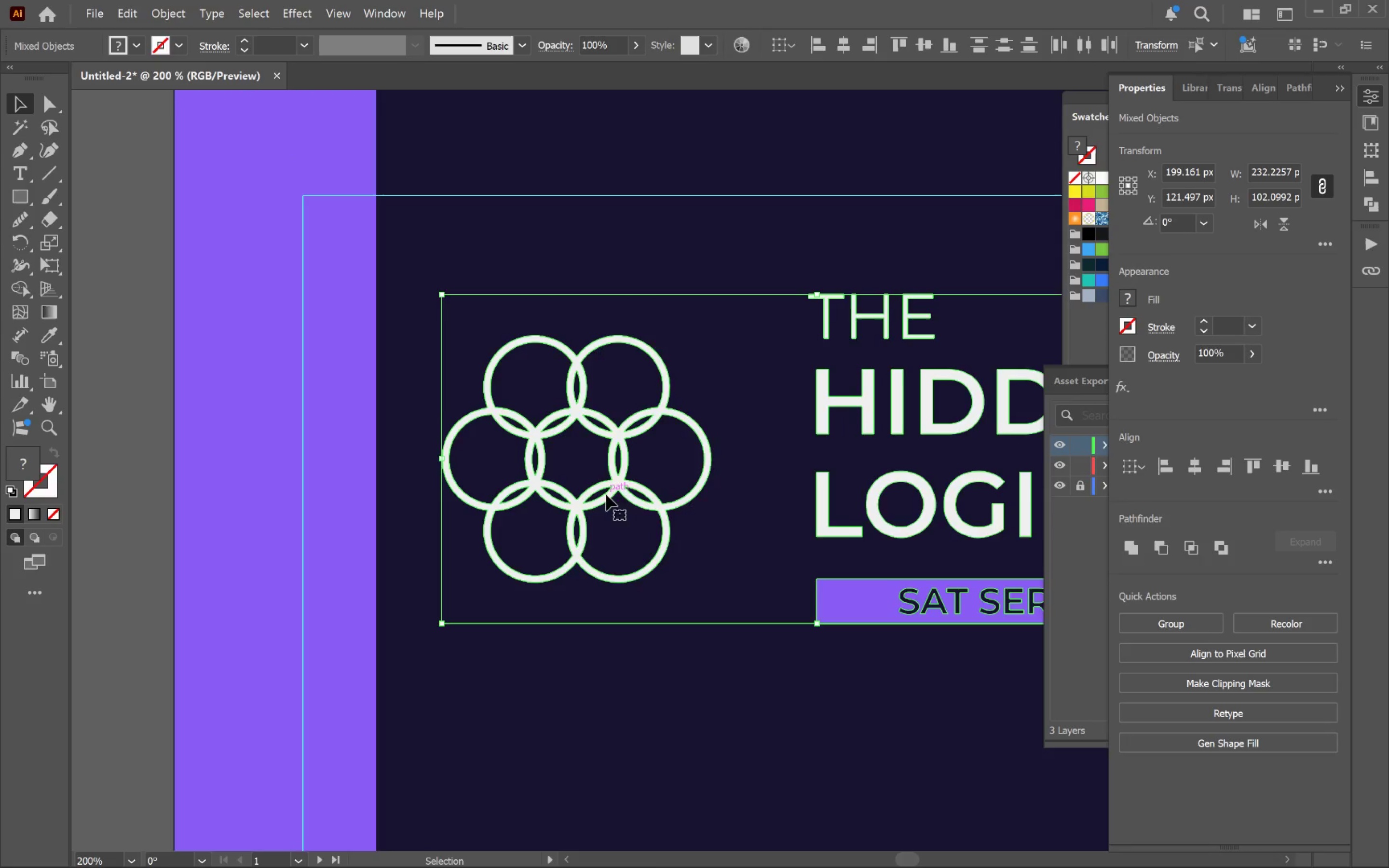 
left_click_drag(start_coordinate=[606, 495], to_coordinate=[609, 451])
 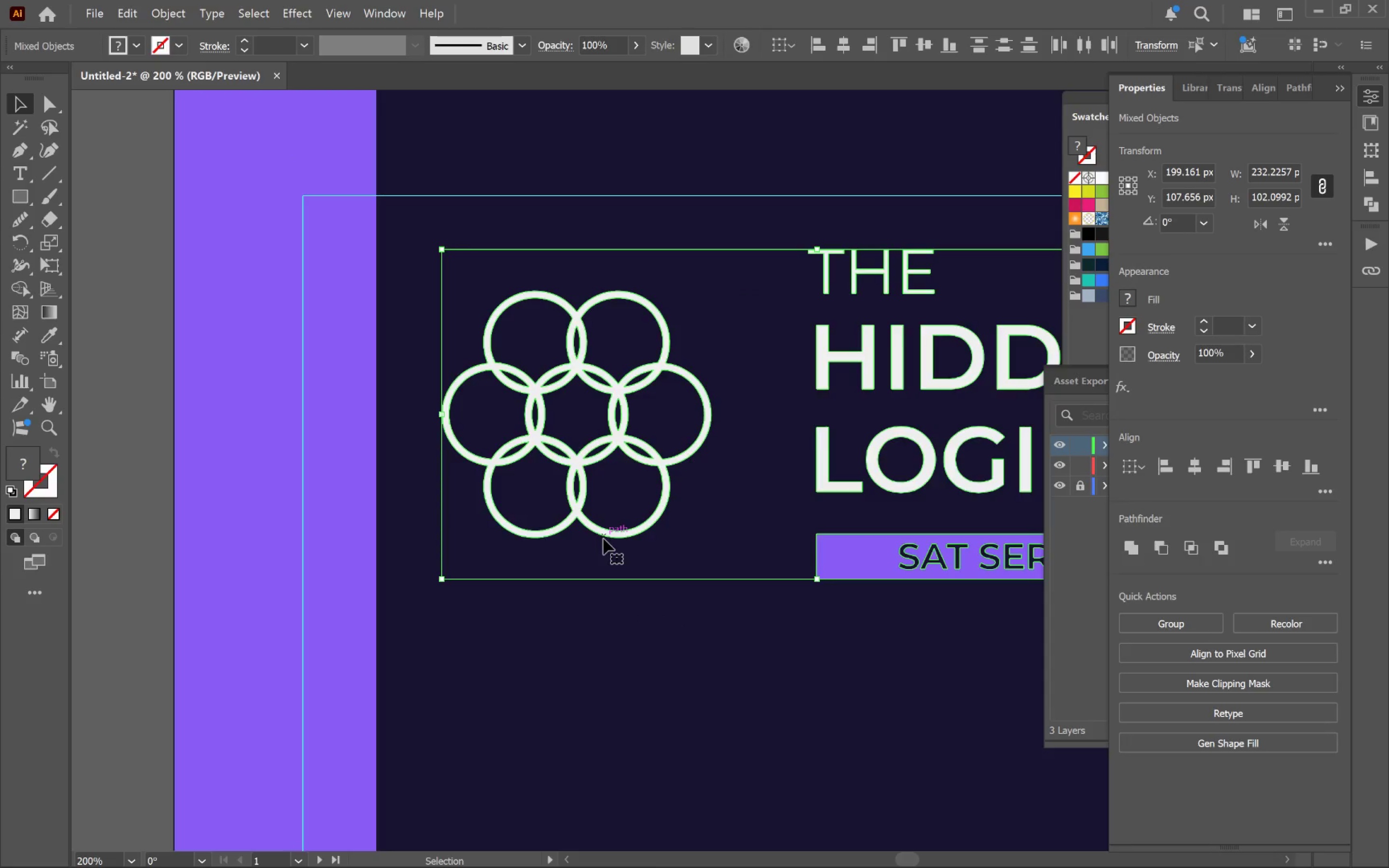 
hold_key(key=ShiftLeft, duration=1.53)
 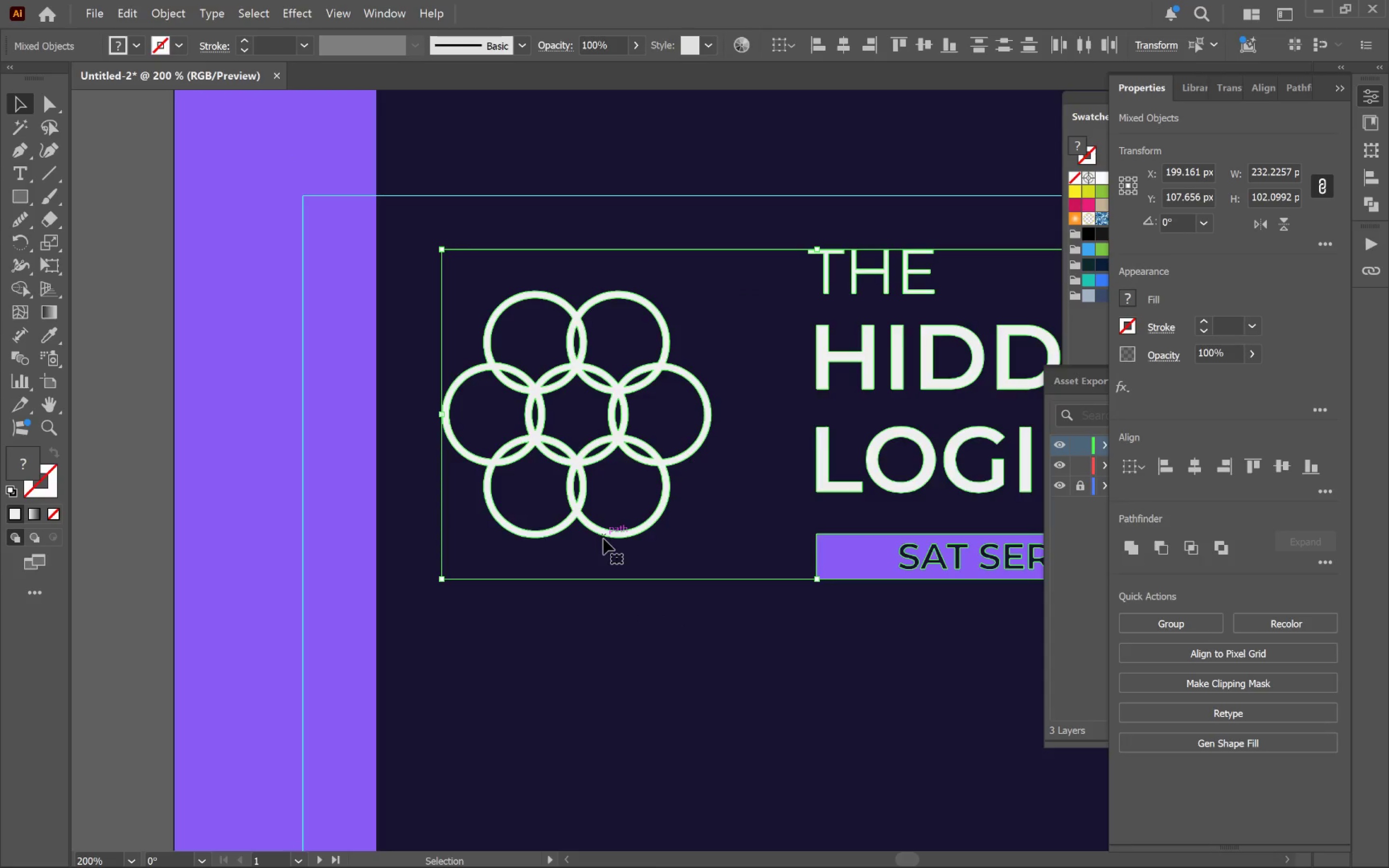 
hold_key(key=AltLeft, duration=0.59)
 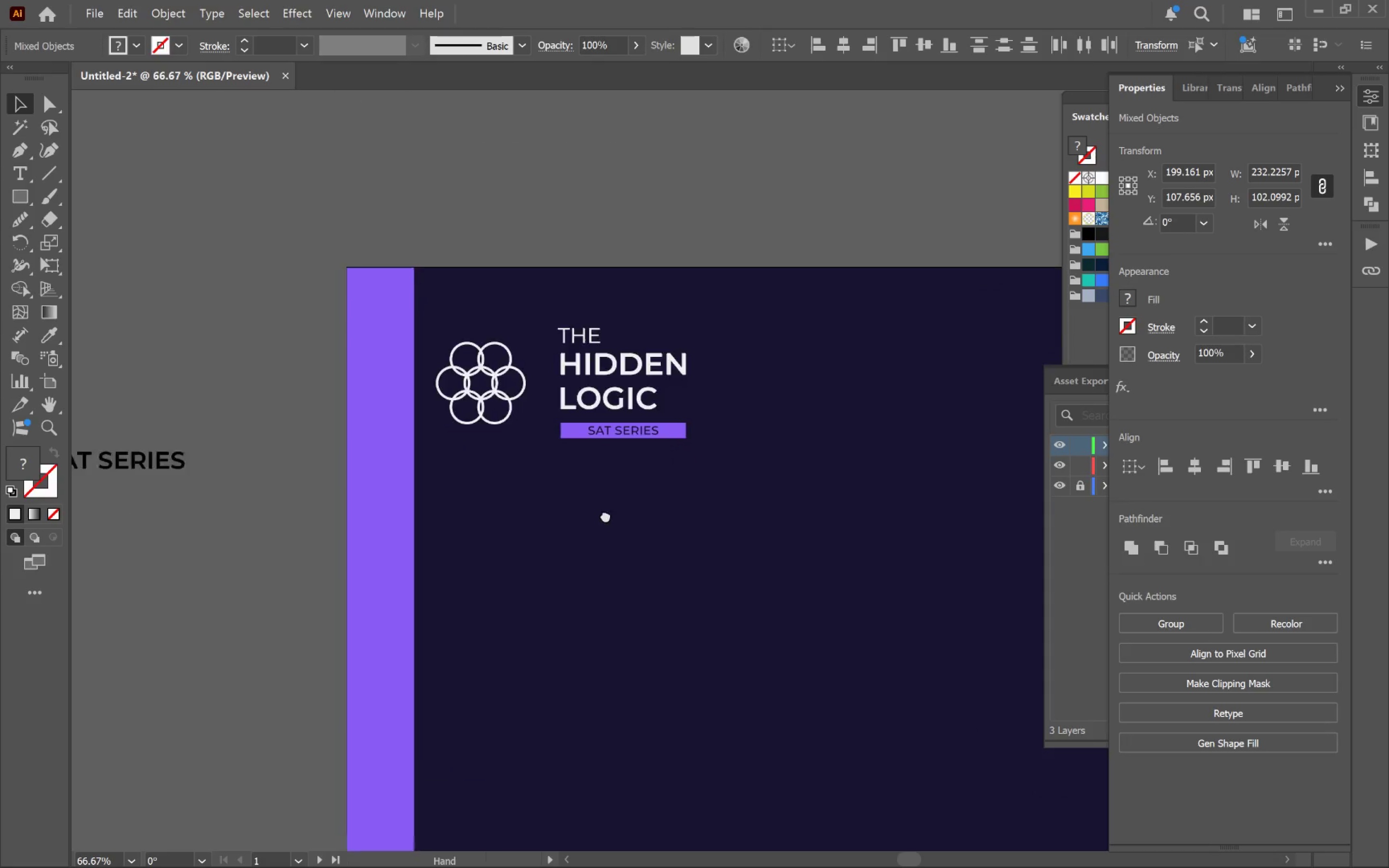 
hold_key(key=Space, duration=0.53)
 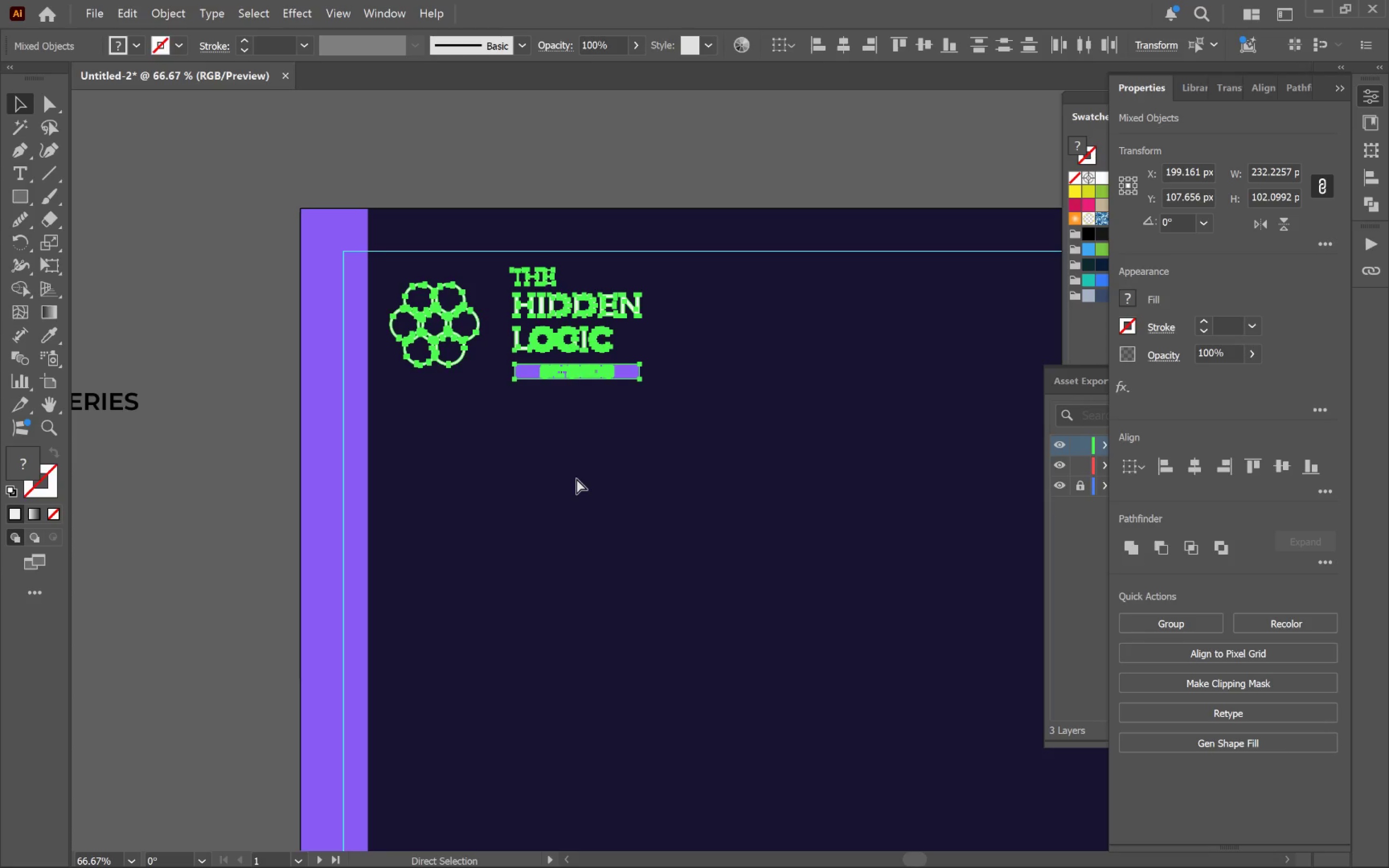 
scroll: coordinate [603, 538], scroll_direction: down, amount: 3.0
 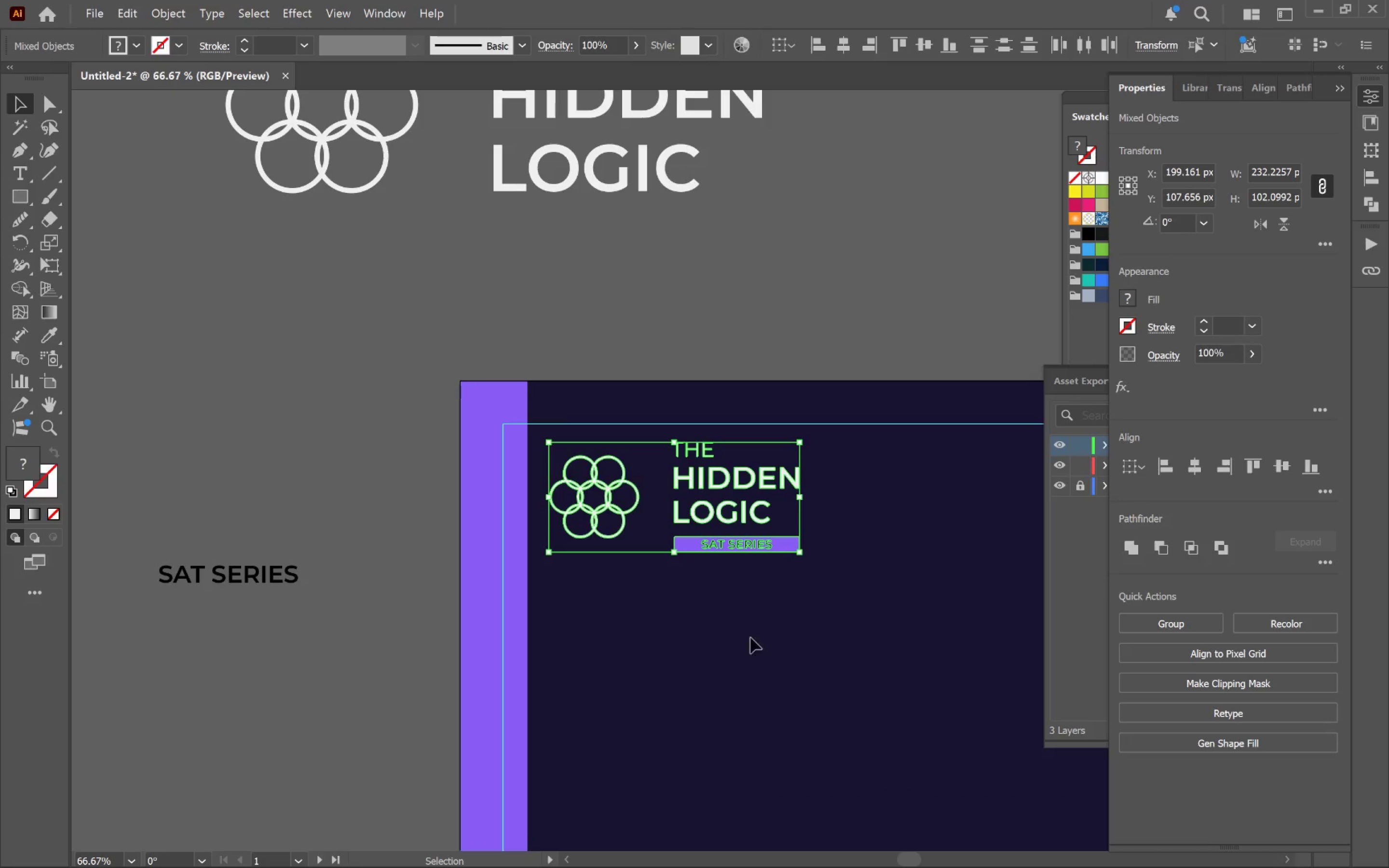 
left_click_drag(start_coordinate=[737, 652], to_coordinate=[576, 478])
 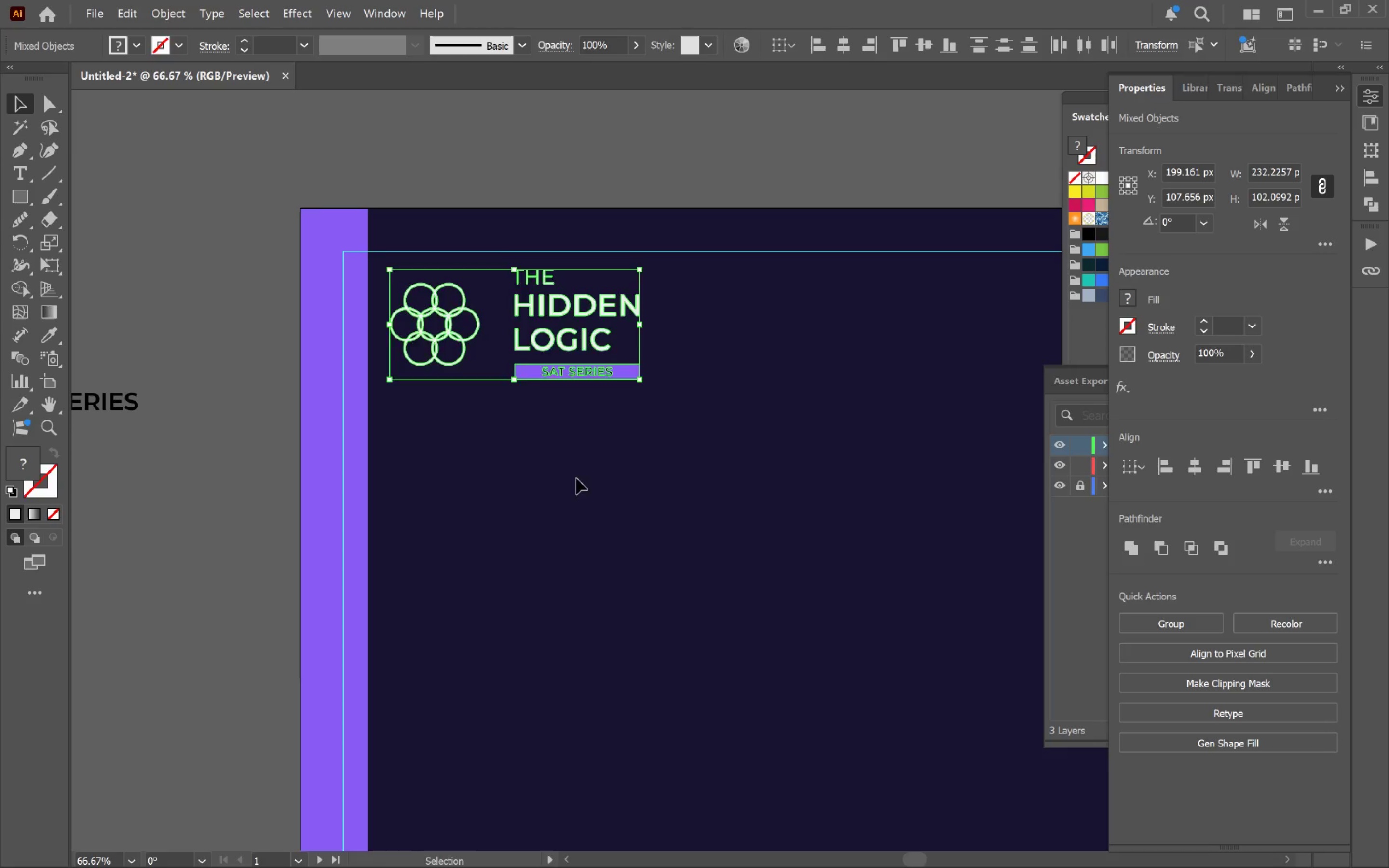 
key(Control+C)
 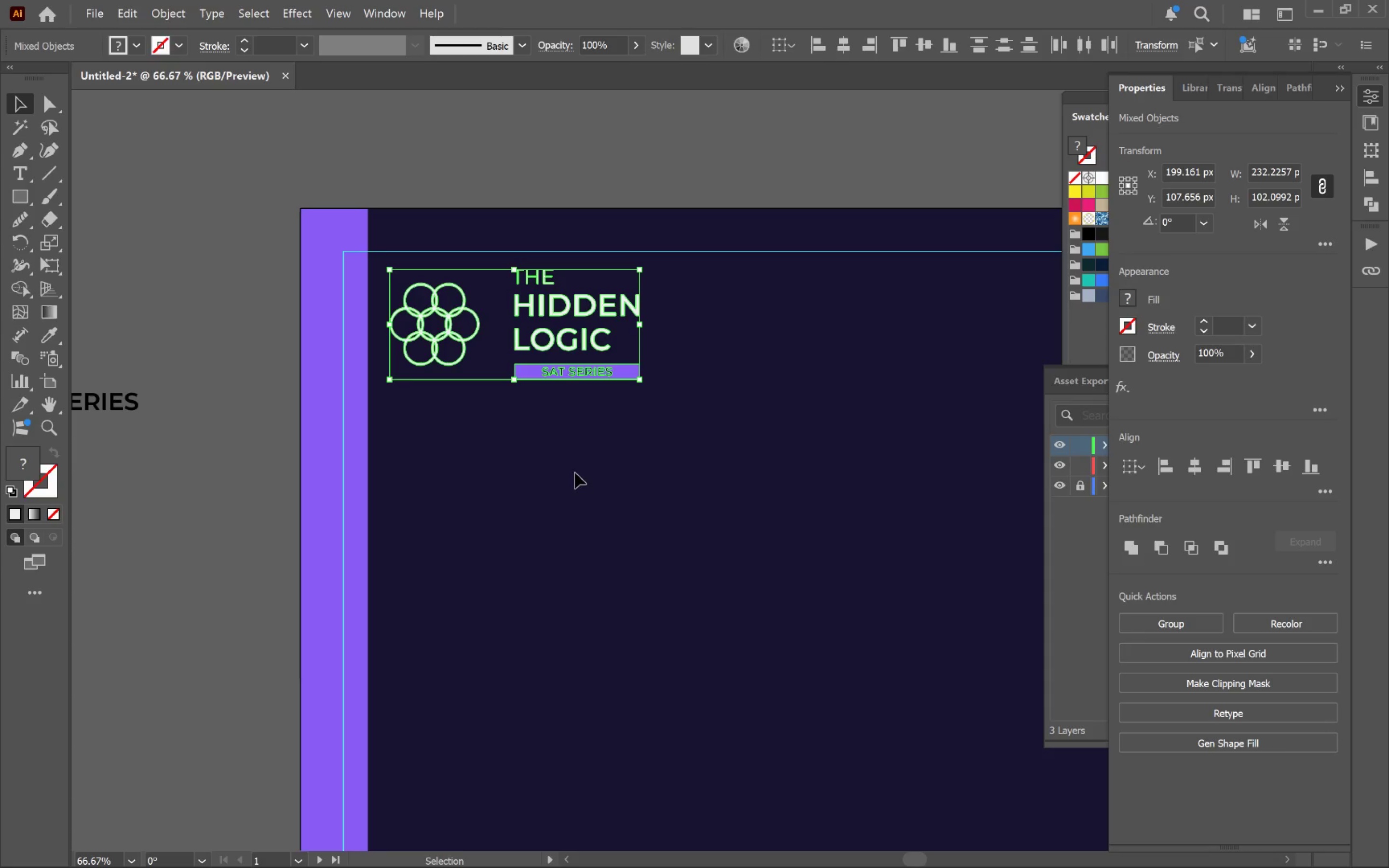 
hold_key(key=AltLeft, duration=0.56)
scroll: coordinate [574, 471], scroll_direction: down, amount: 21.0
 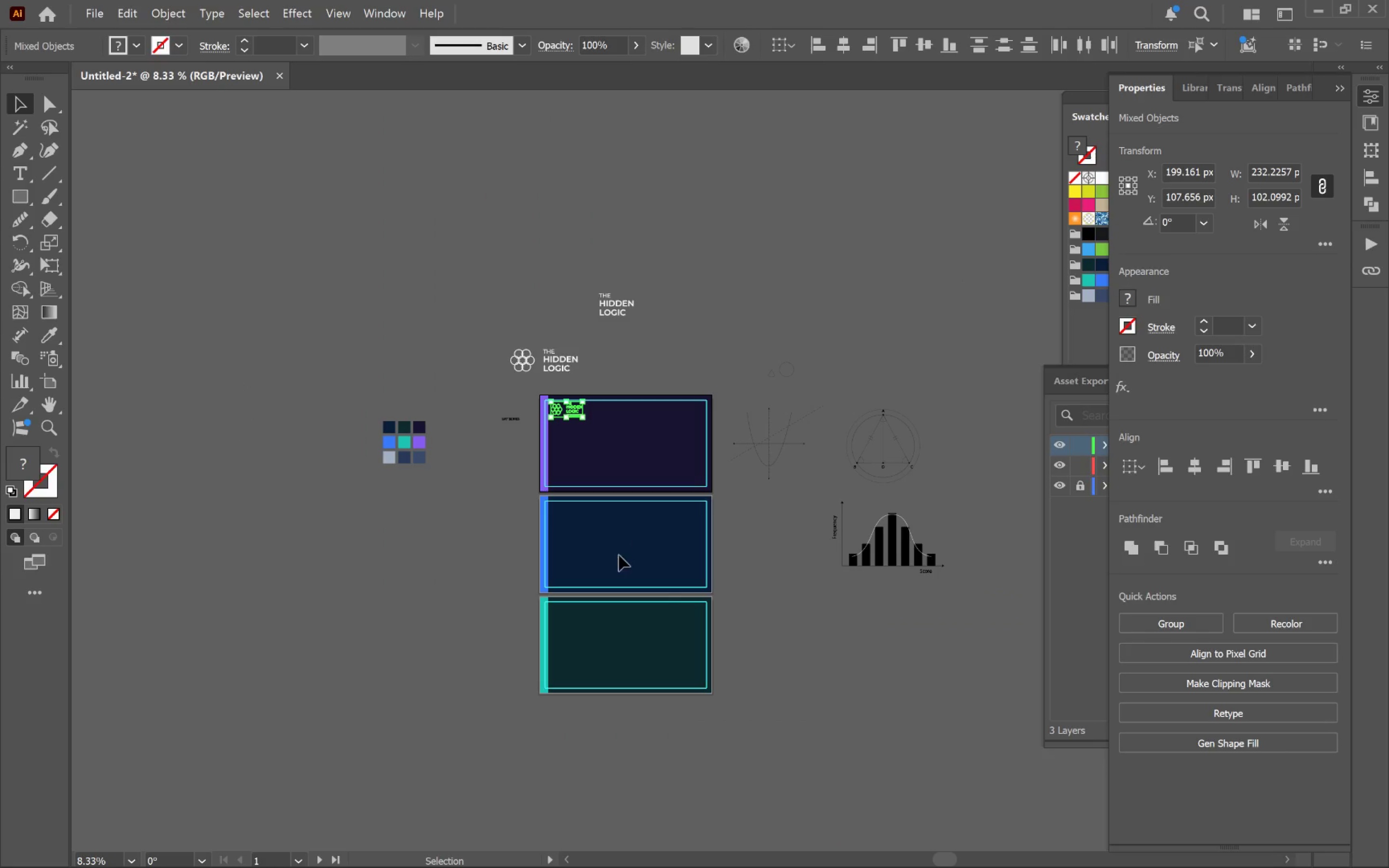 
left_click([614, 556])
 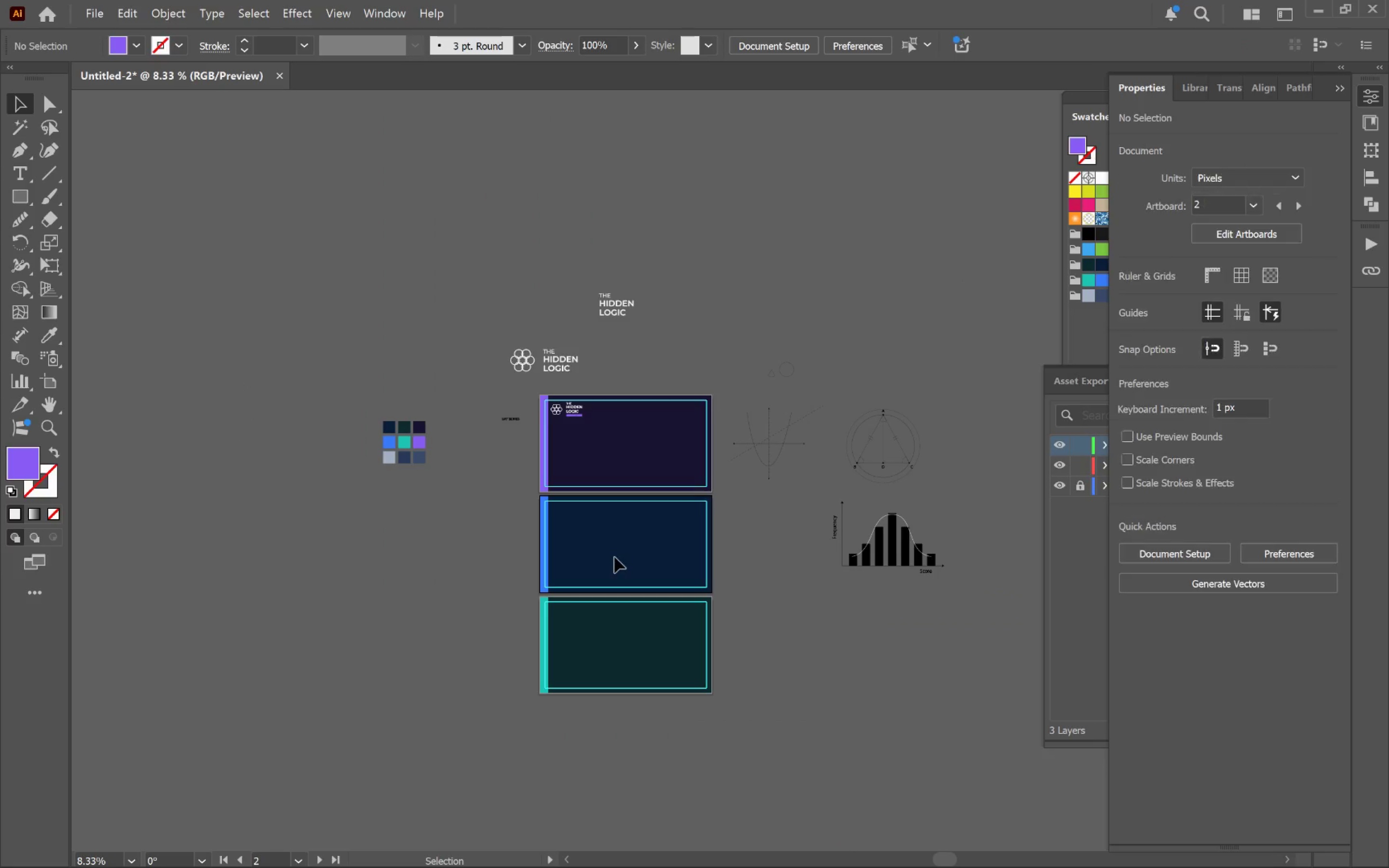 
key(Control+Shift+V)
 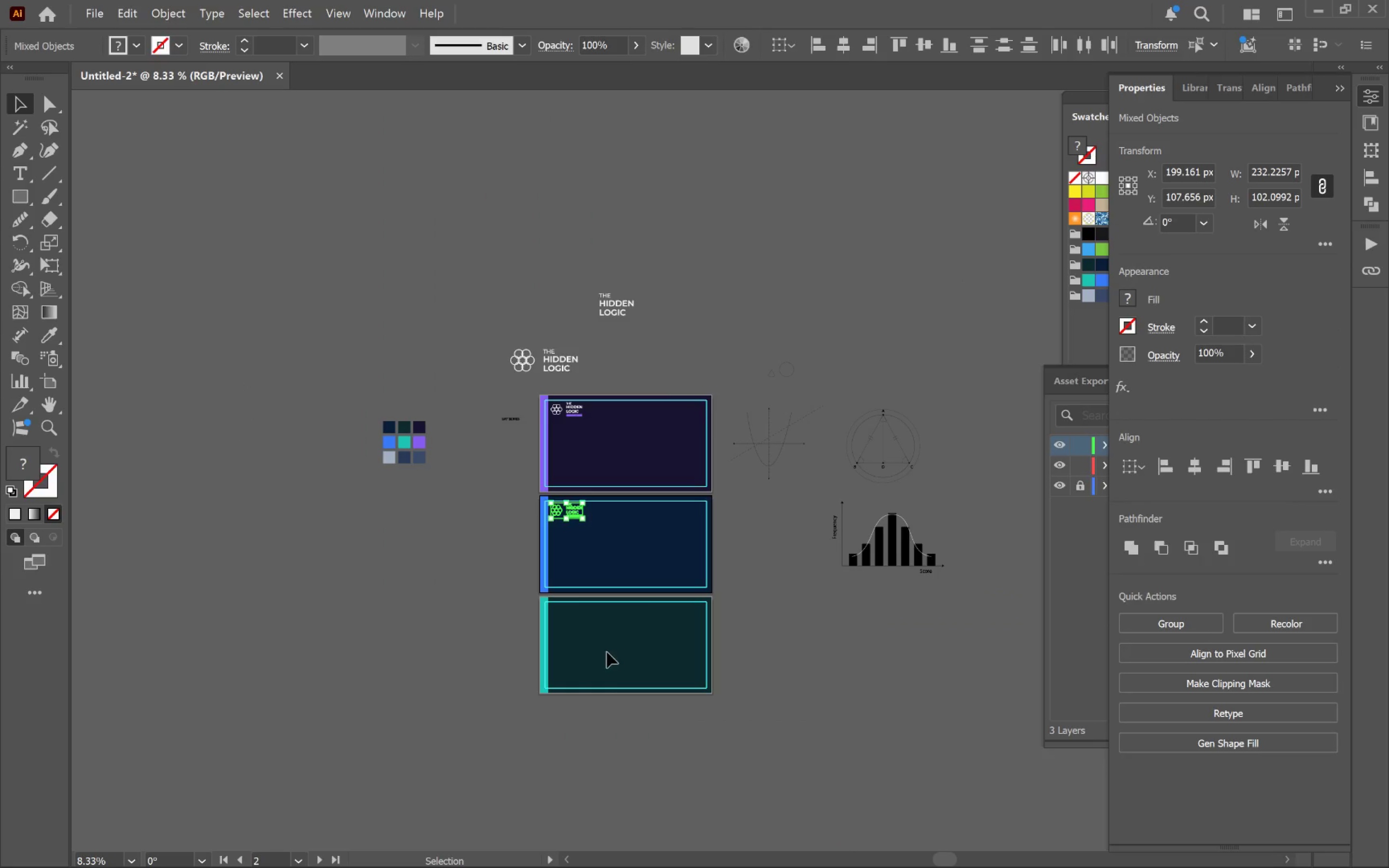 
left_click([607, 652])
 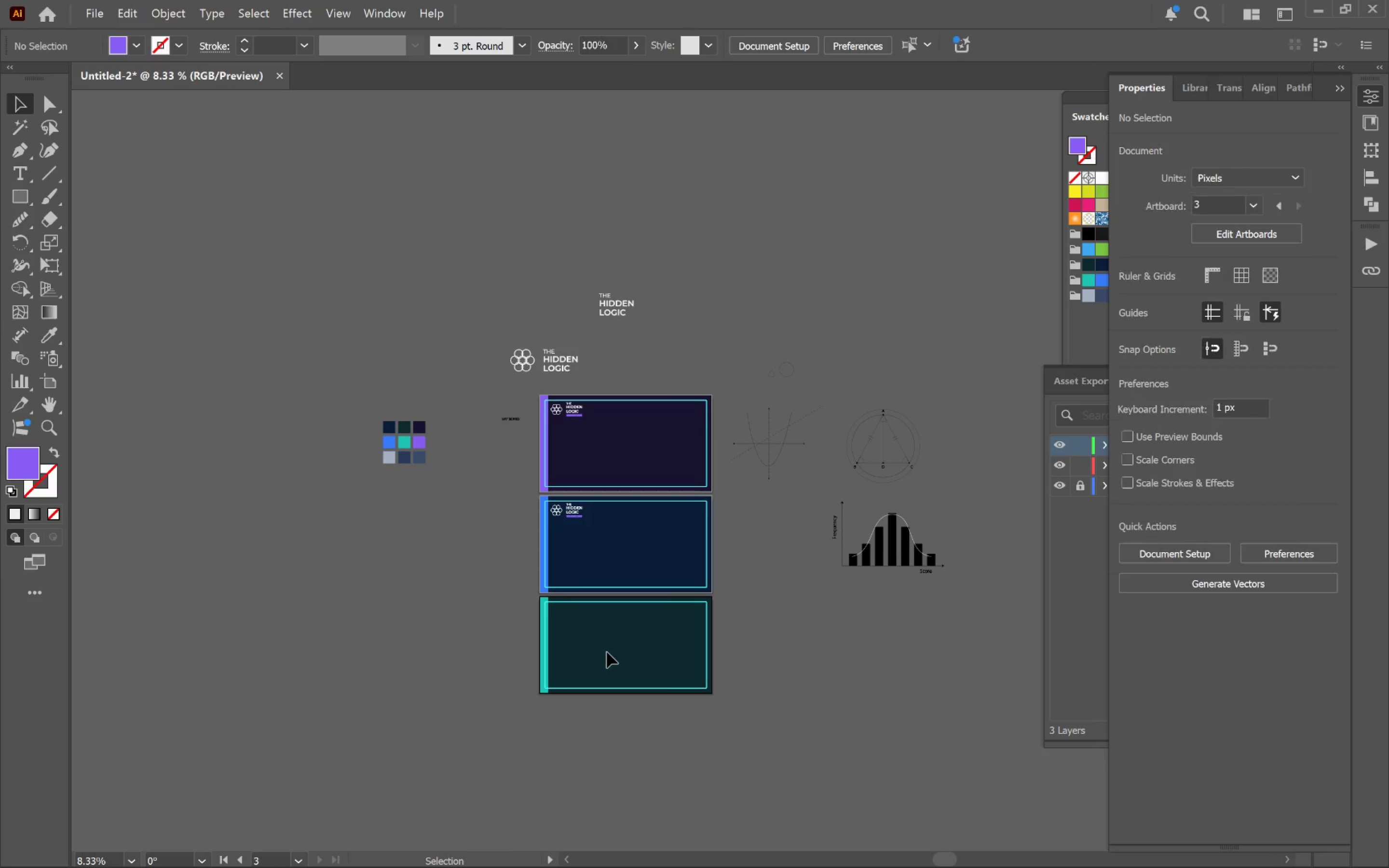 
key(Control+Shift+V)
 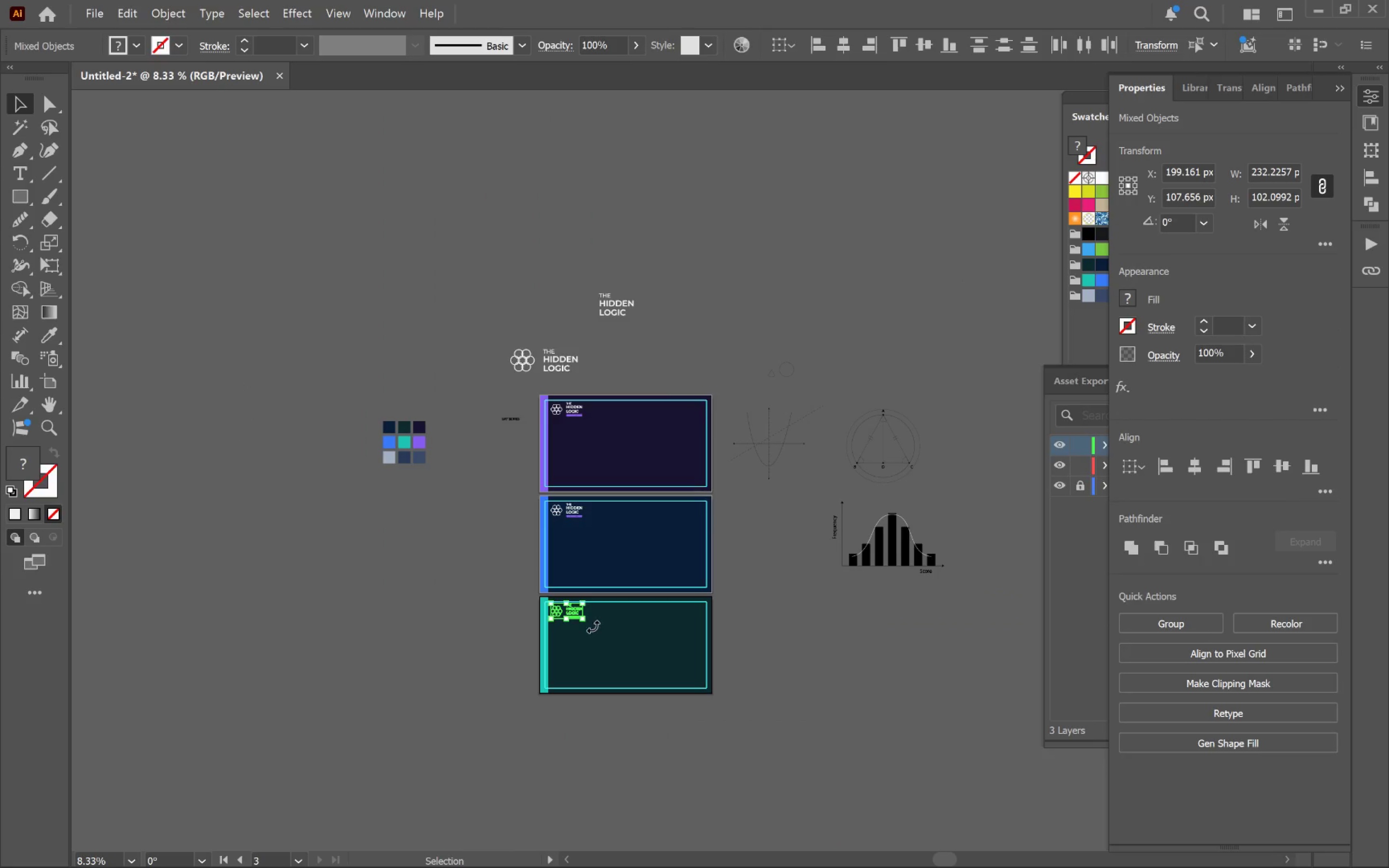 
hold_key(key=AltLeft, duration=0.62)
 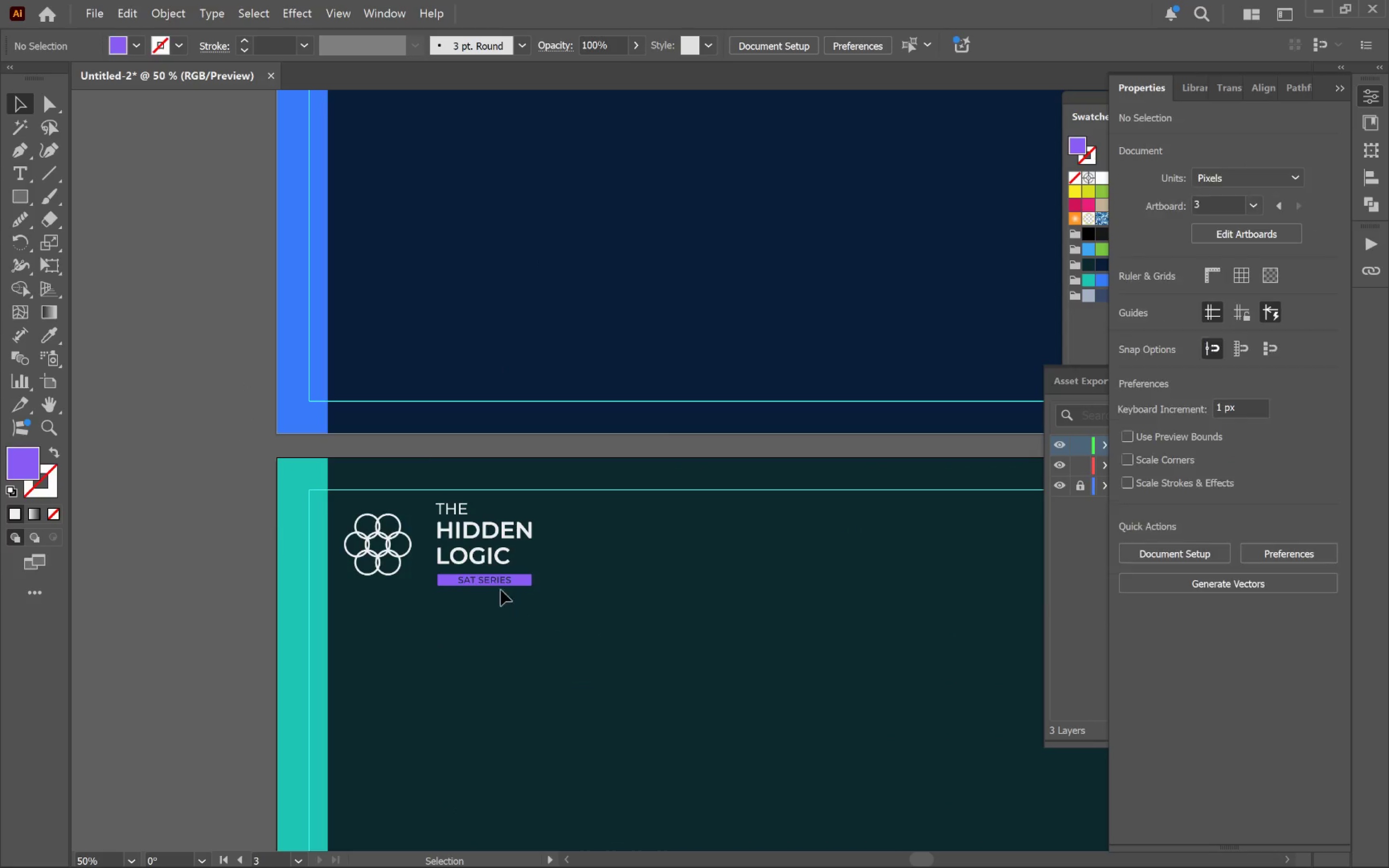 
left_click([591, 623])
 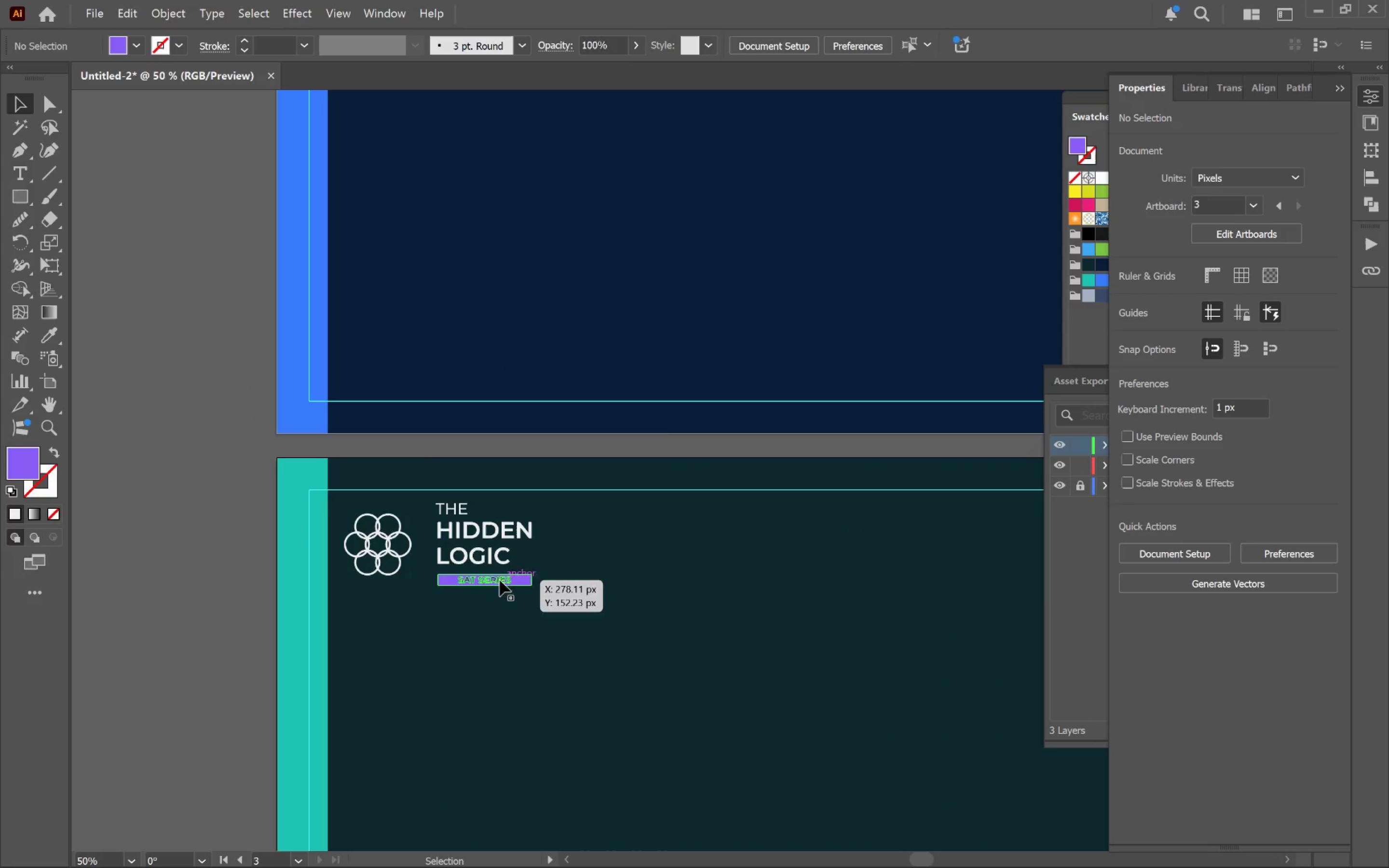 
scroll: coordinate [593, 625], scroll_direction: up, amount: 5.0
 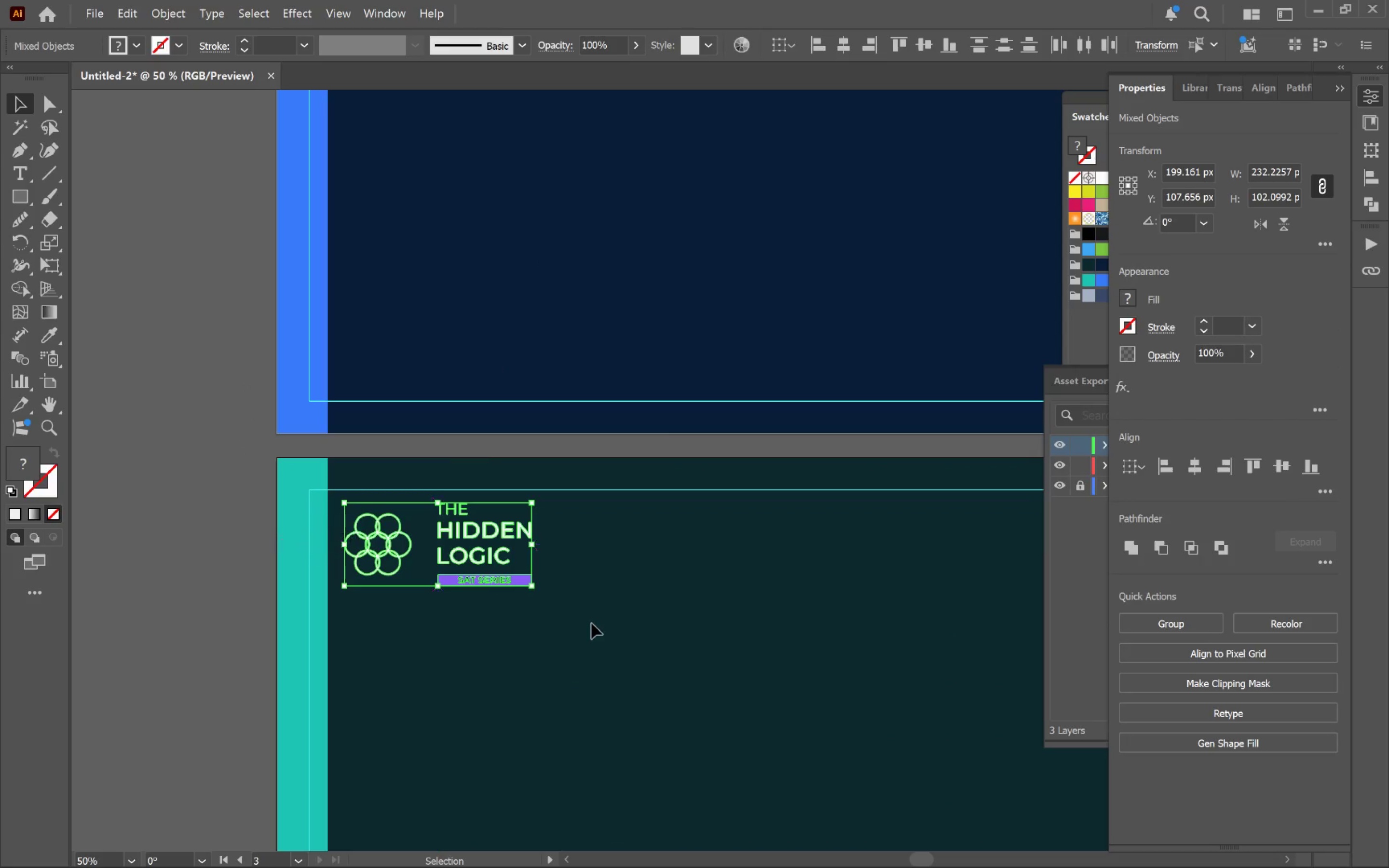 
left_click([517, 583])
 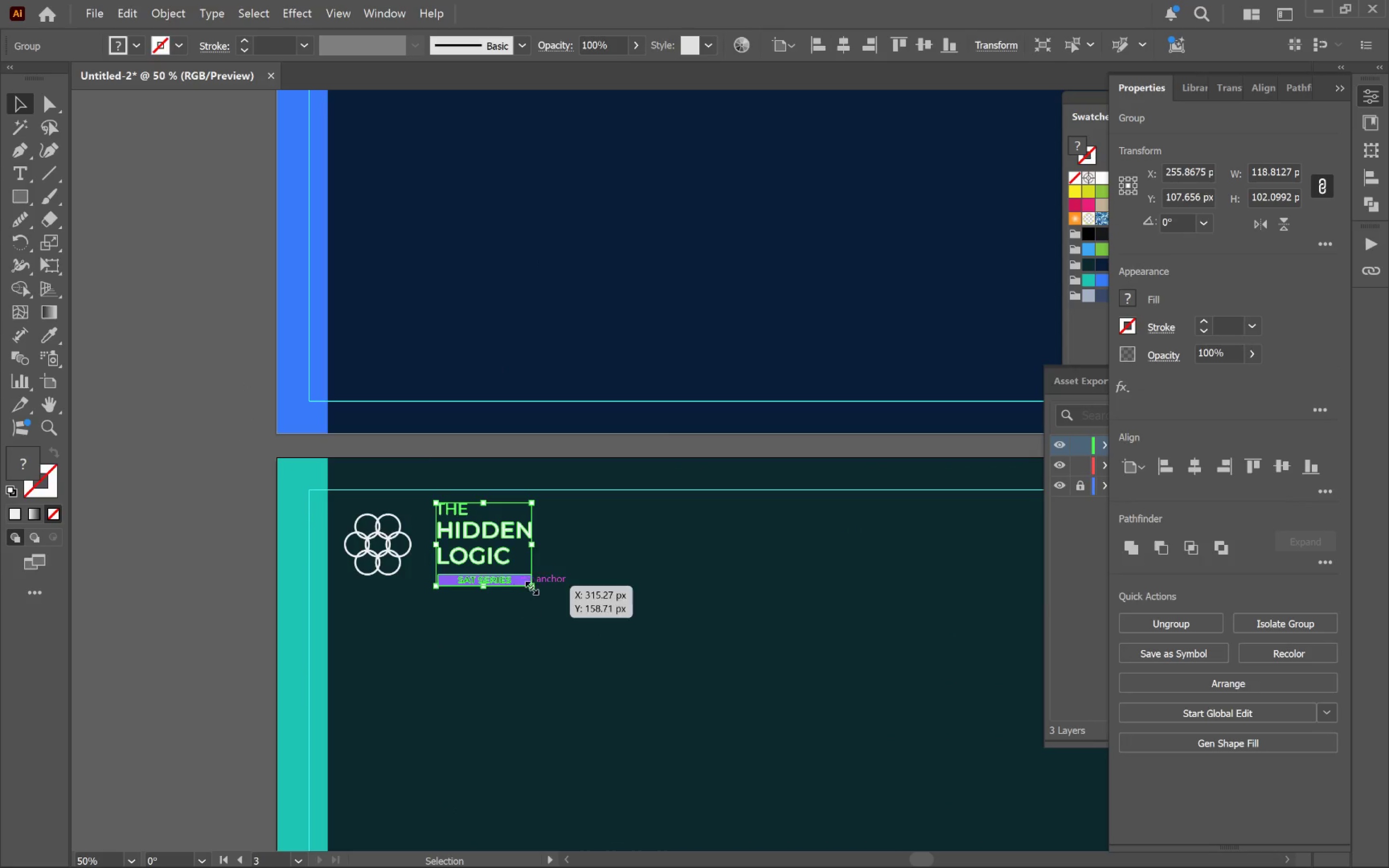 
key(I)
 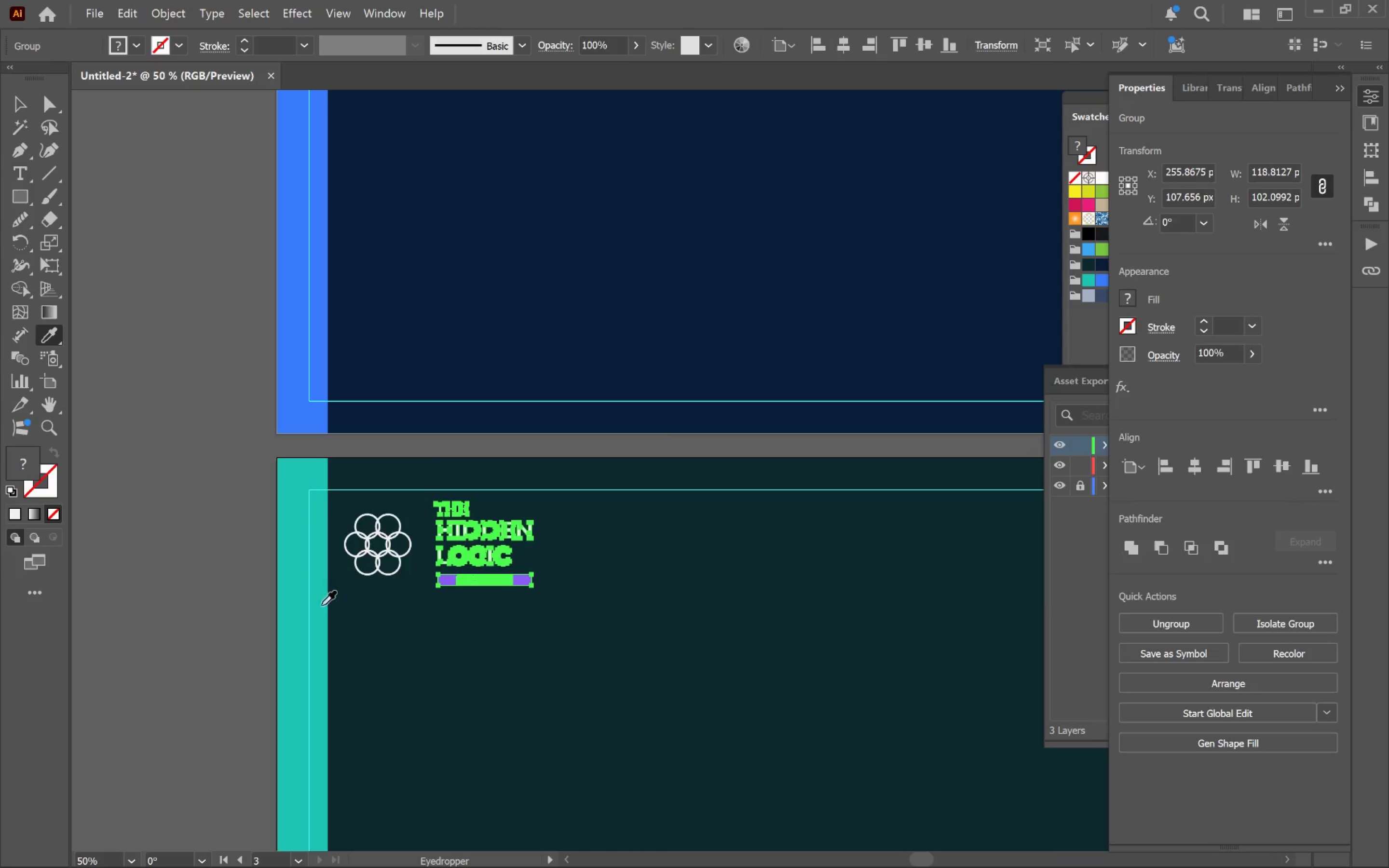 
left_click([308, 608])
 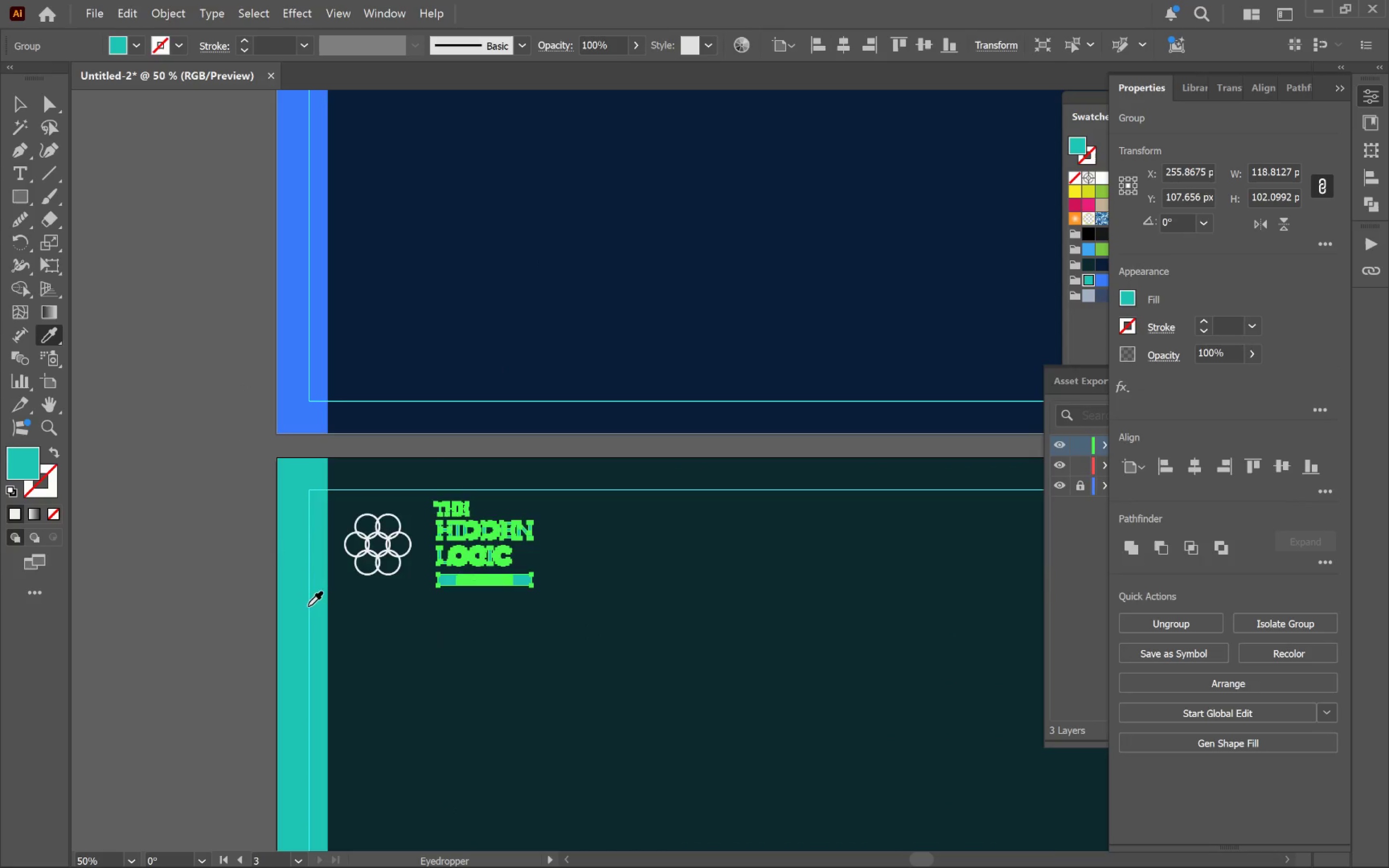 
hold_key(key=ControlLeft, duration=1.18)
 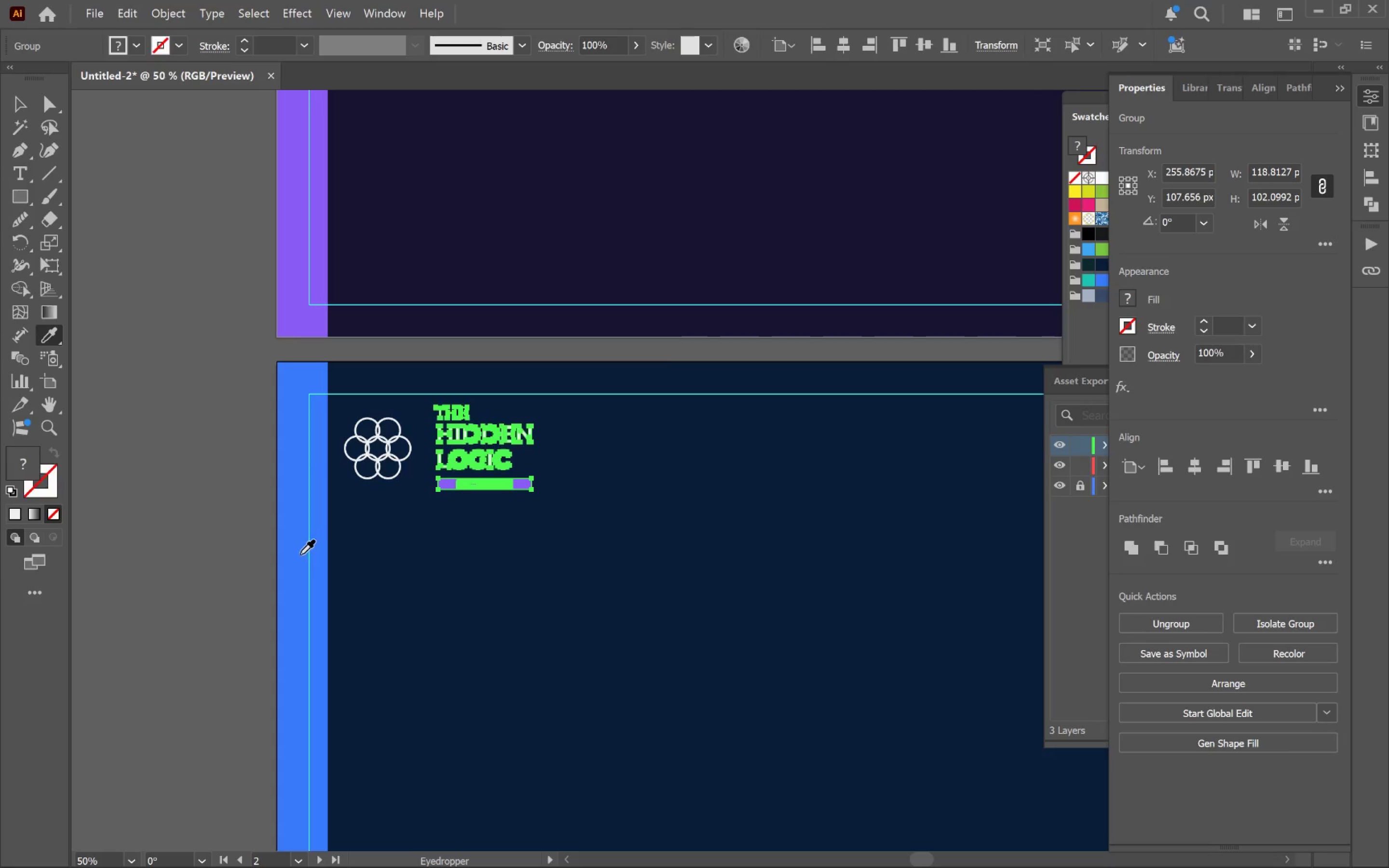 
scroll: coordinate [308, 605], scroll_direction: up, amount: 22.0
 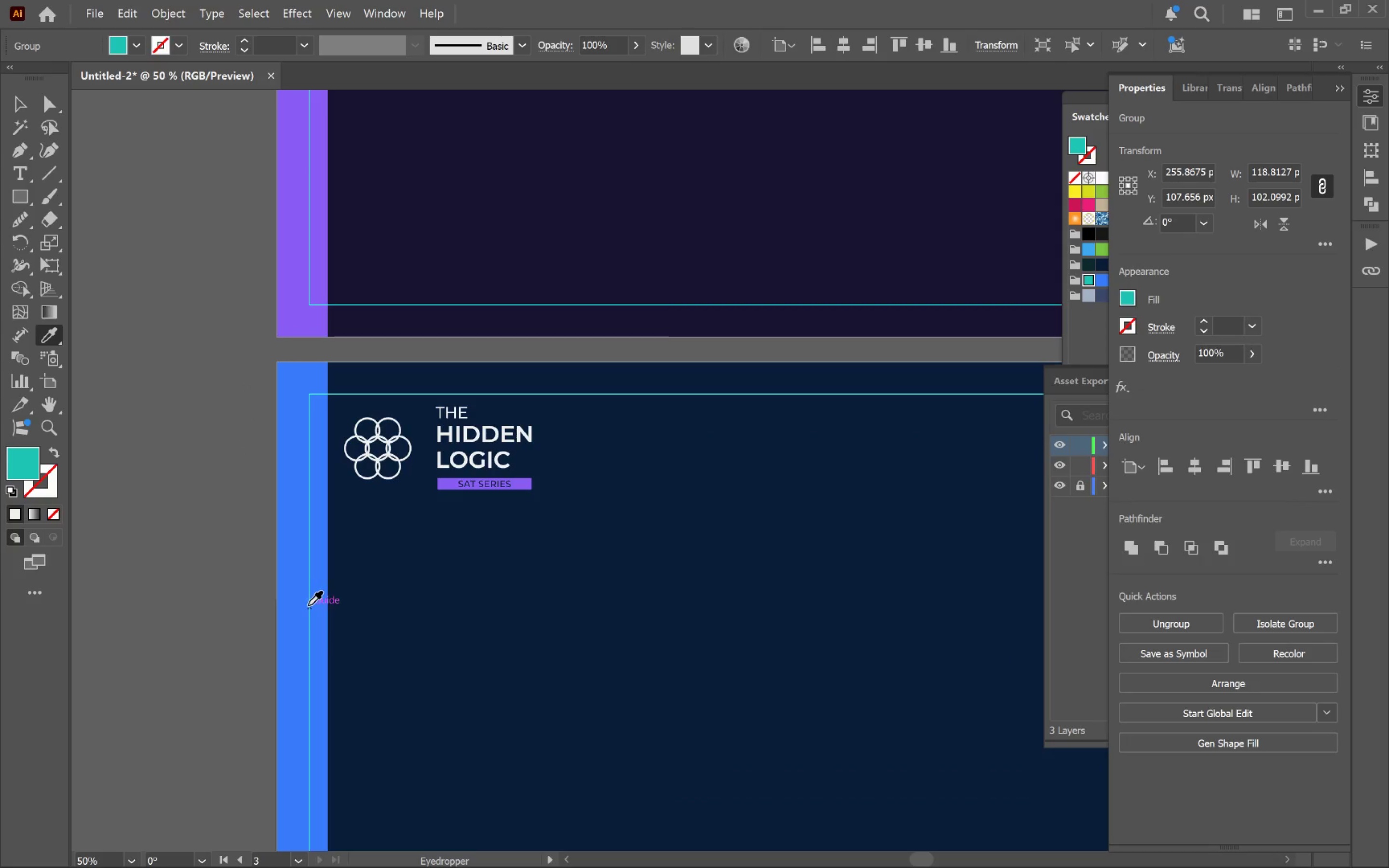 
left_click([529, 490])
 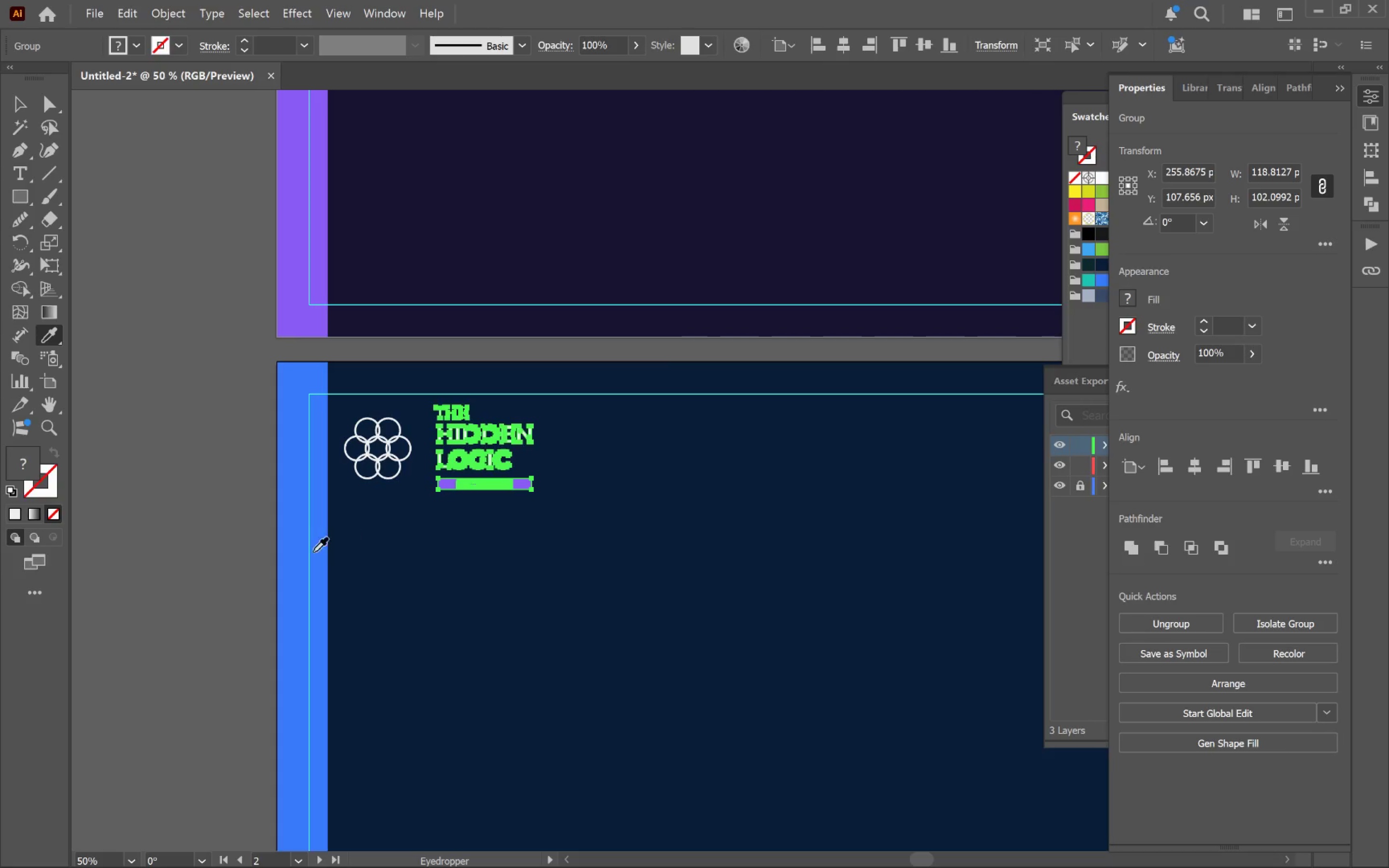 
left_click([300, 554])
 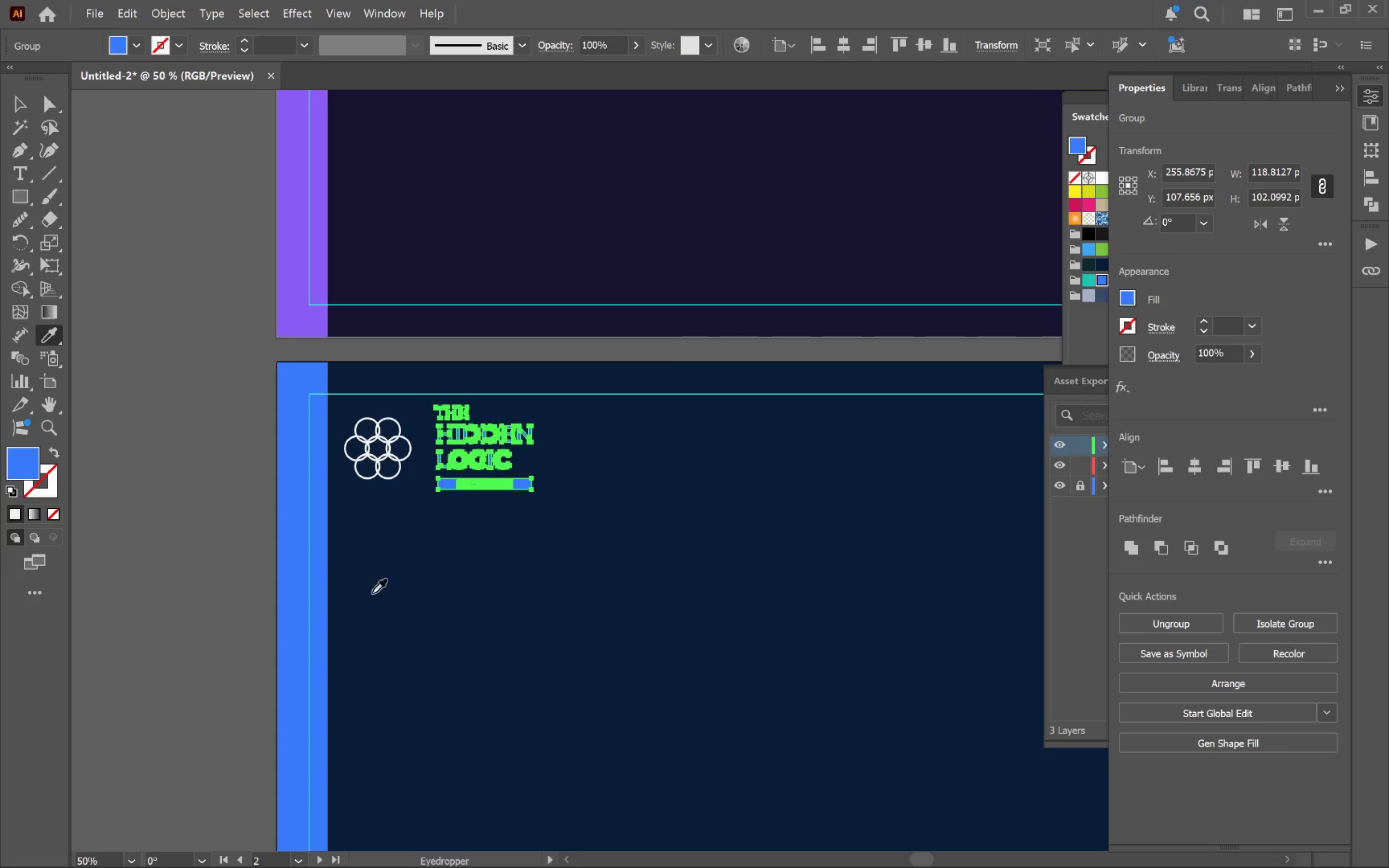 
key(Control+Z)
 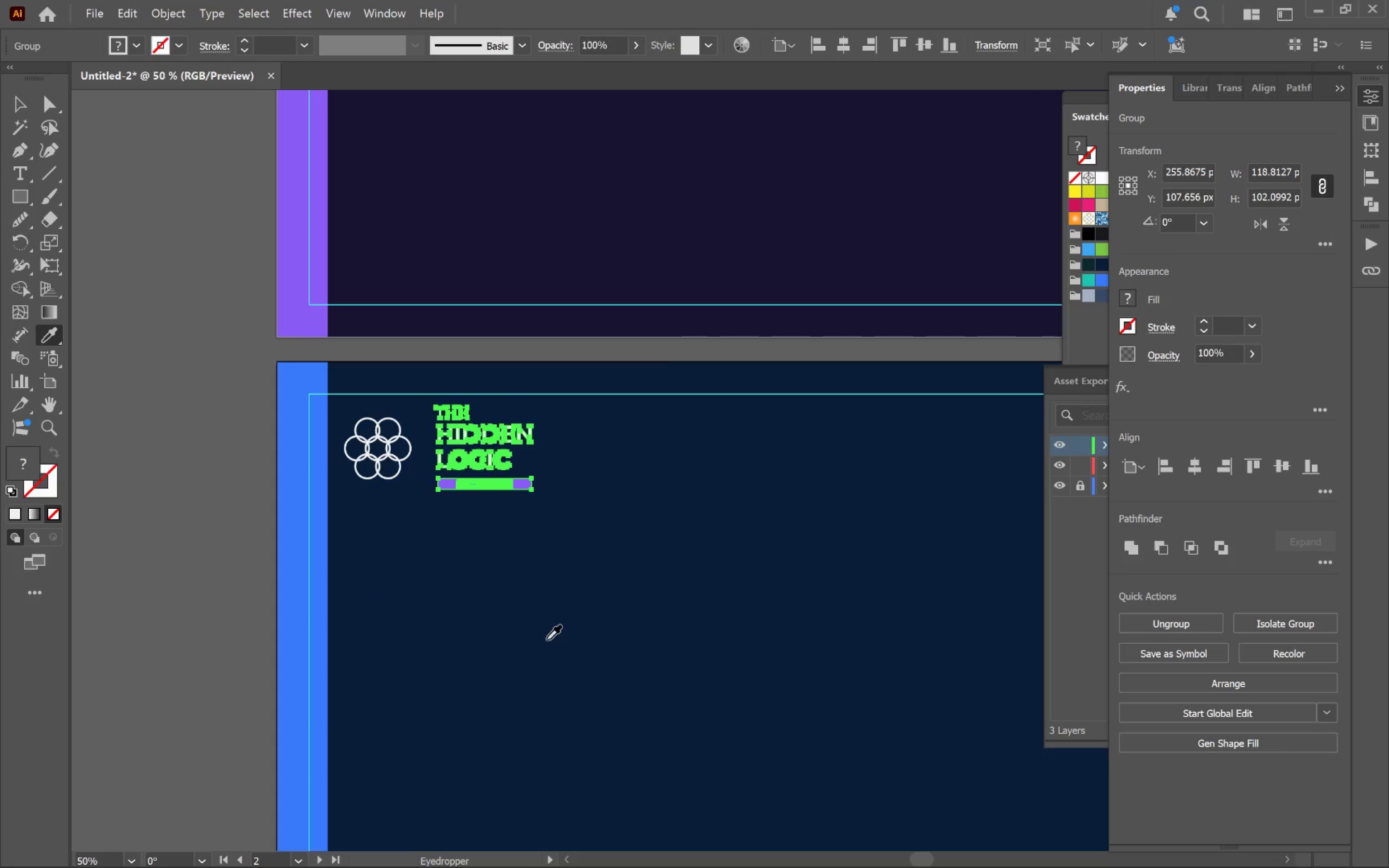 
scroll: coordinate [546, 616], scroll_direction: down, amount: 16.0
 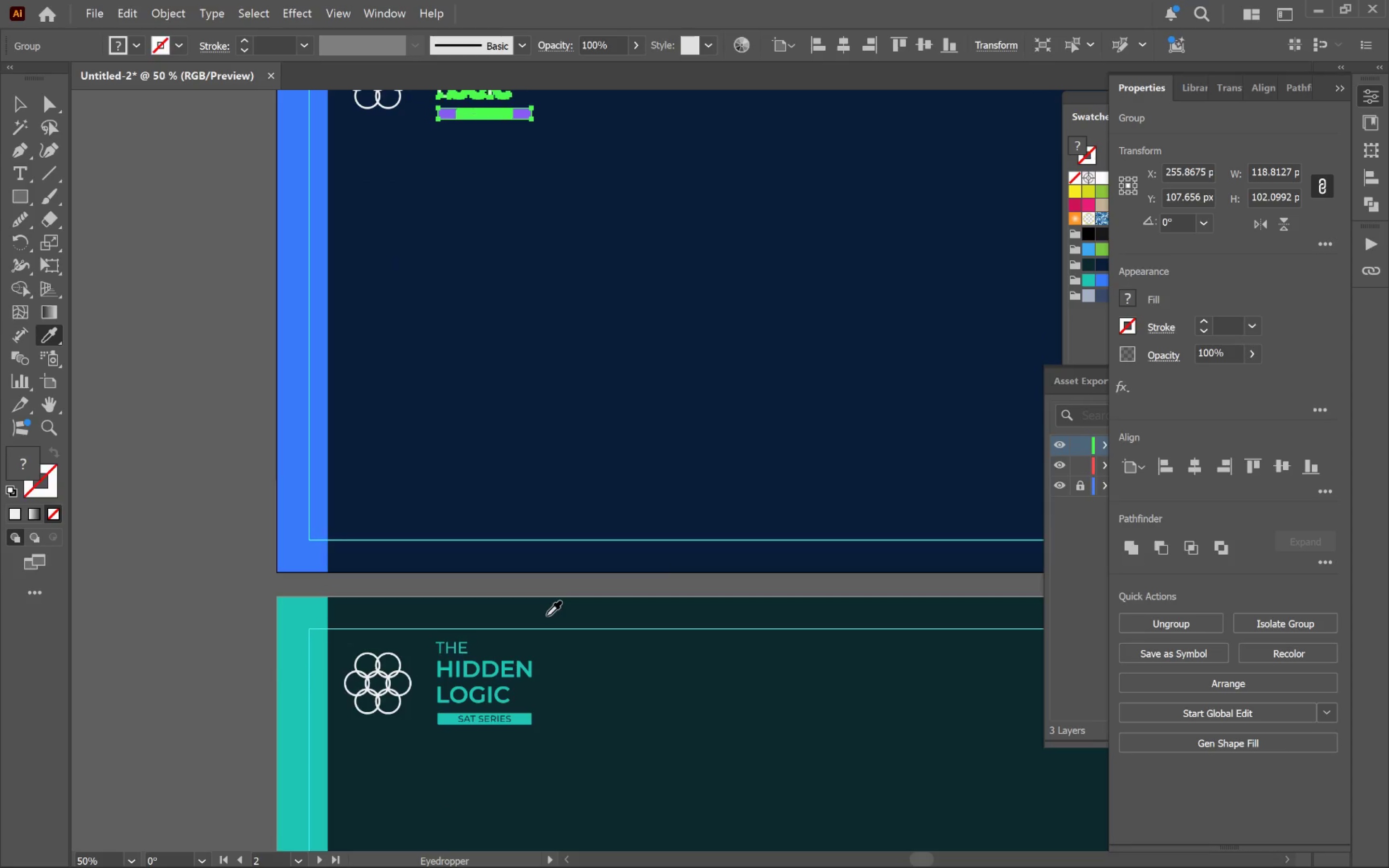 
key(V)
 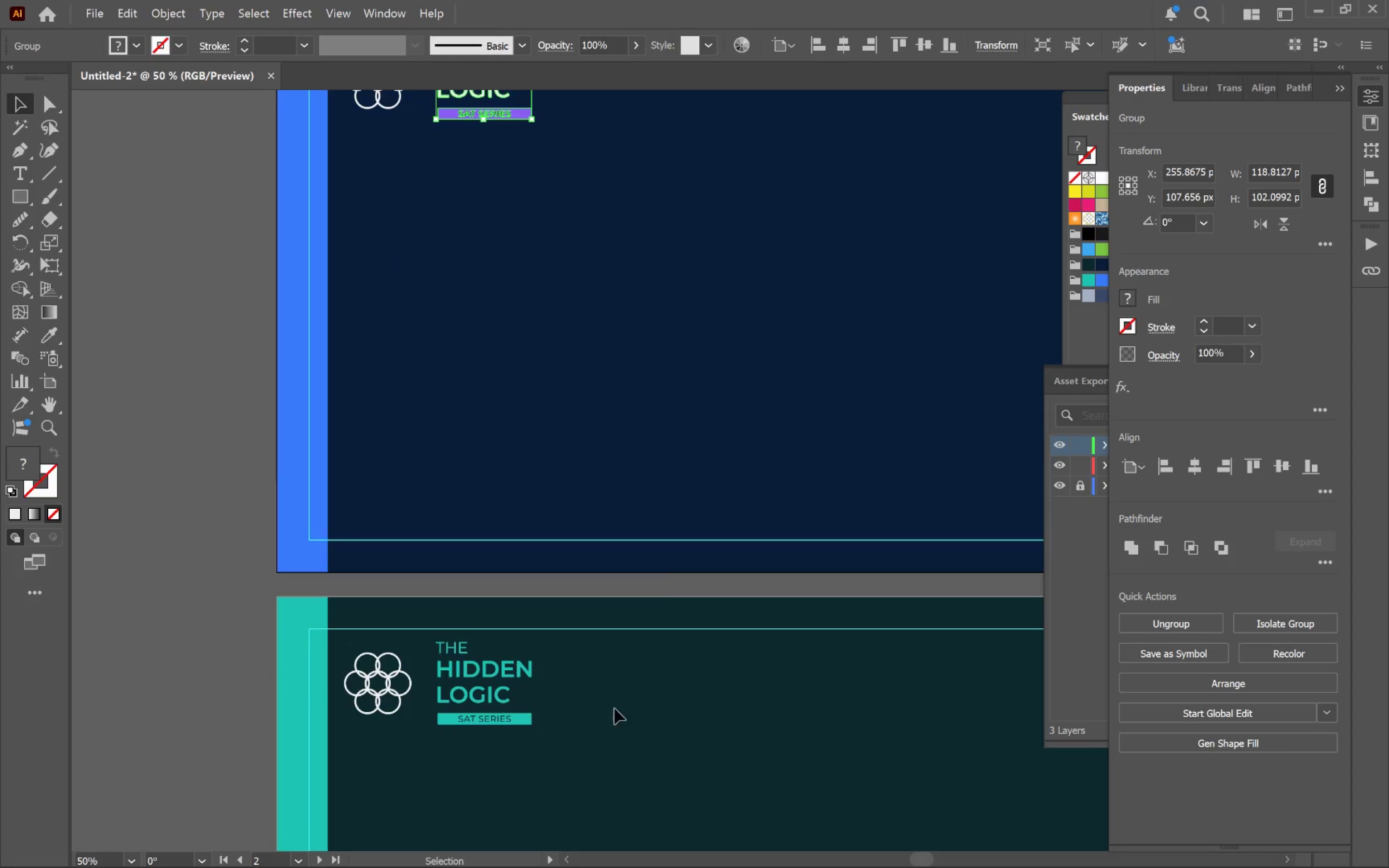 
key(Control+Z)
 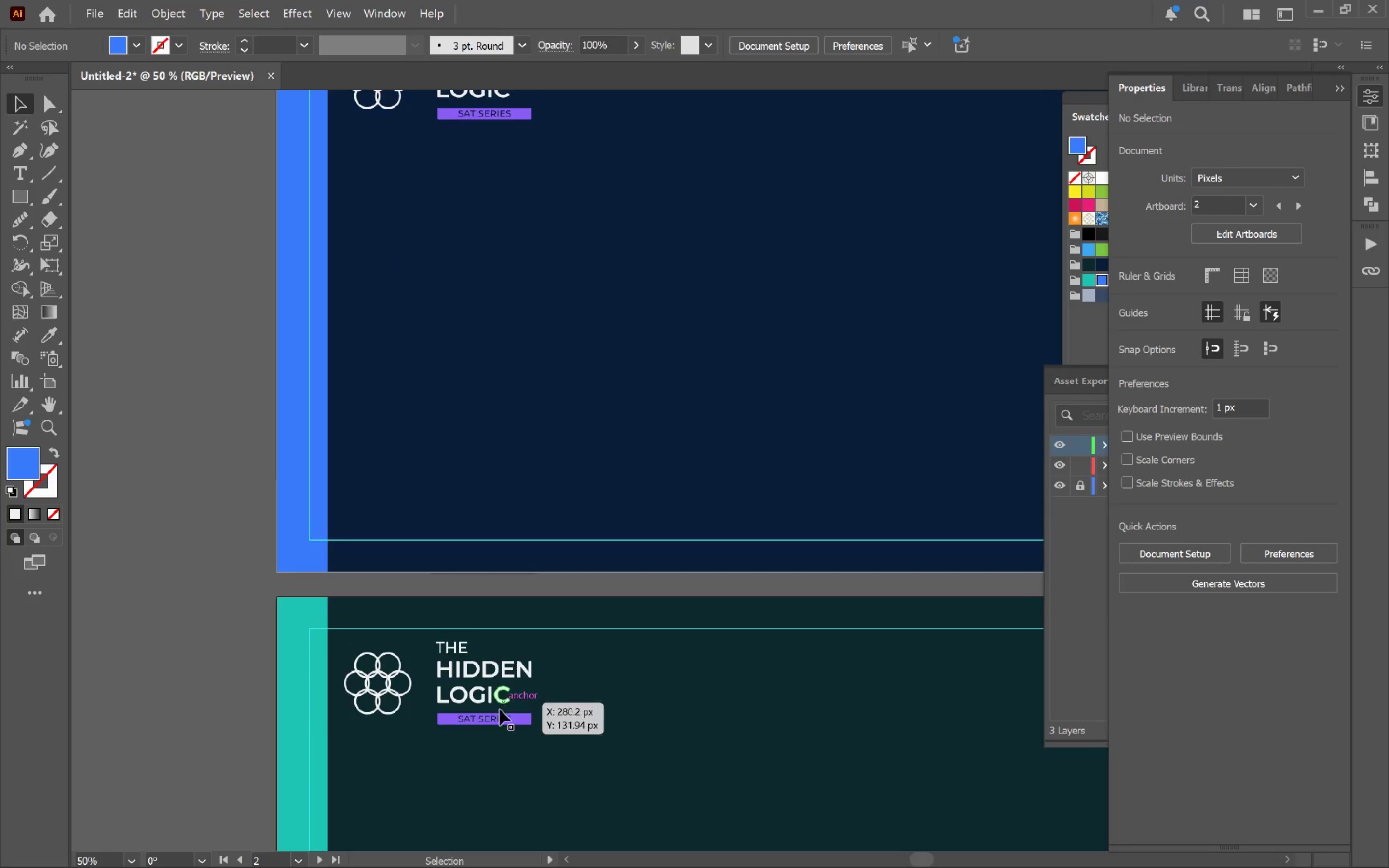 
left_click([518, 719])
 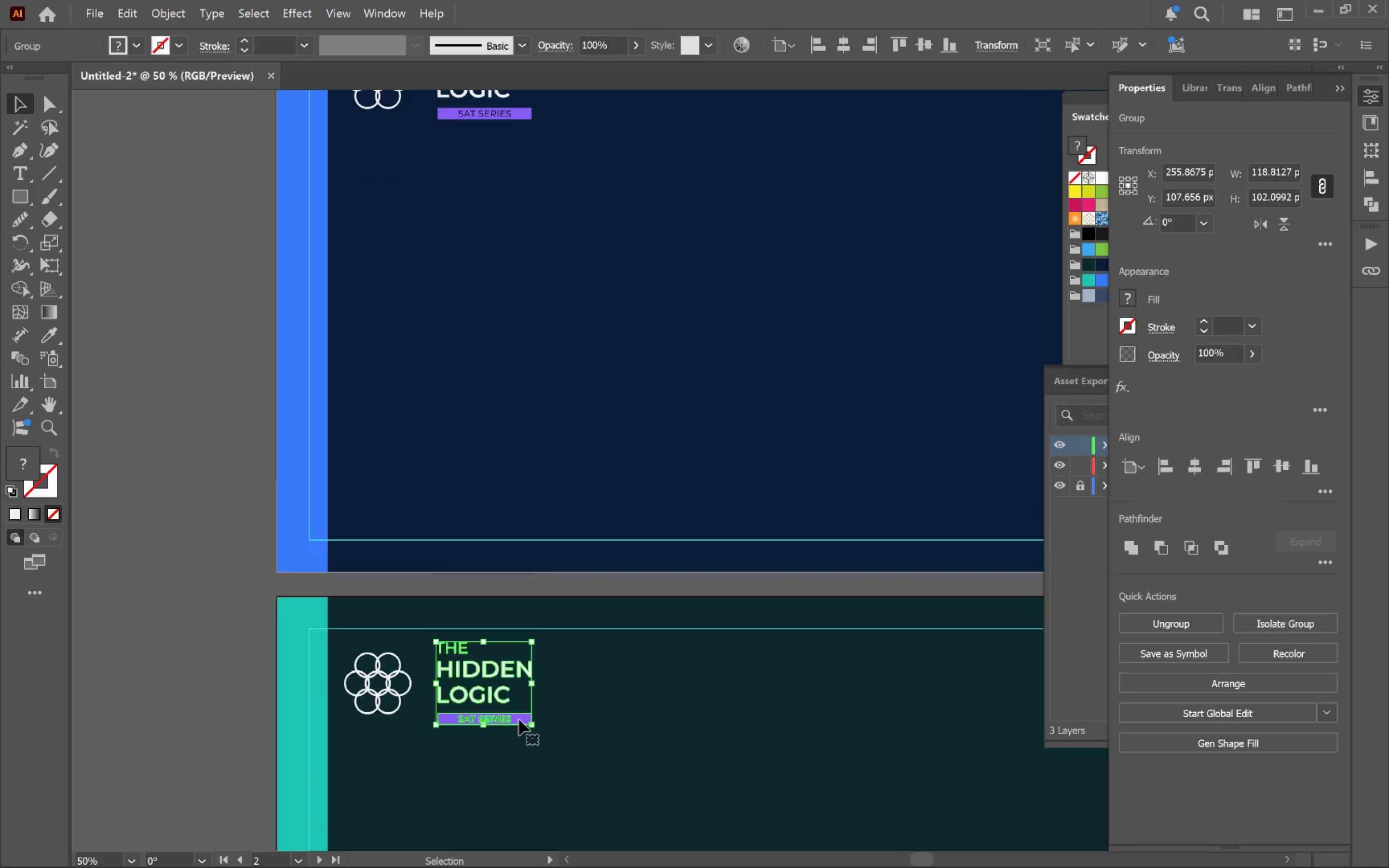 
right_click([519, 719])
 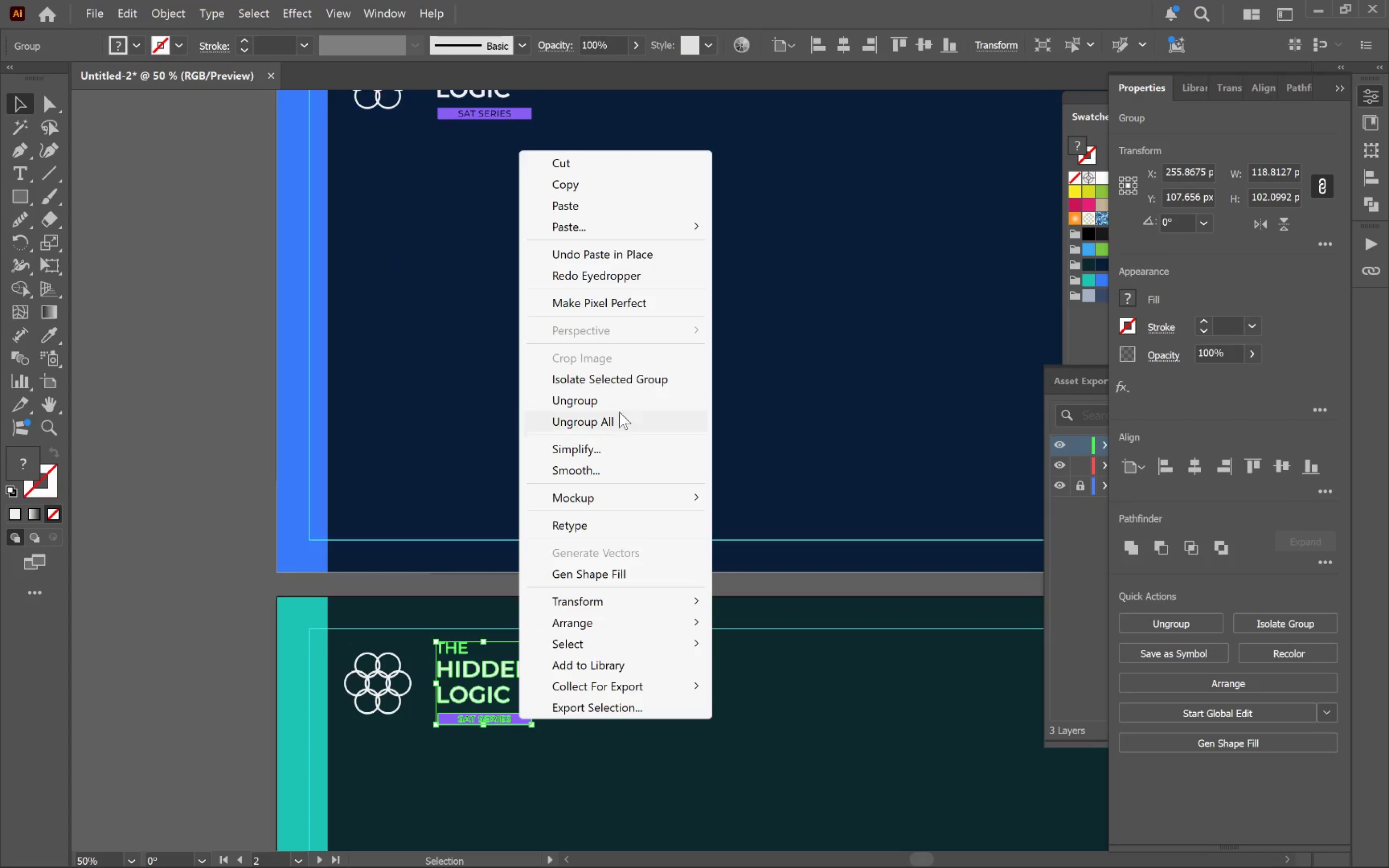 
left_click([620, 397])
 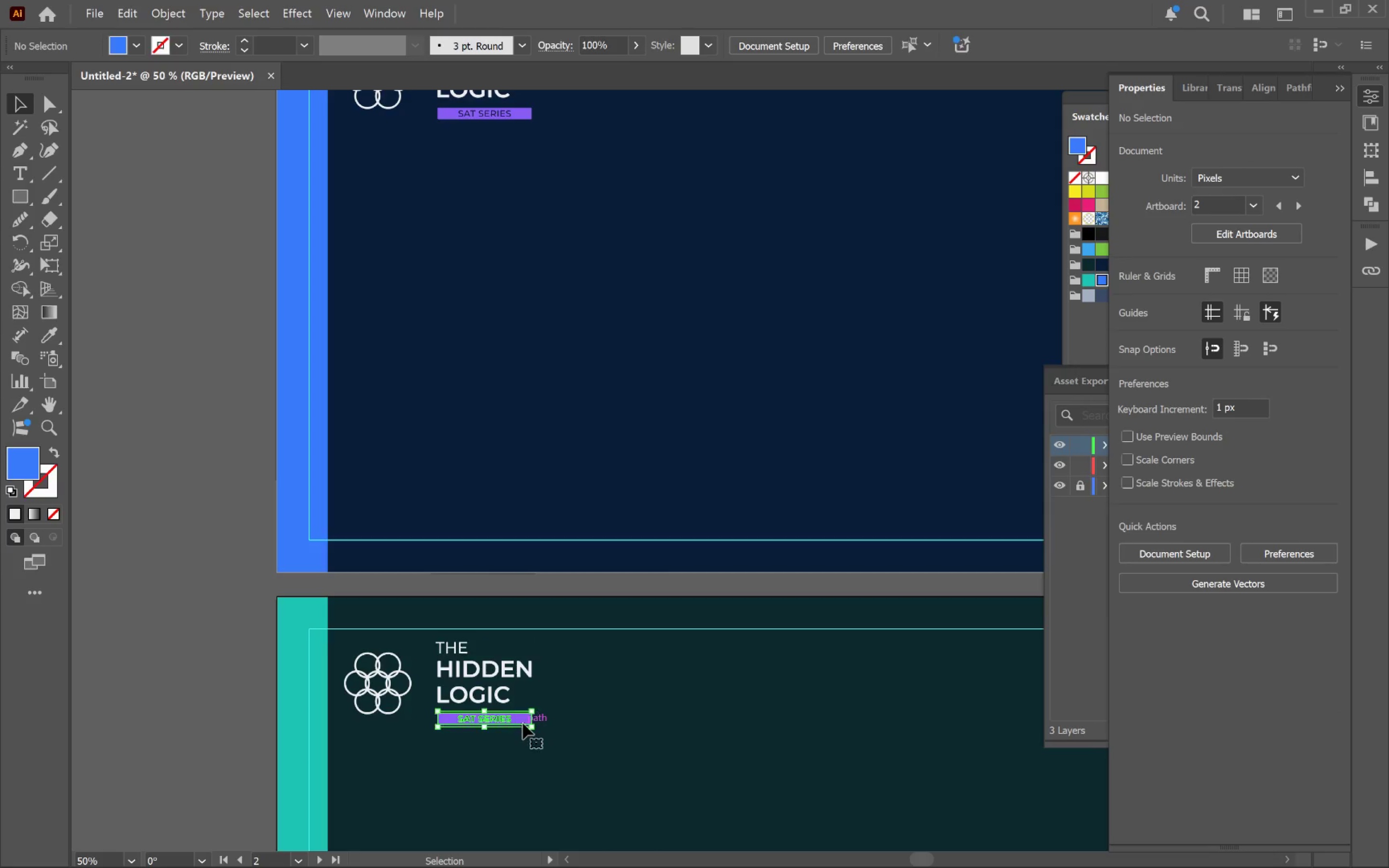 
key(I)
 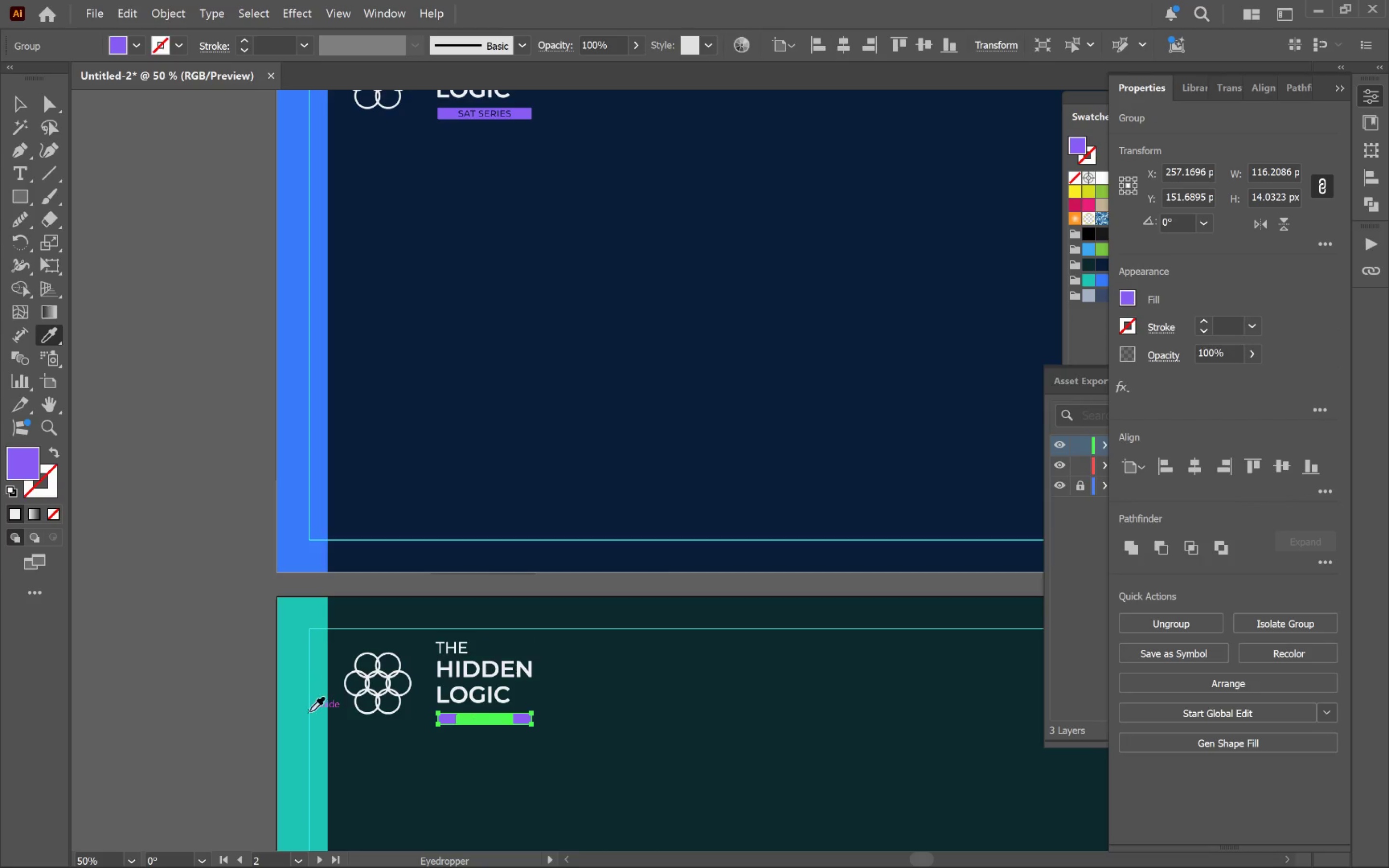 
left_click([309, 711])
 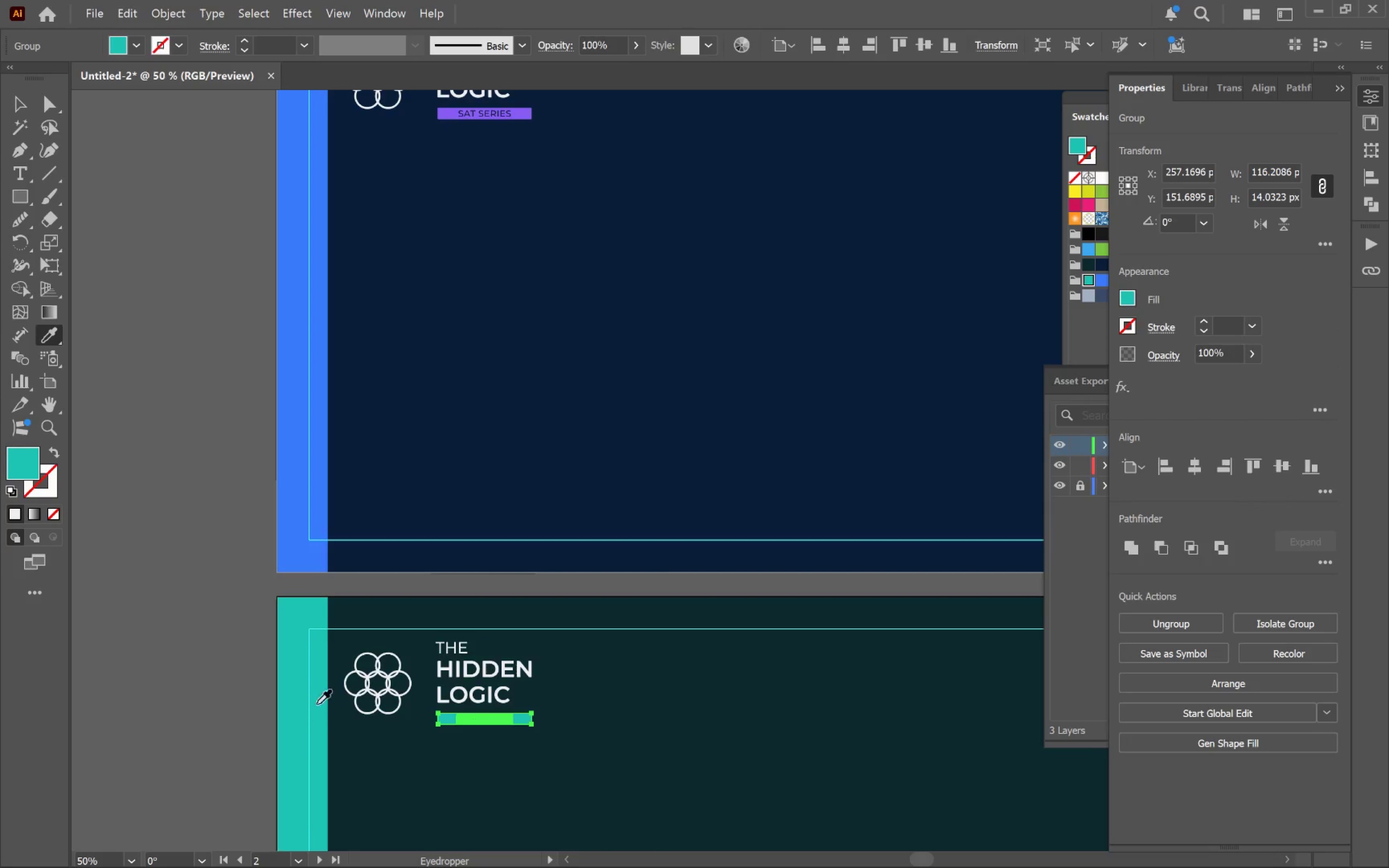 
hold_key(key=ControlLeft, duration=3.17)
 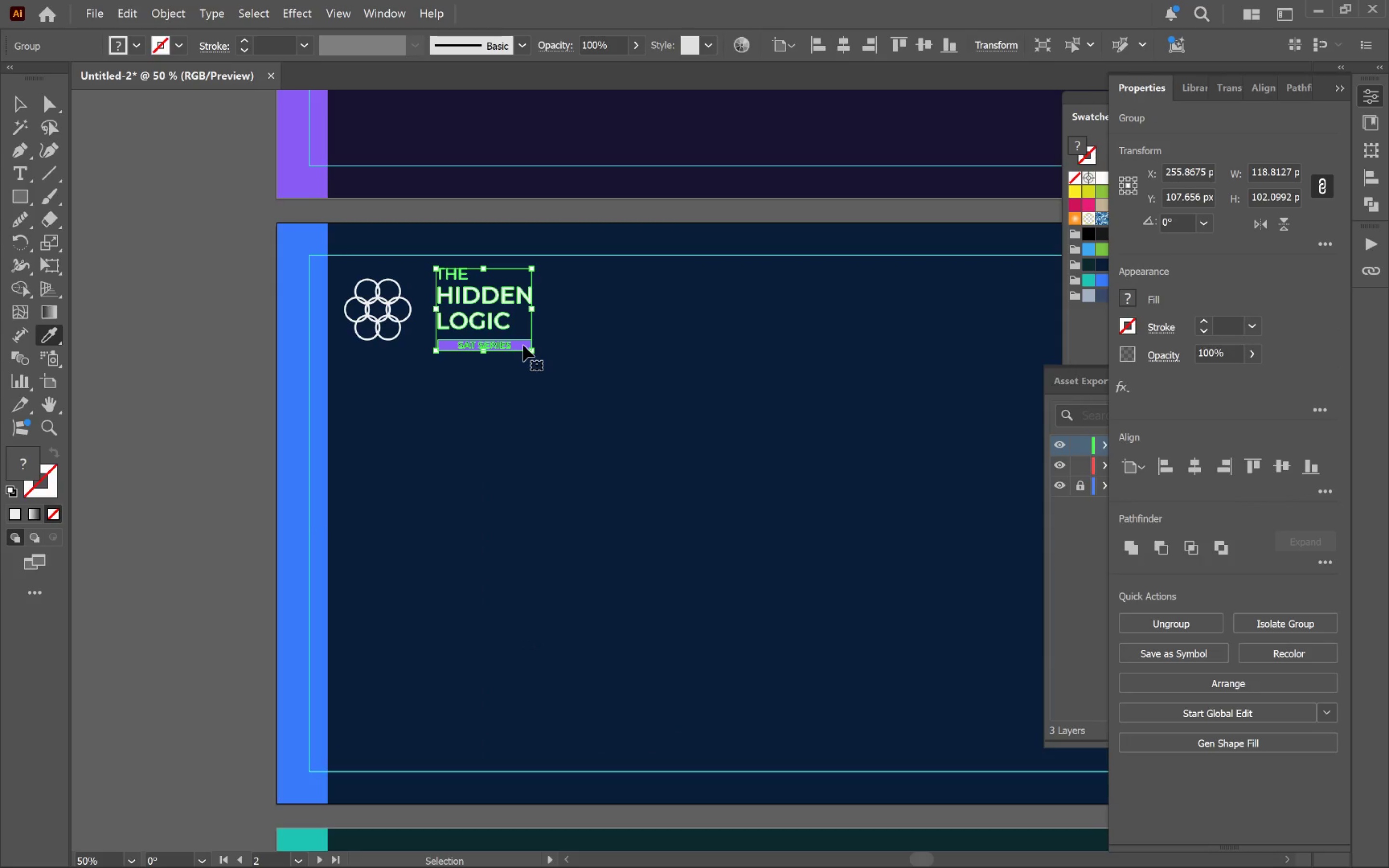 
scroll: coordinate [327, 691], scroll_direction: up, amount: 10.0
 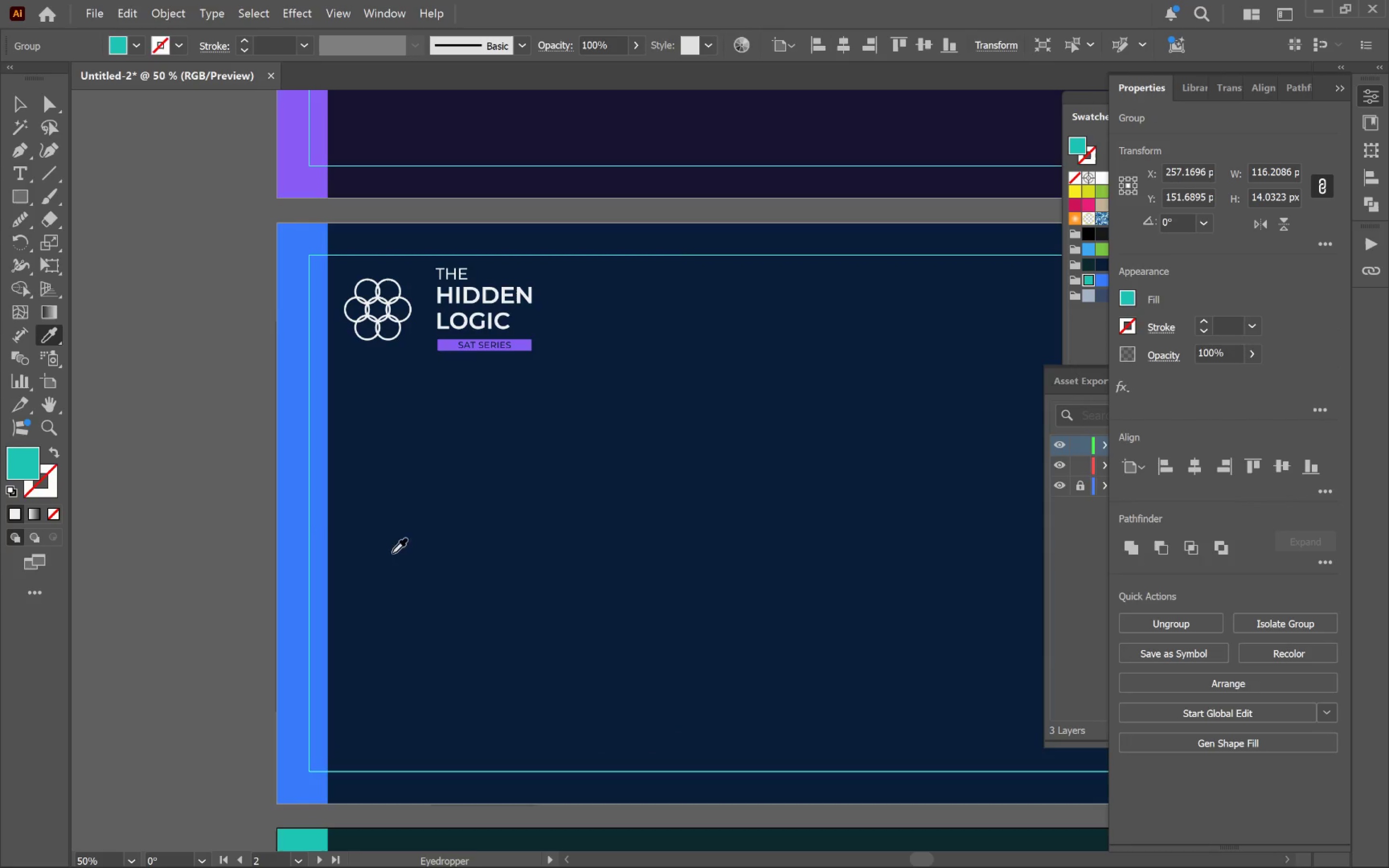 
hold_key(key=AltLeft, duration=0.47)
 